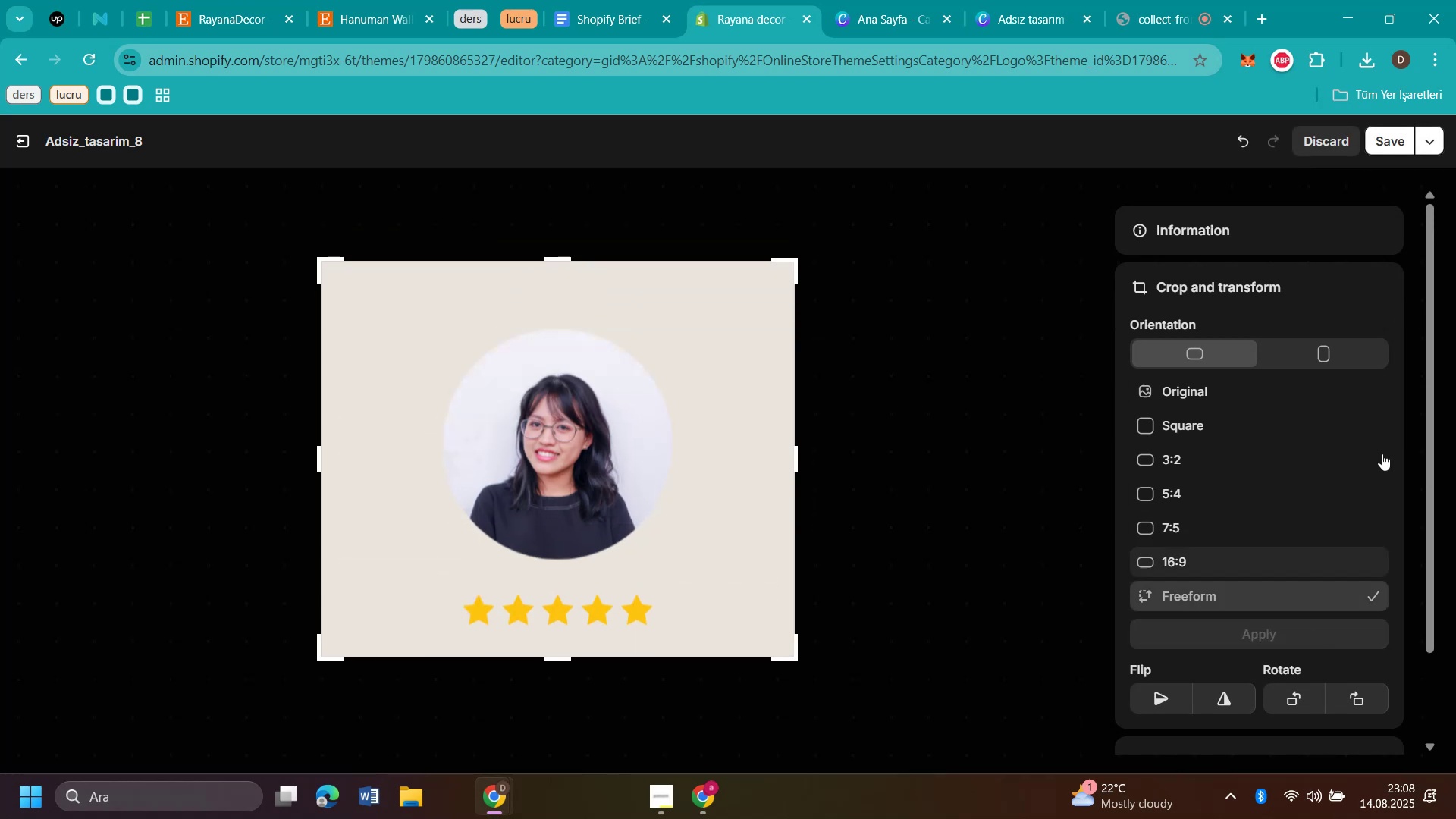 
left_click([1388, 140])
 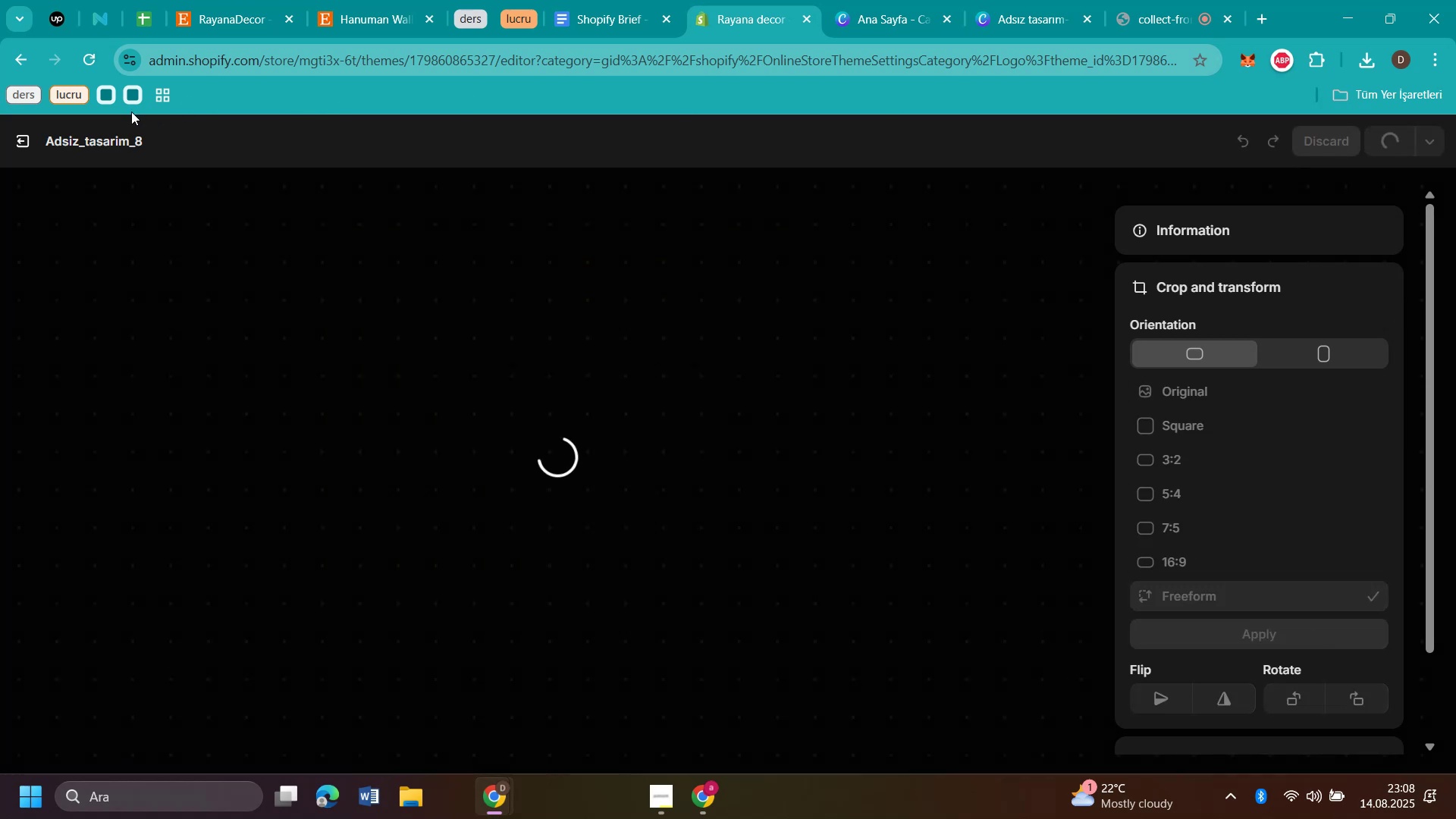 
mouse_move([17, 142])
 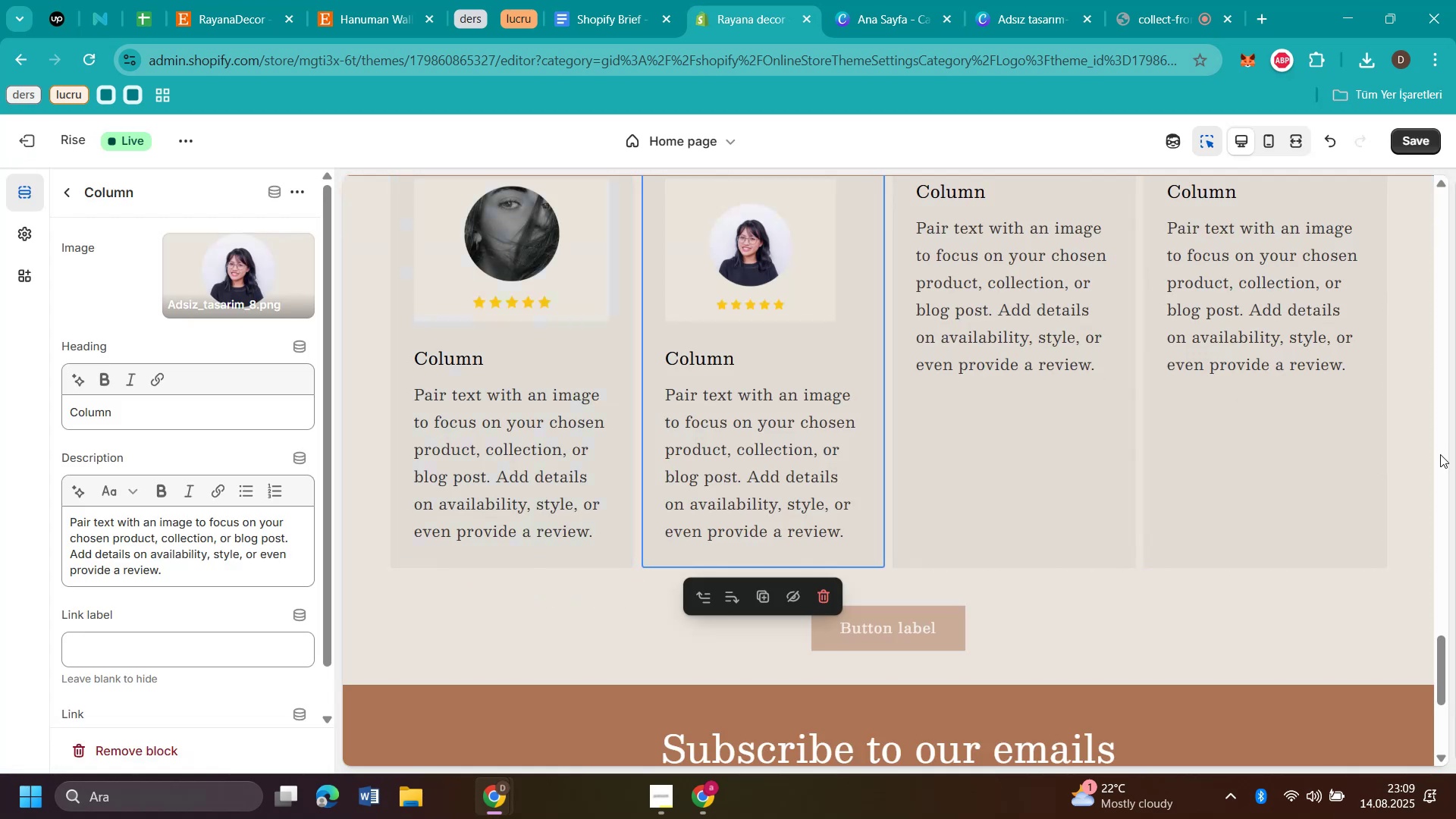 
scroll: coordinate [1412, 459], scroll_direction: up, amount: 3.0
 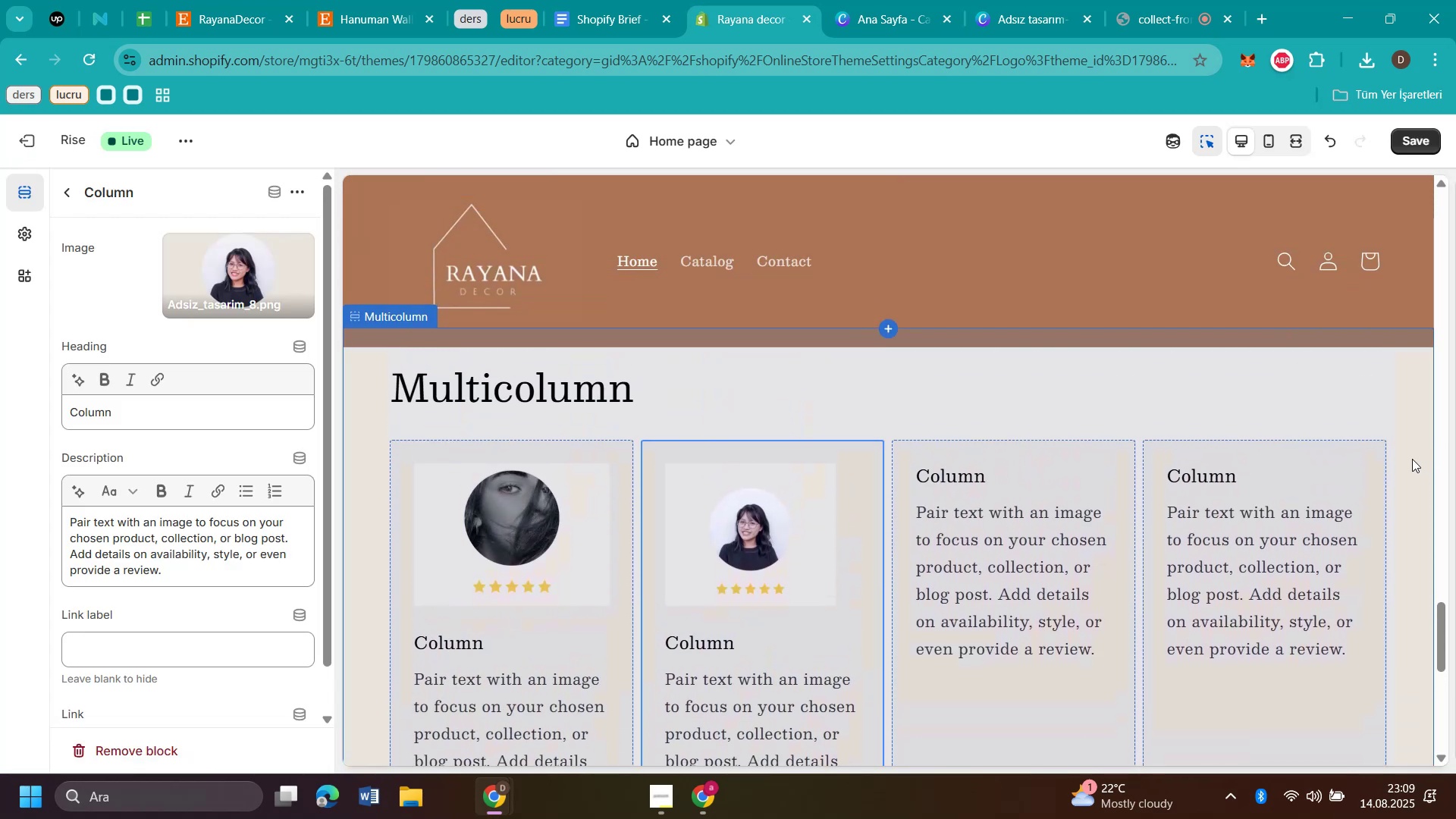 
scroll: coordinate [1412, 459], scroll_direction: down, amount: 1.0
 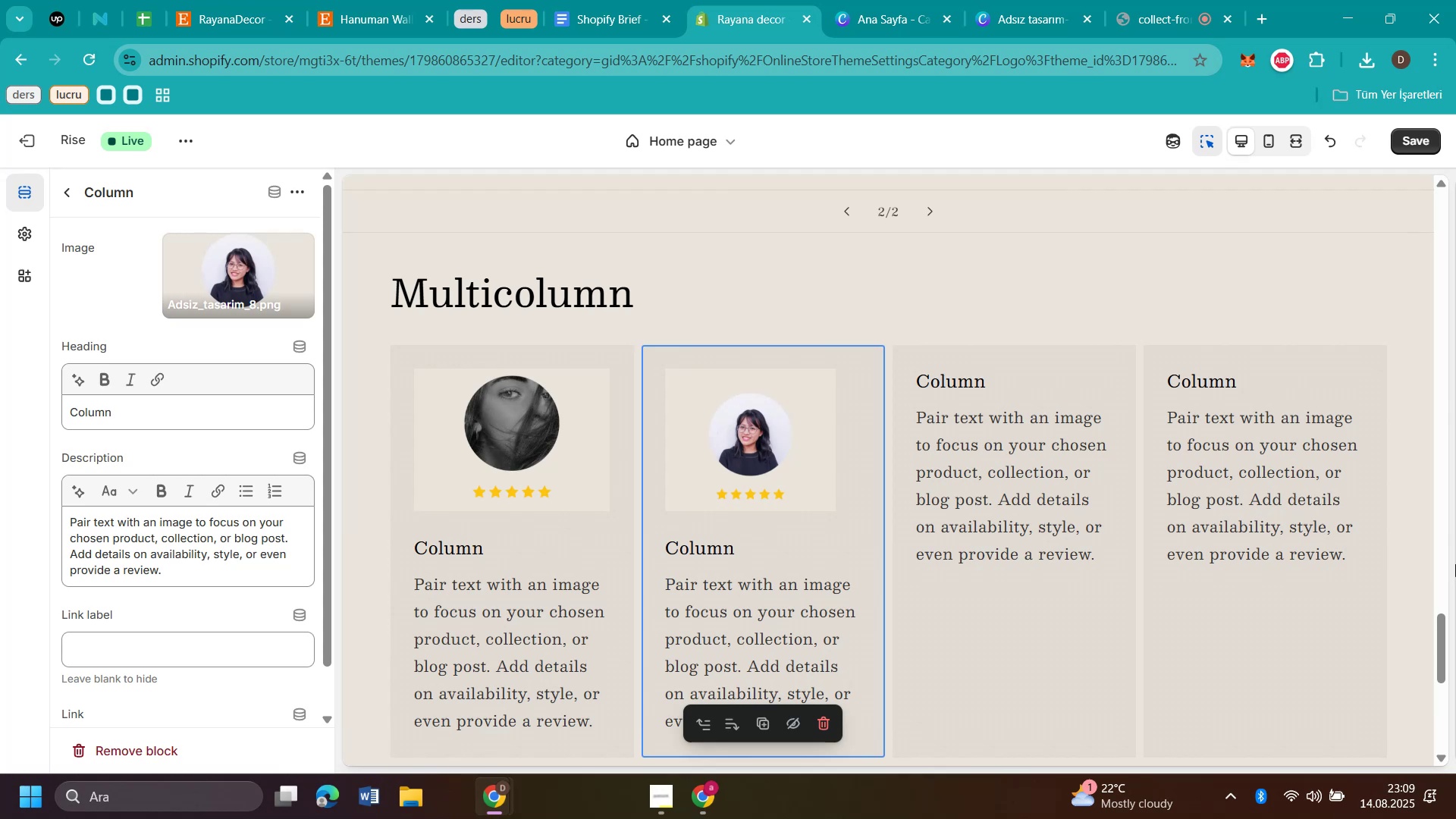 
wait(5.87)
 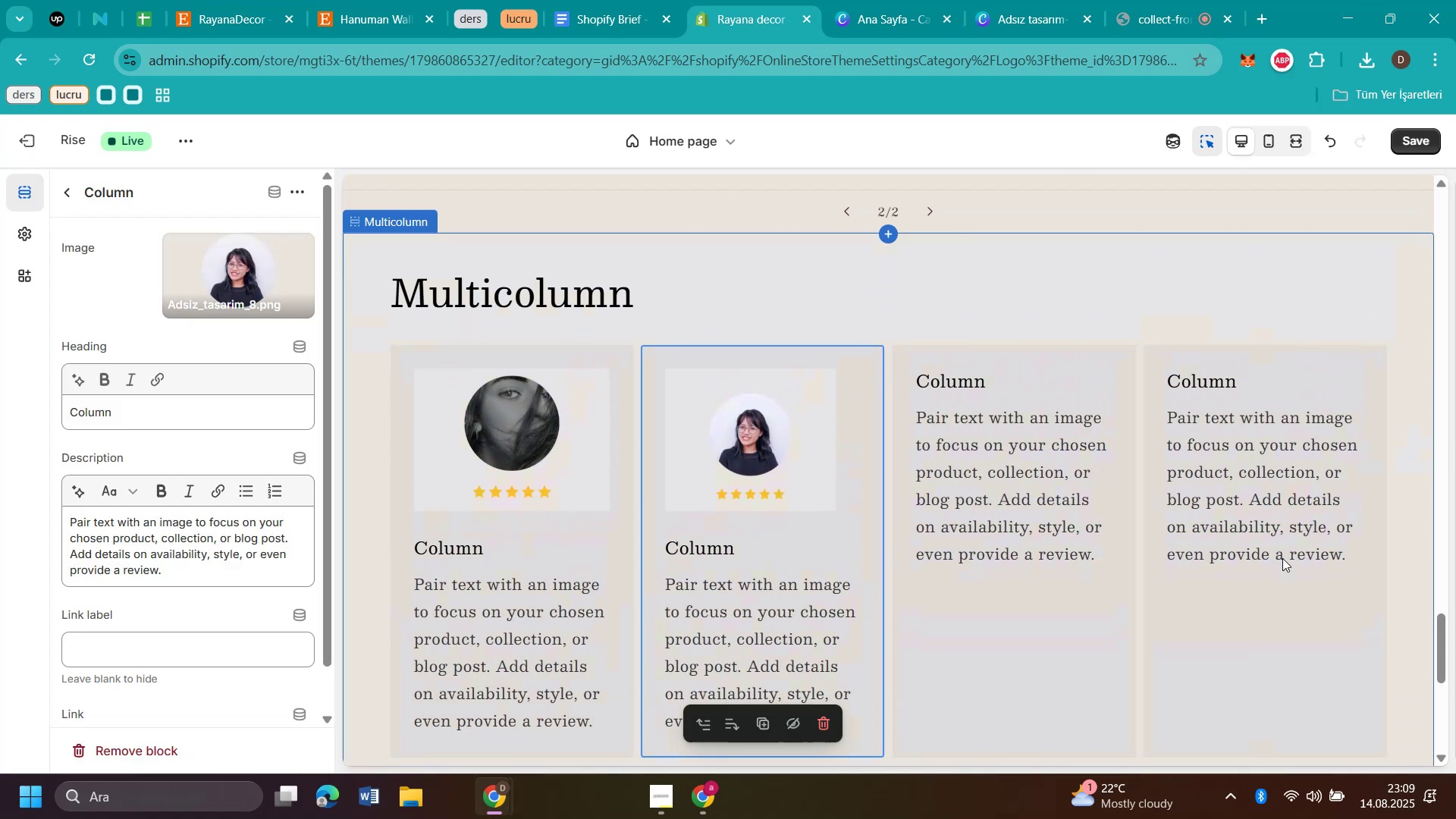 
left_click([1064, 383])
 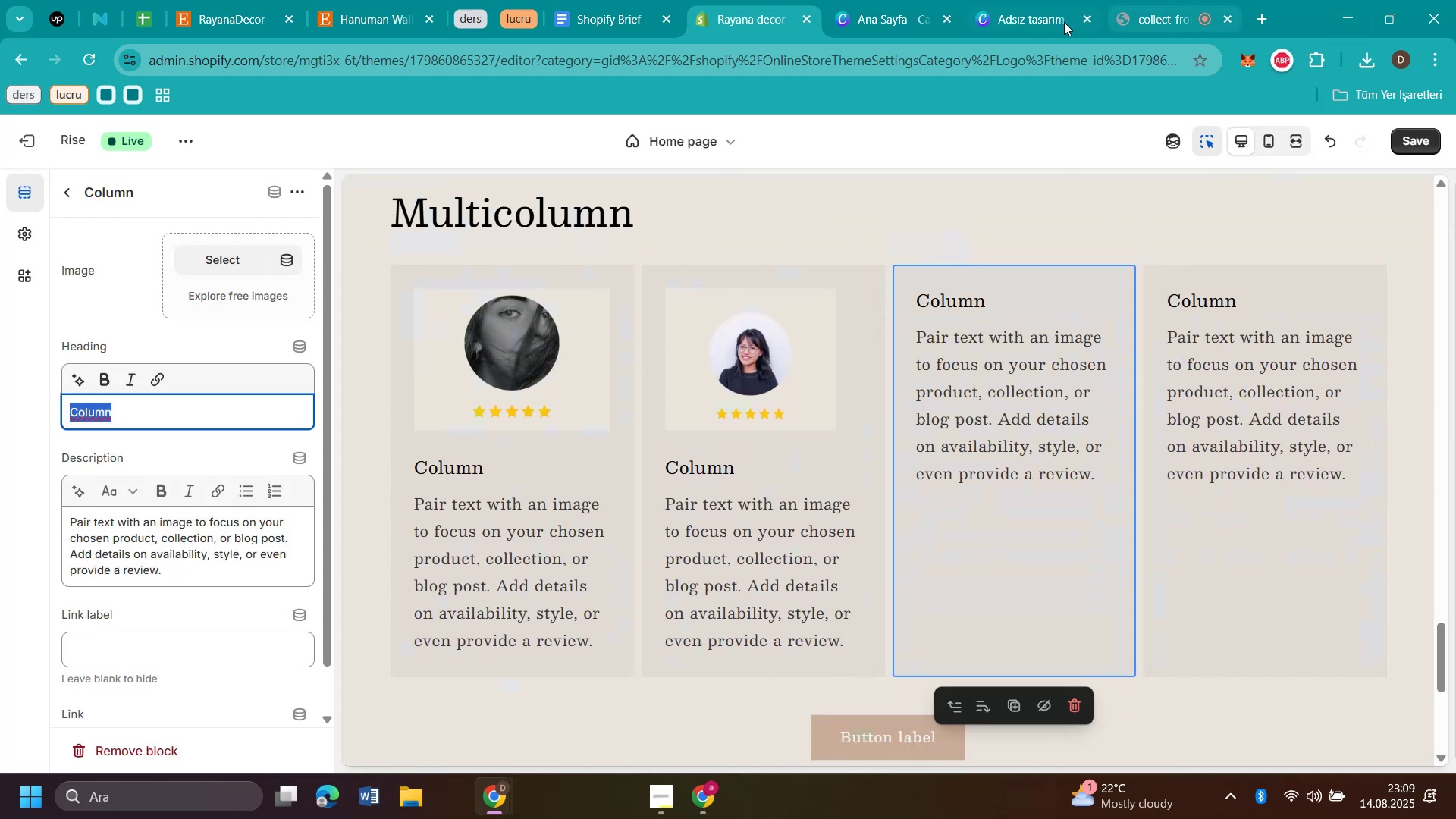 
left_click([1005, 20])
 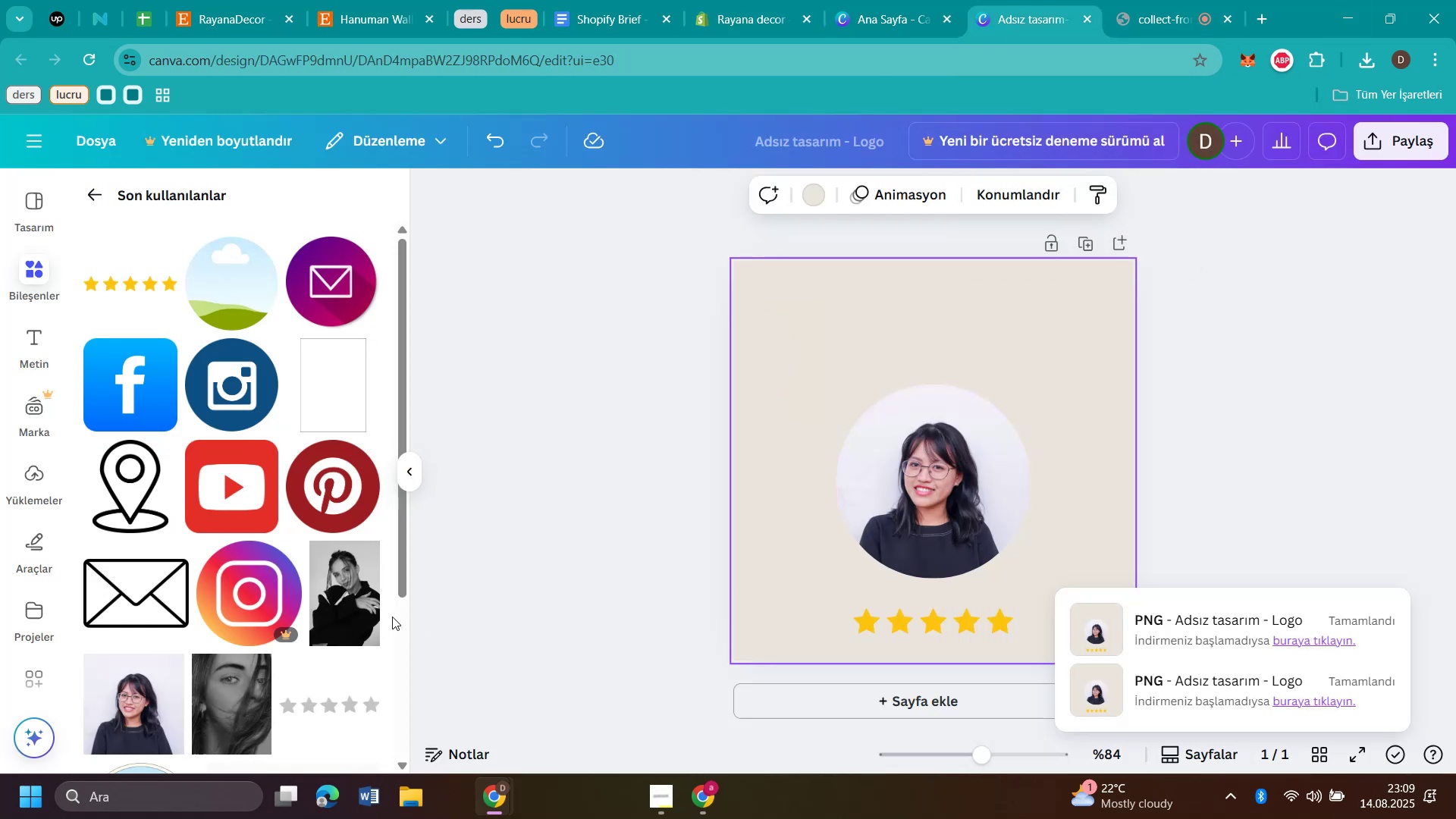 
scroll: coordinate [265, 380], scroll_direction: up, amount: 3.0
 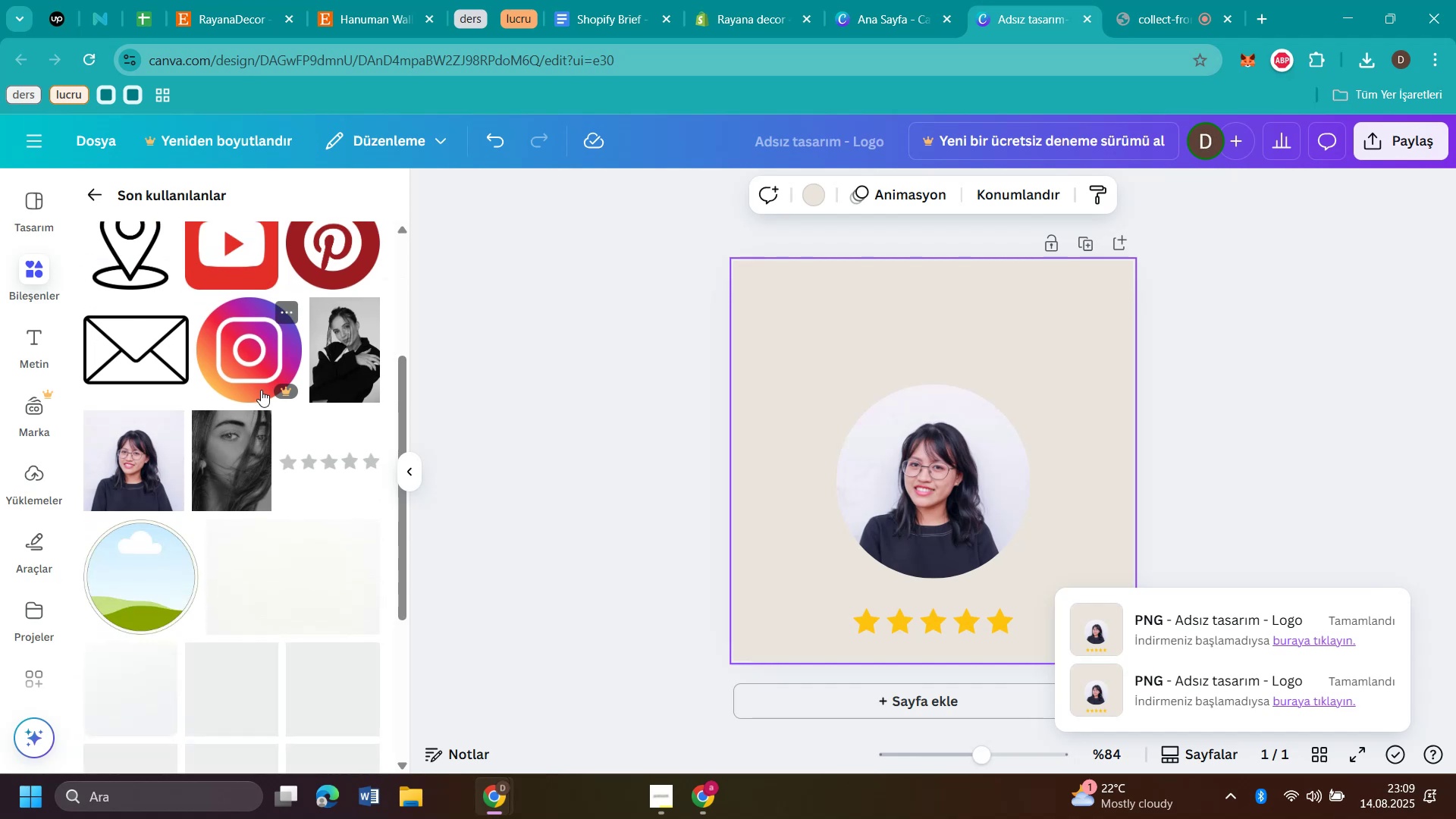 
scroll: coordinate [260, 394], scroll_direction: down, amount: 3.0
 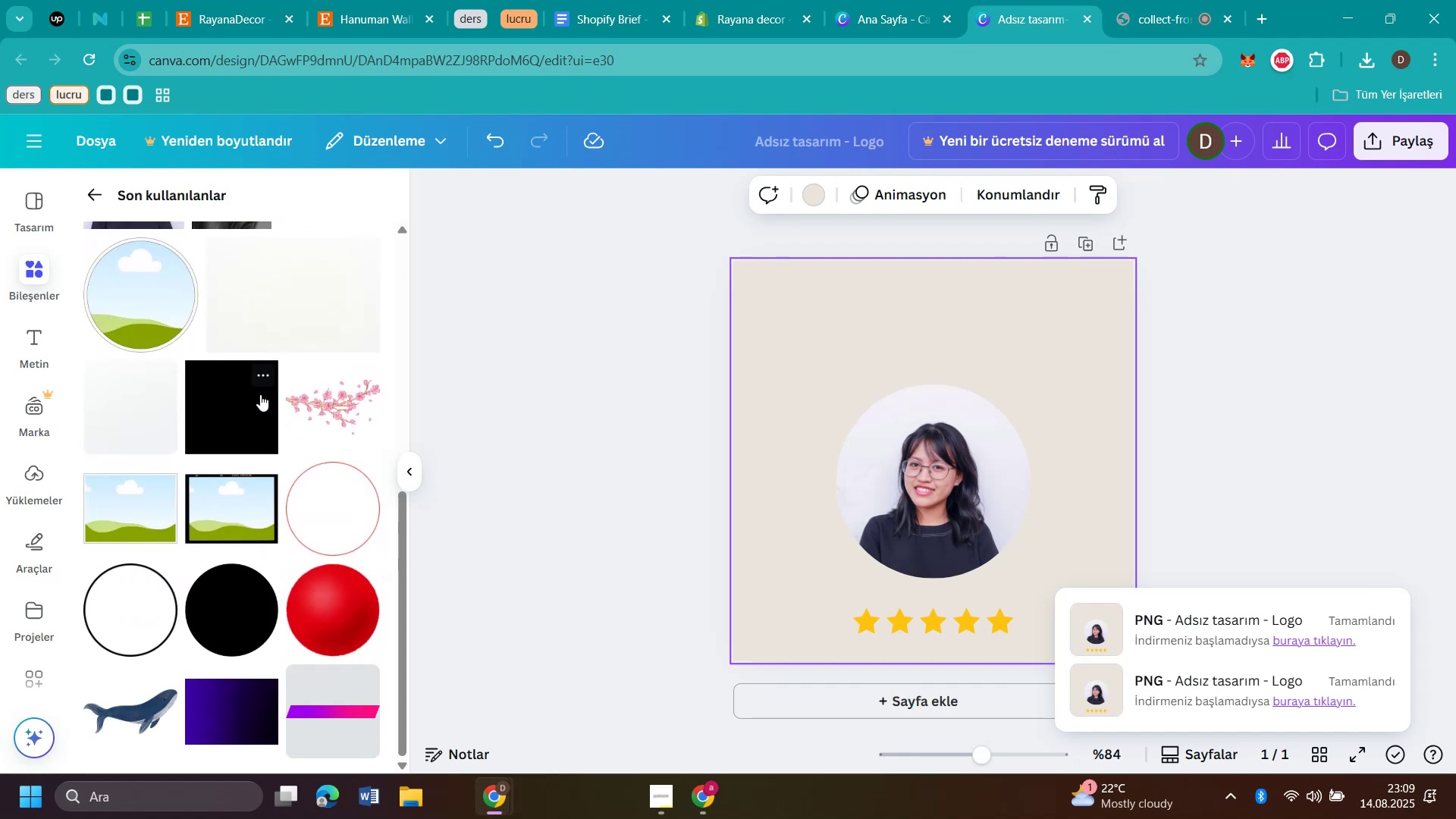 
scroll: coordinate [260, 394], scroll_direction: up, amount: 1.0
 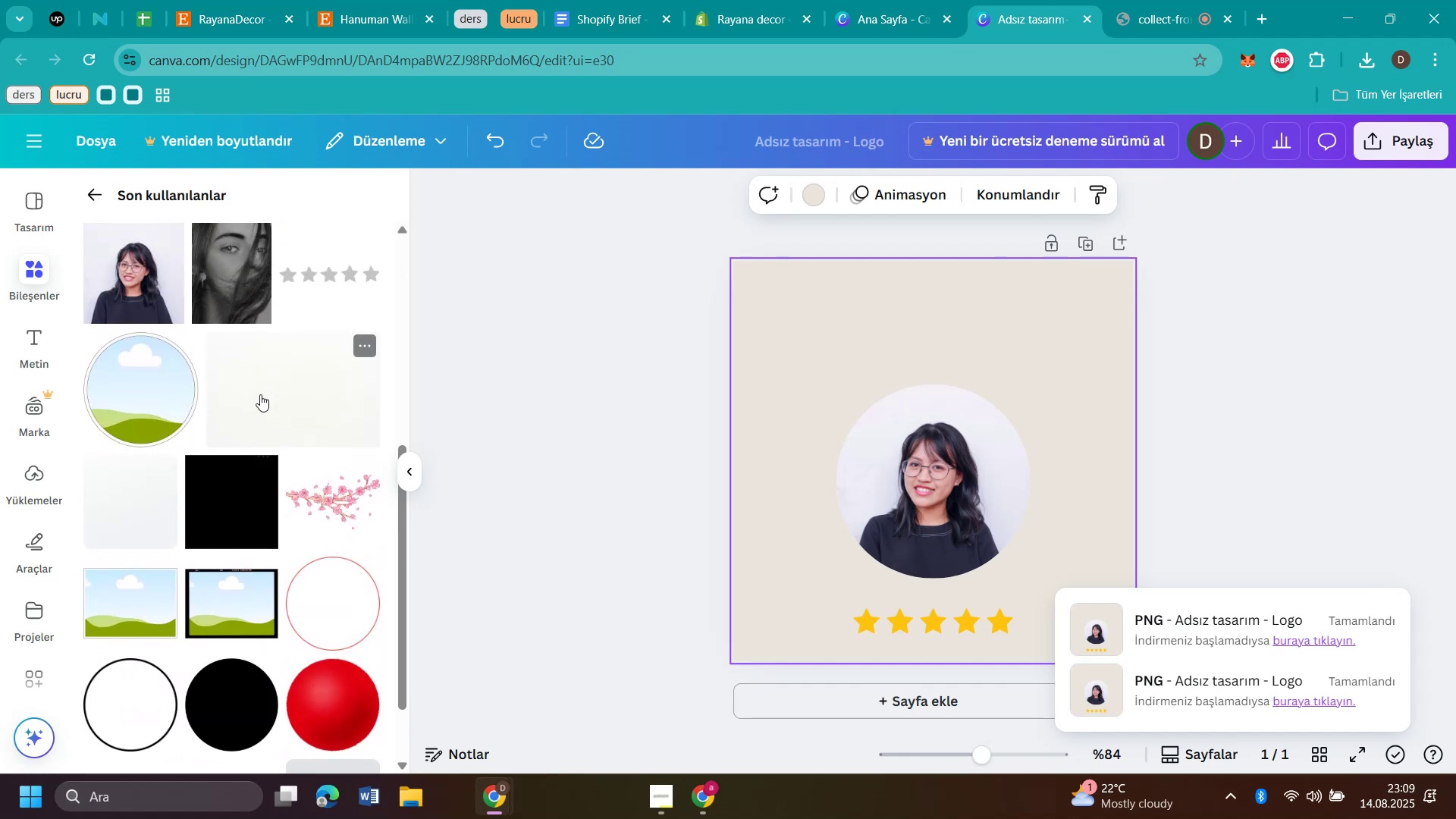 
scroll: coordinate [260, 394], scroll_direction: down, amount: 4.0
 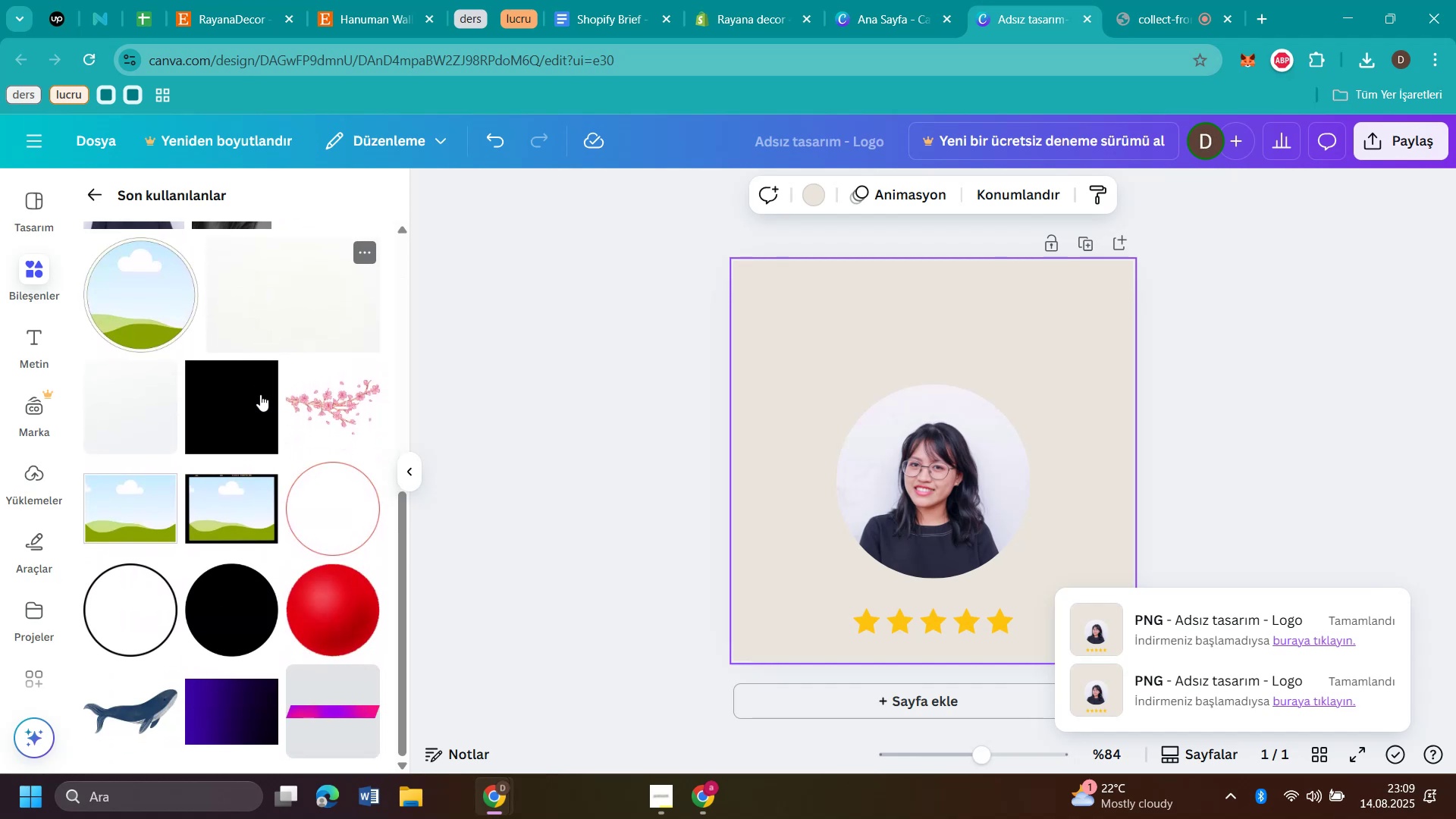 
scroll: coordinate [260, 394], scroll_direction: up, amount: 10.0
 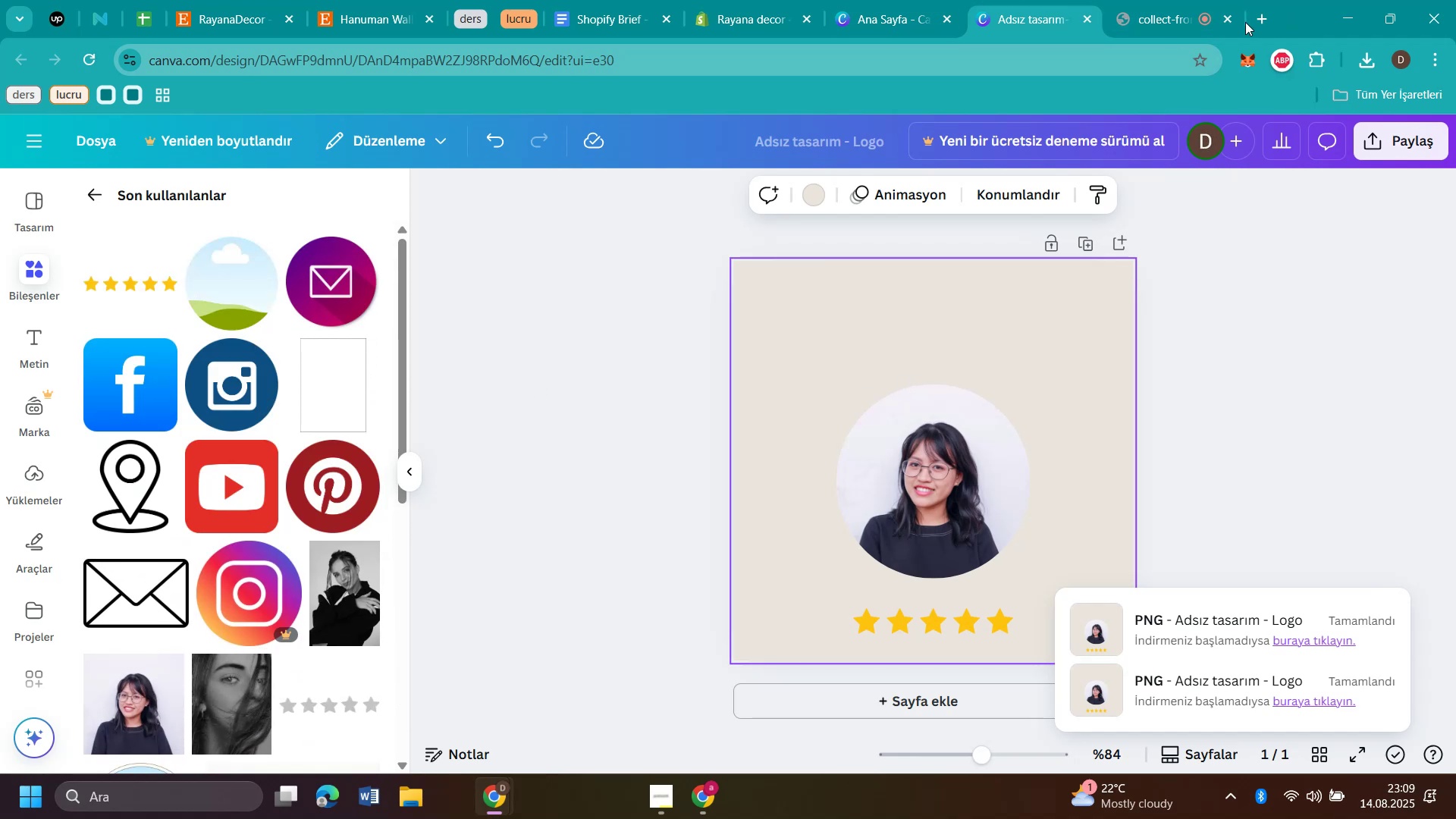 
wait(5.79)
 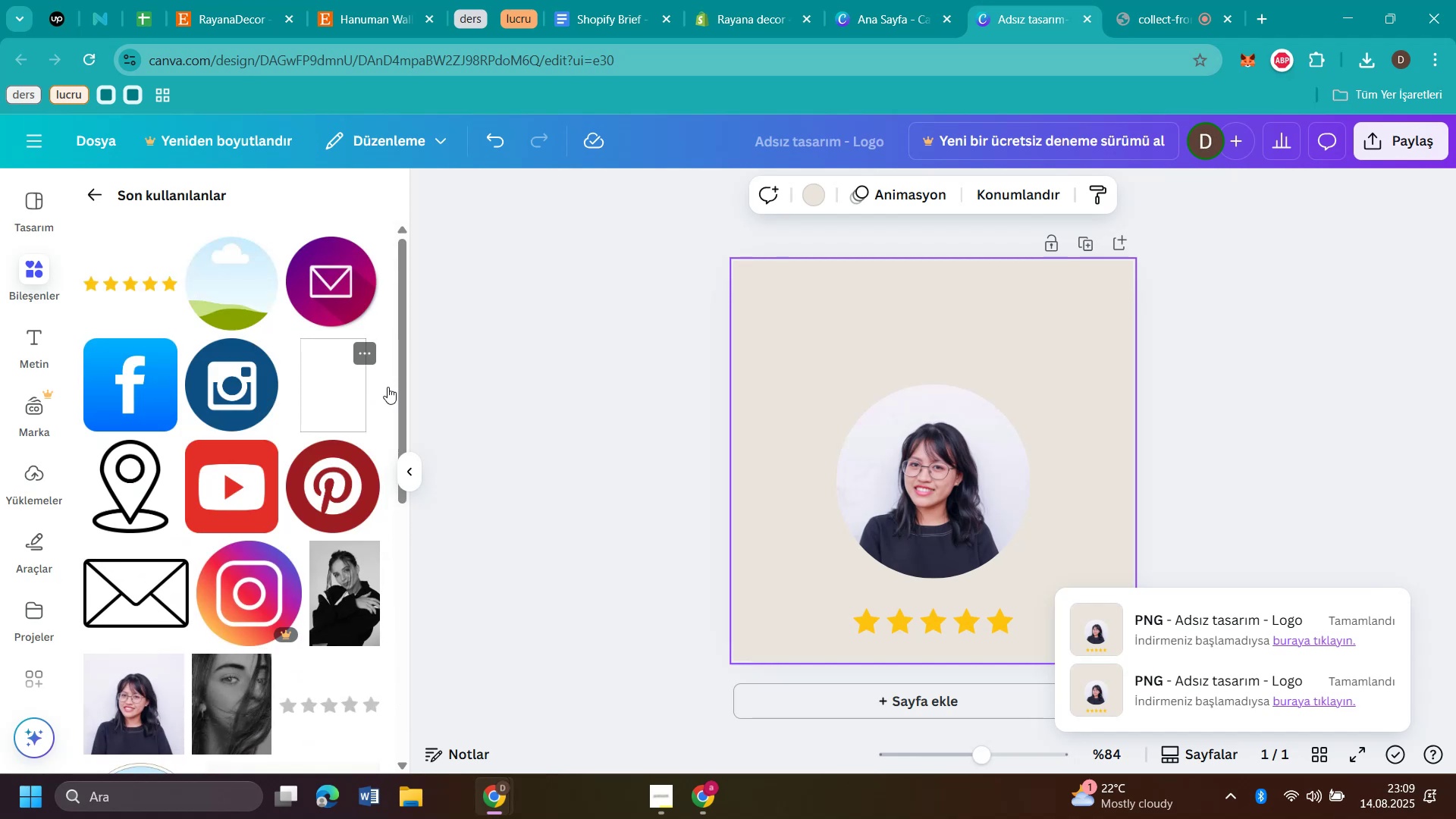 
left_click([1259, 17])
 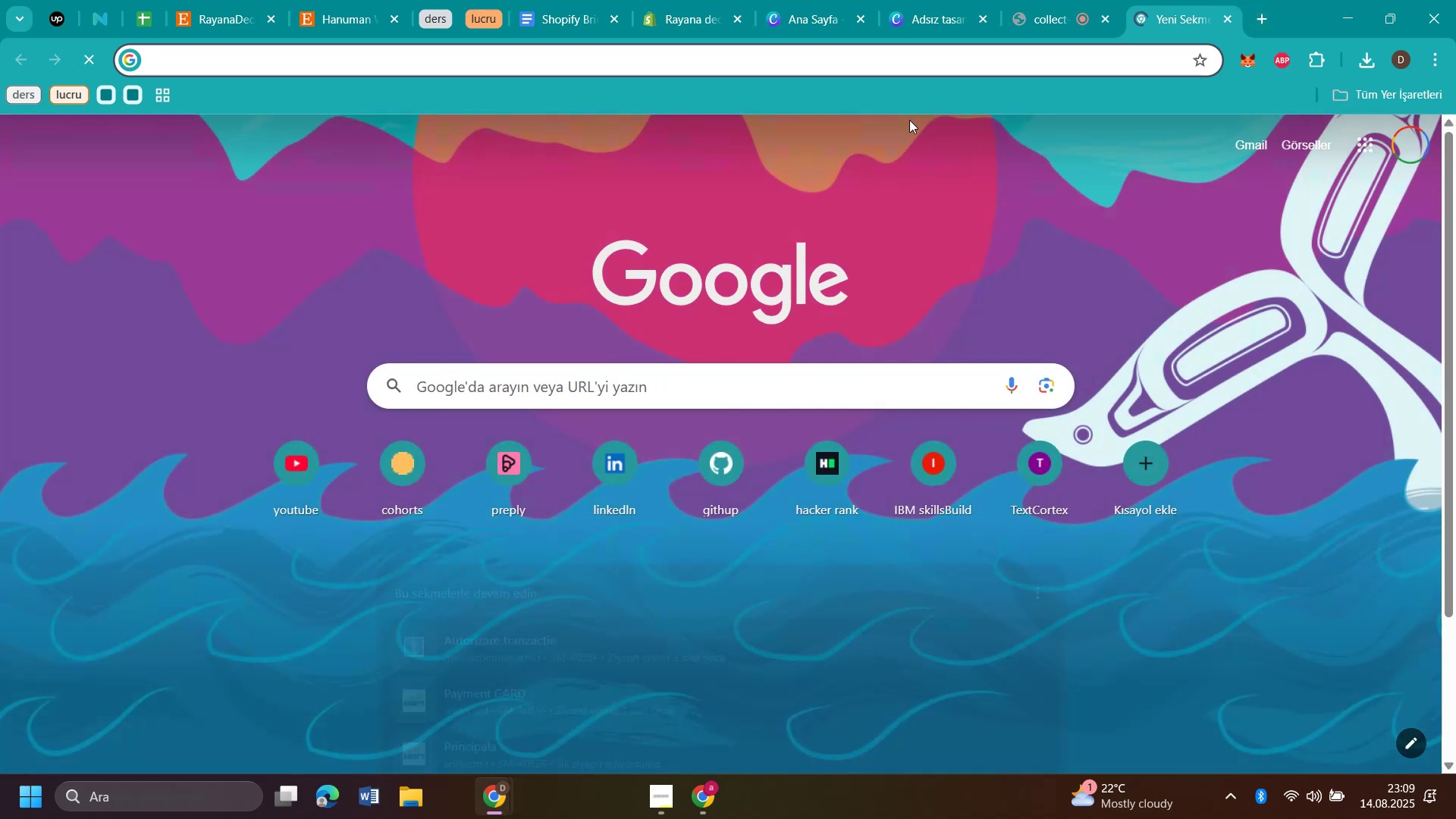 
type(res'm yok)
 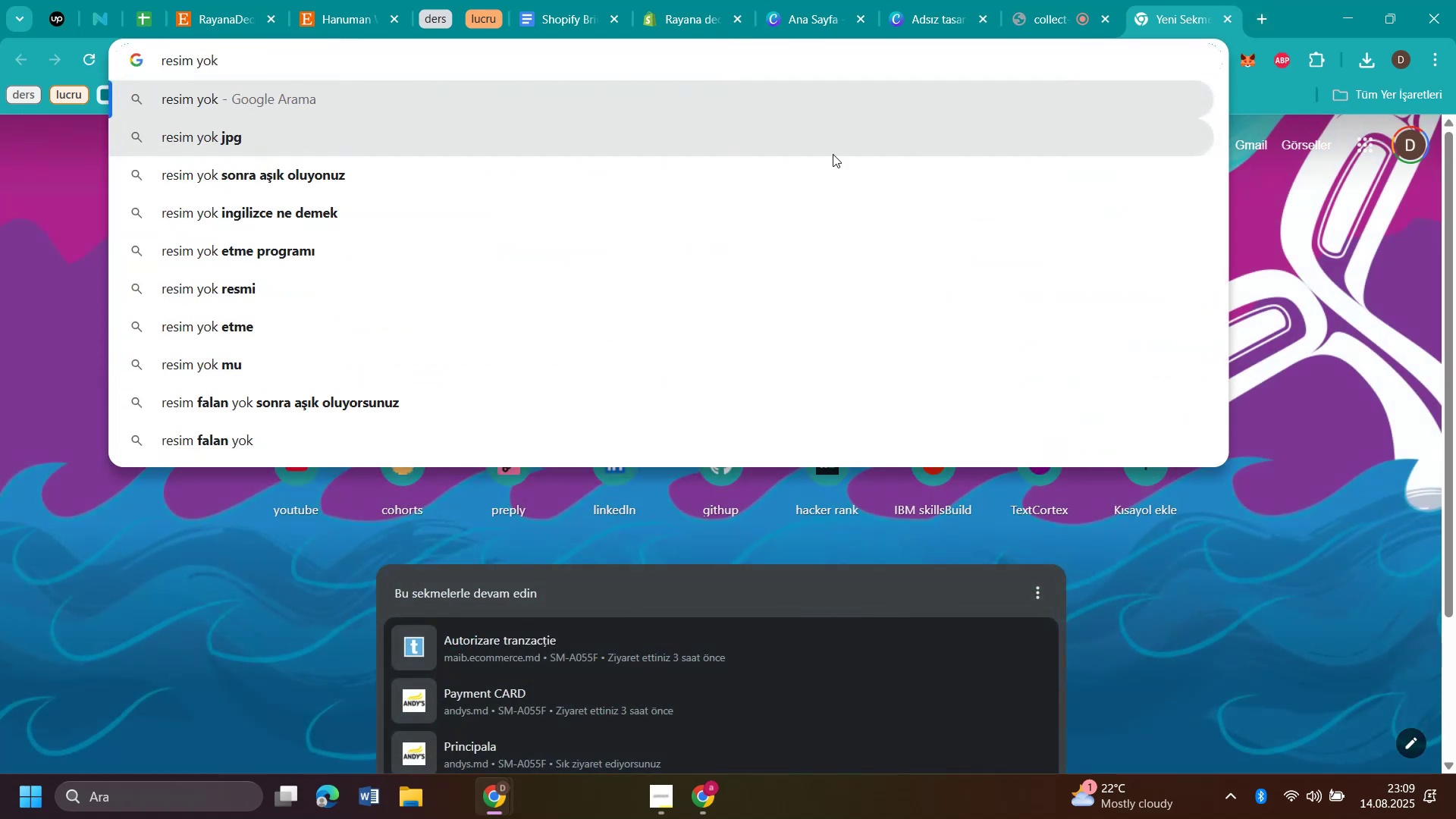 
left_click([538, 136])
 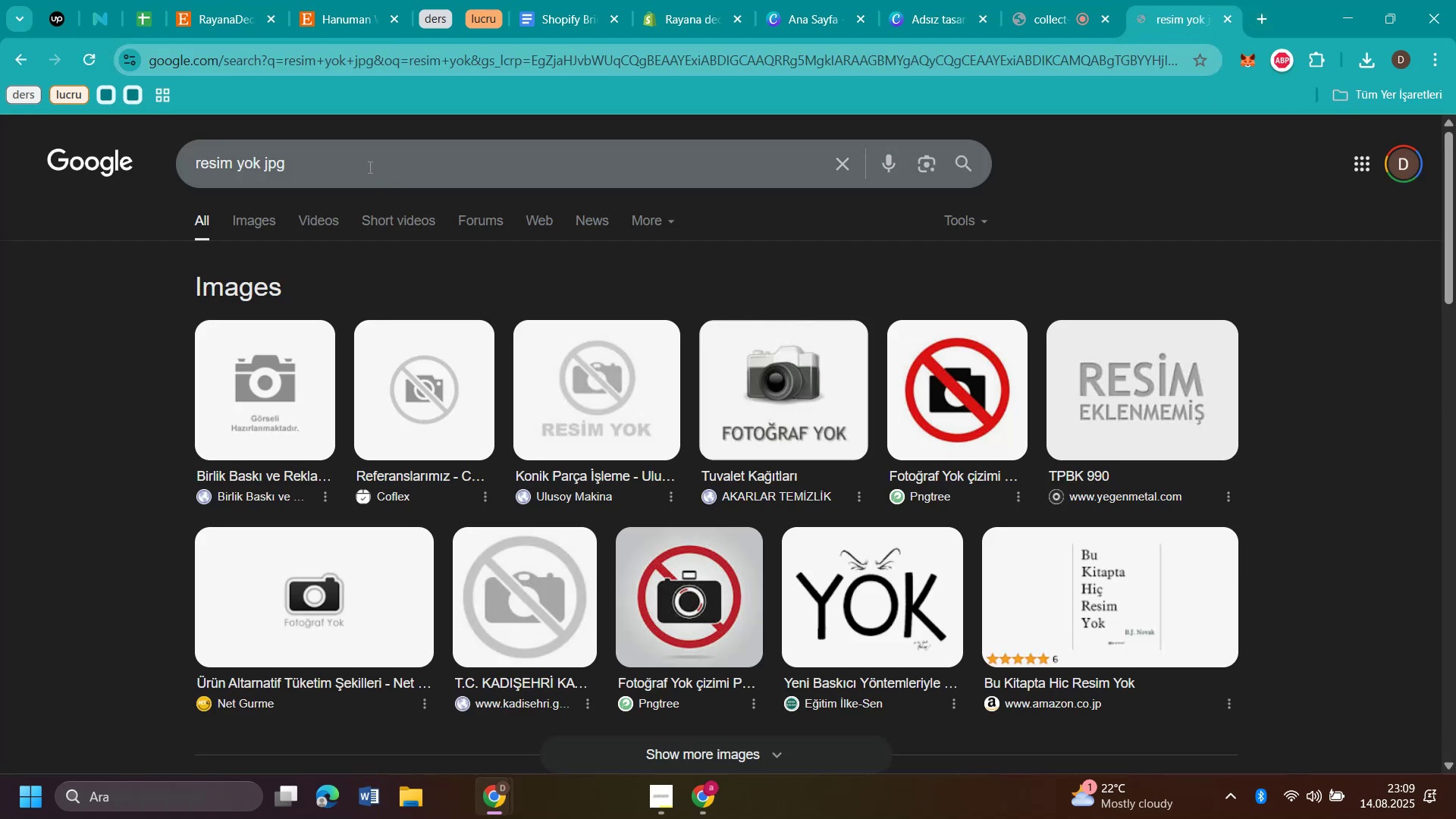 
left_click([369, 167])
 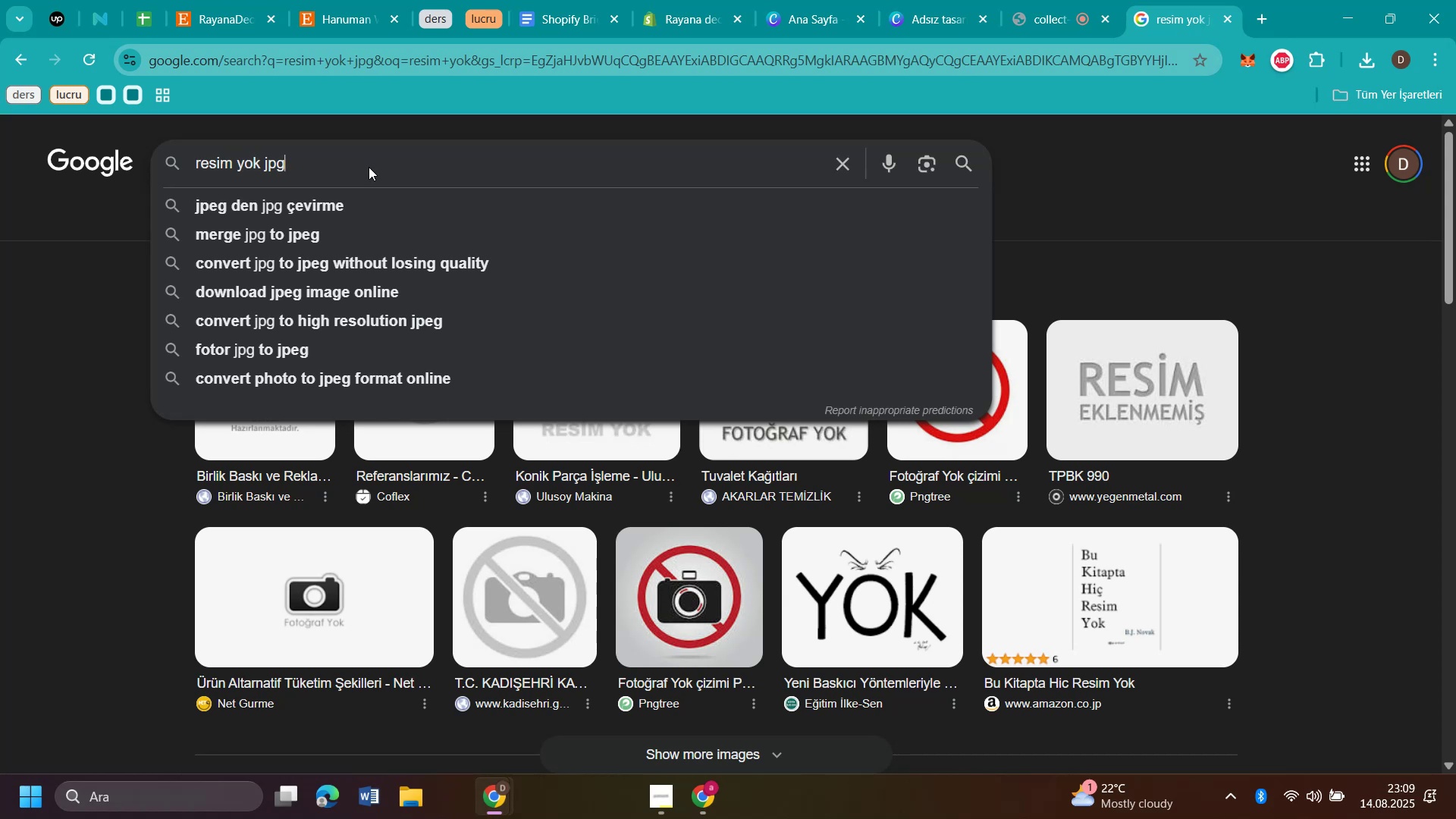 
type( 'nsan)
 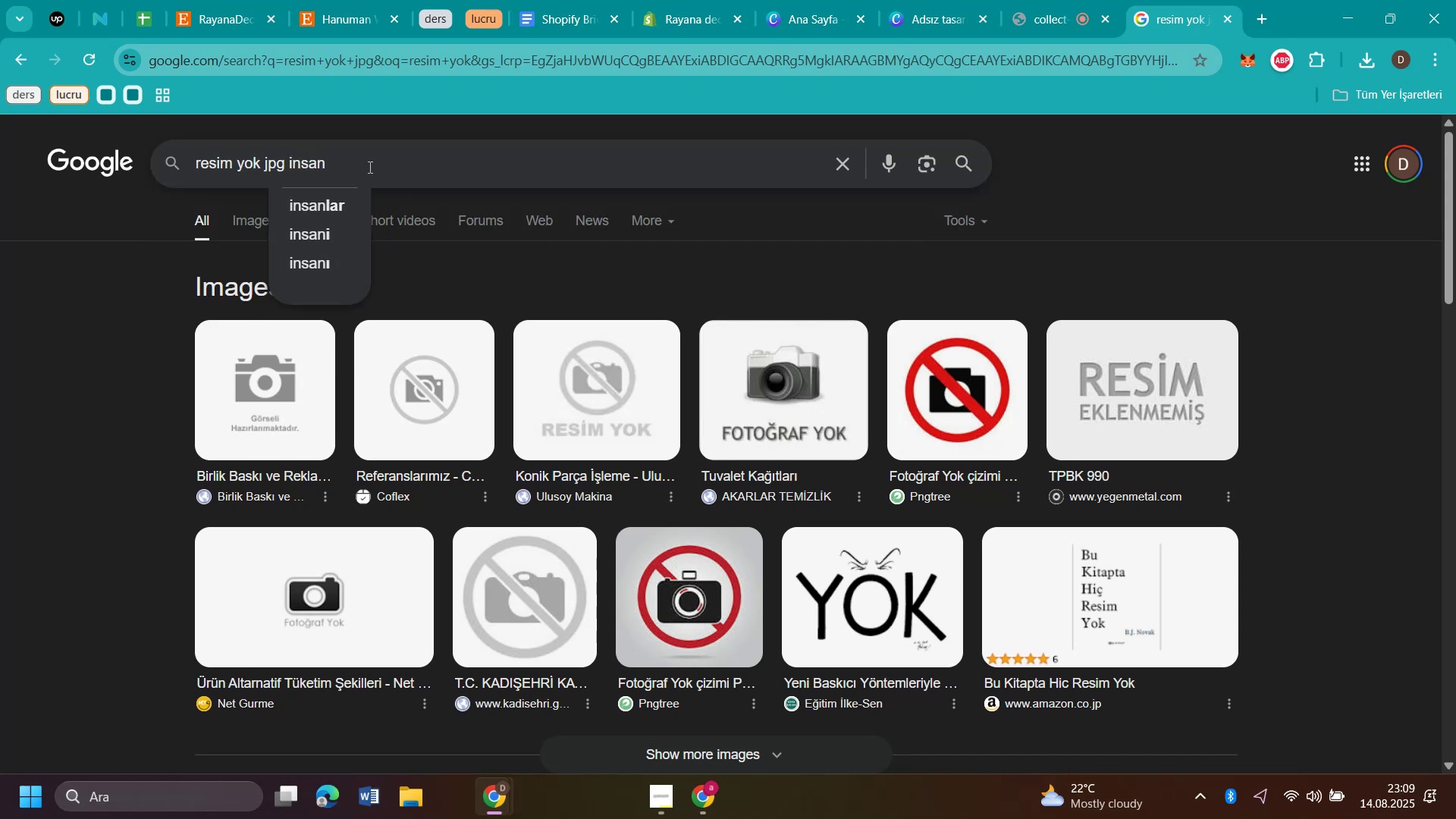 
key(Enter)
 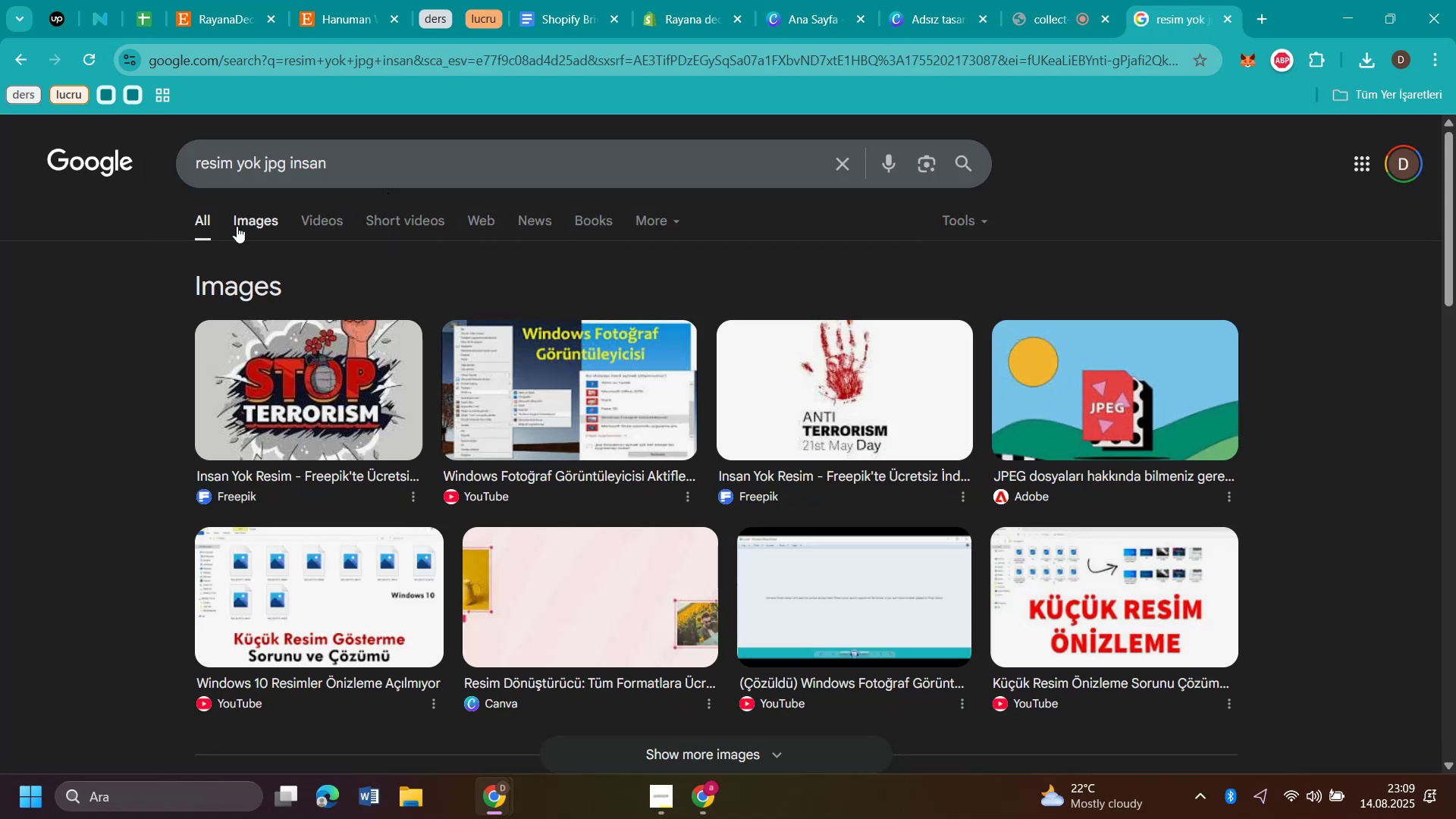 
left_click([243, 224])
 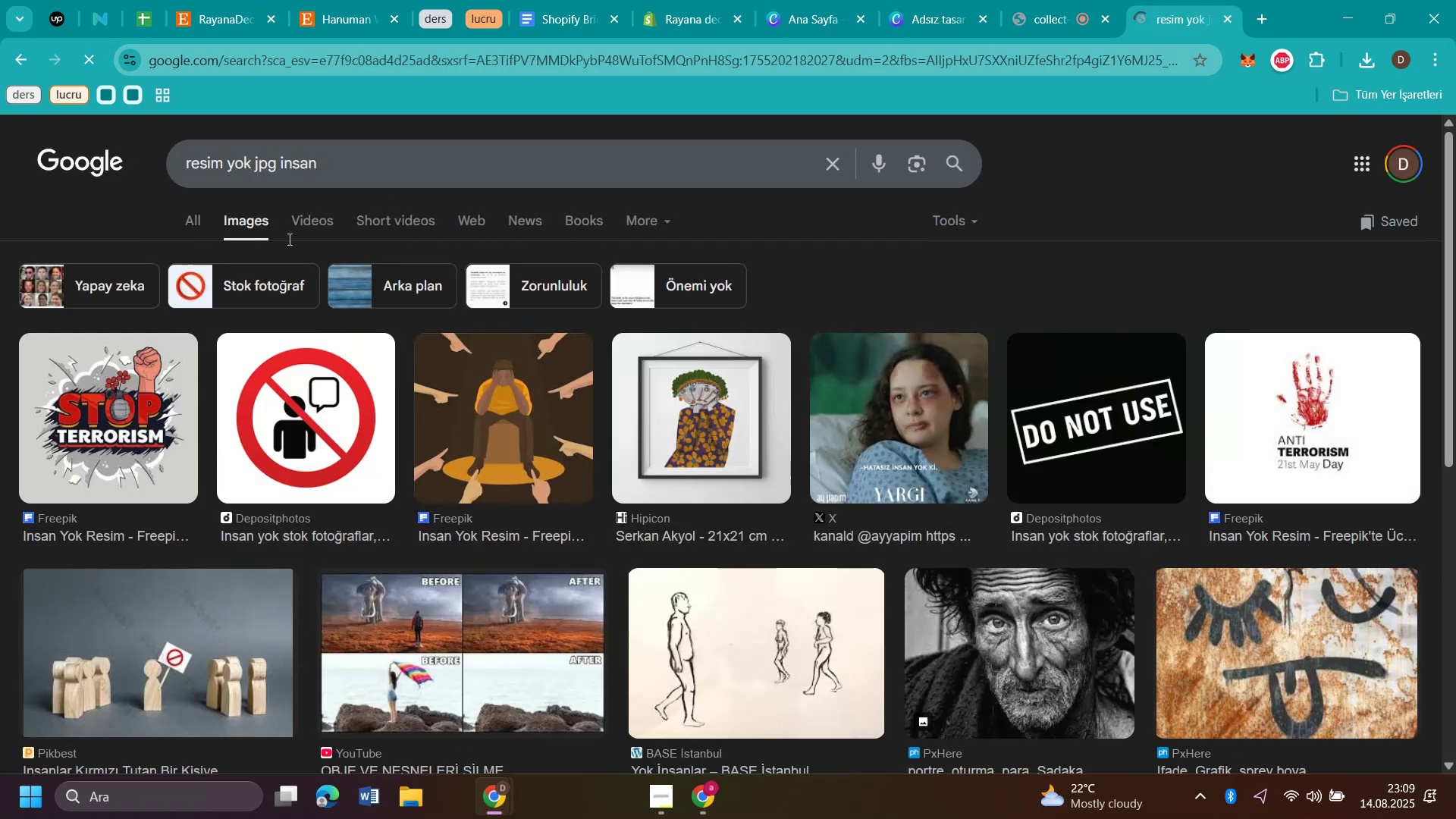 
scroll: coordinate [1291, 460], scroll_direction: down, amount: 4.0
 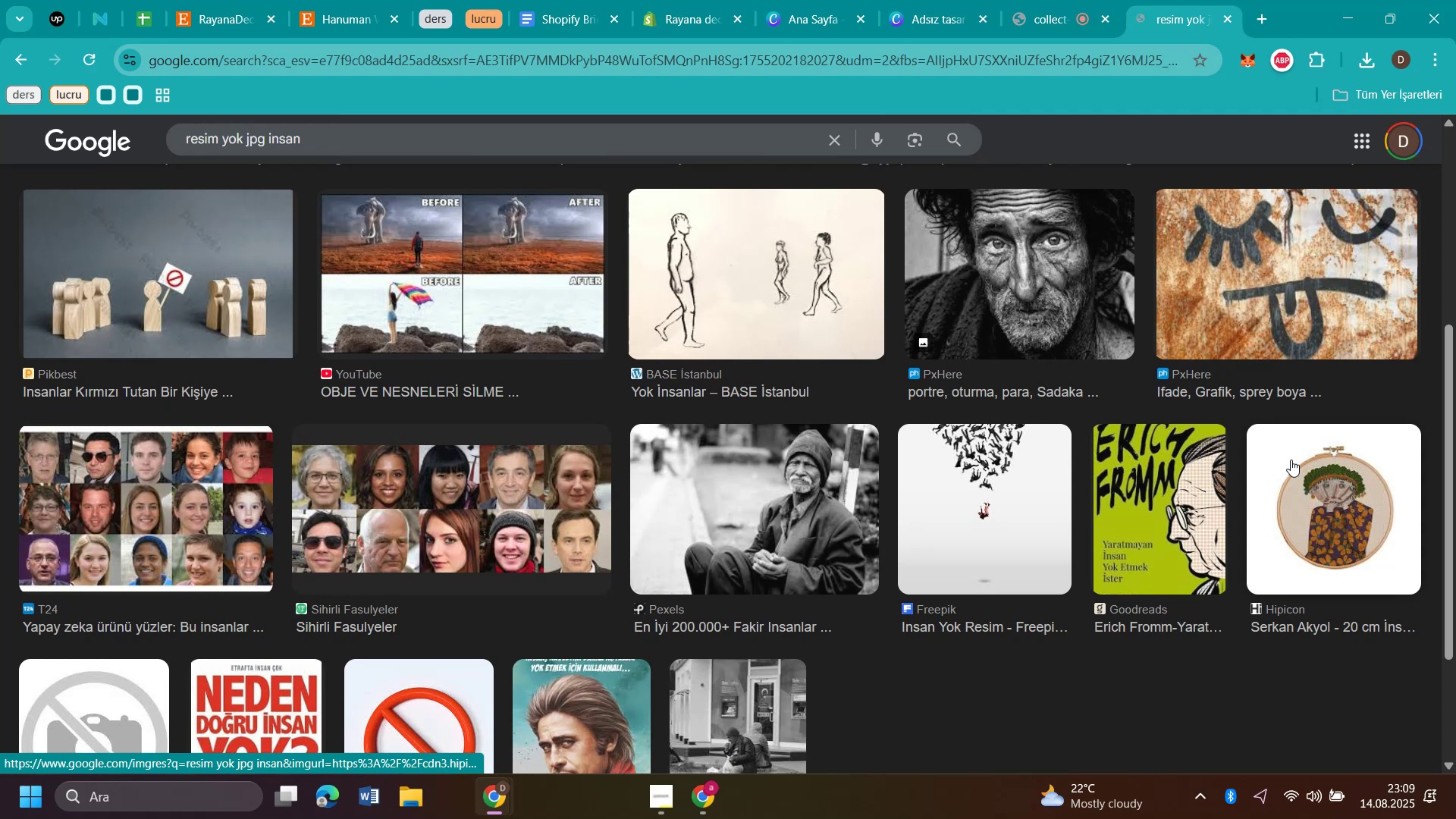 
scroll: coordinate [488, 290], scroll_direction: up, amount: 8.0
 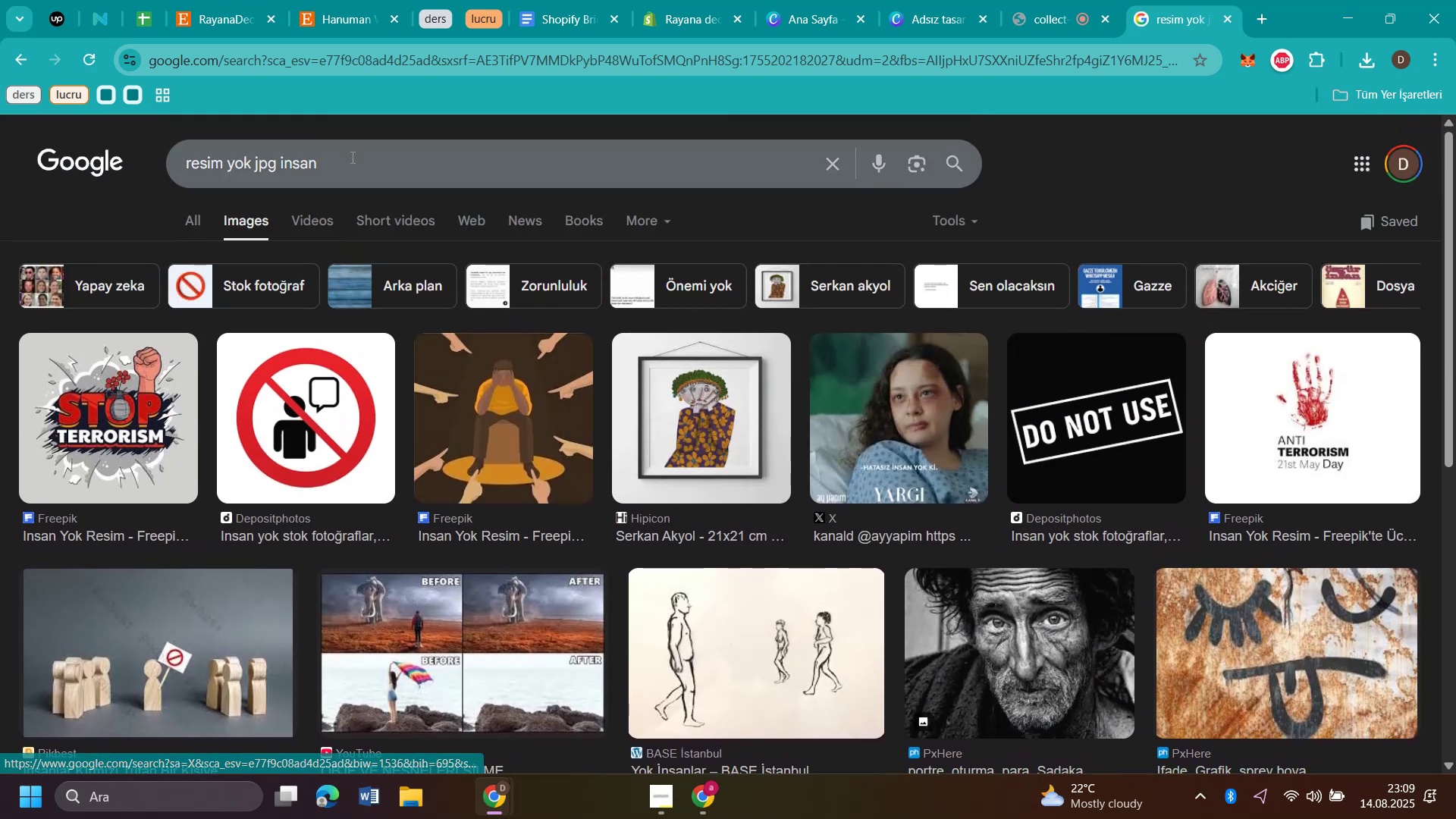 
left_click_drag(start_coordinate=[346, 158], to_coordinate=[278, 154])
 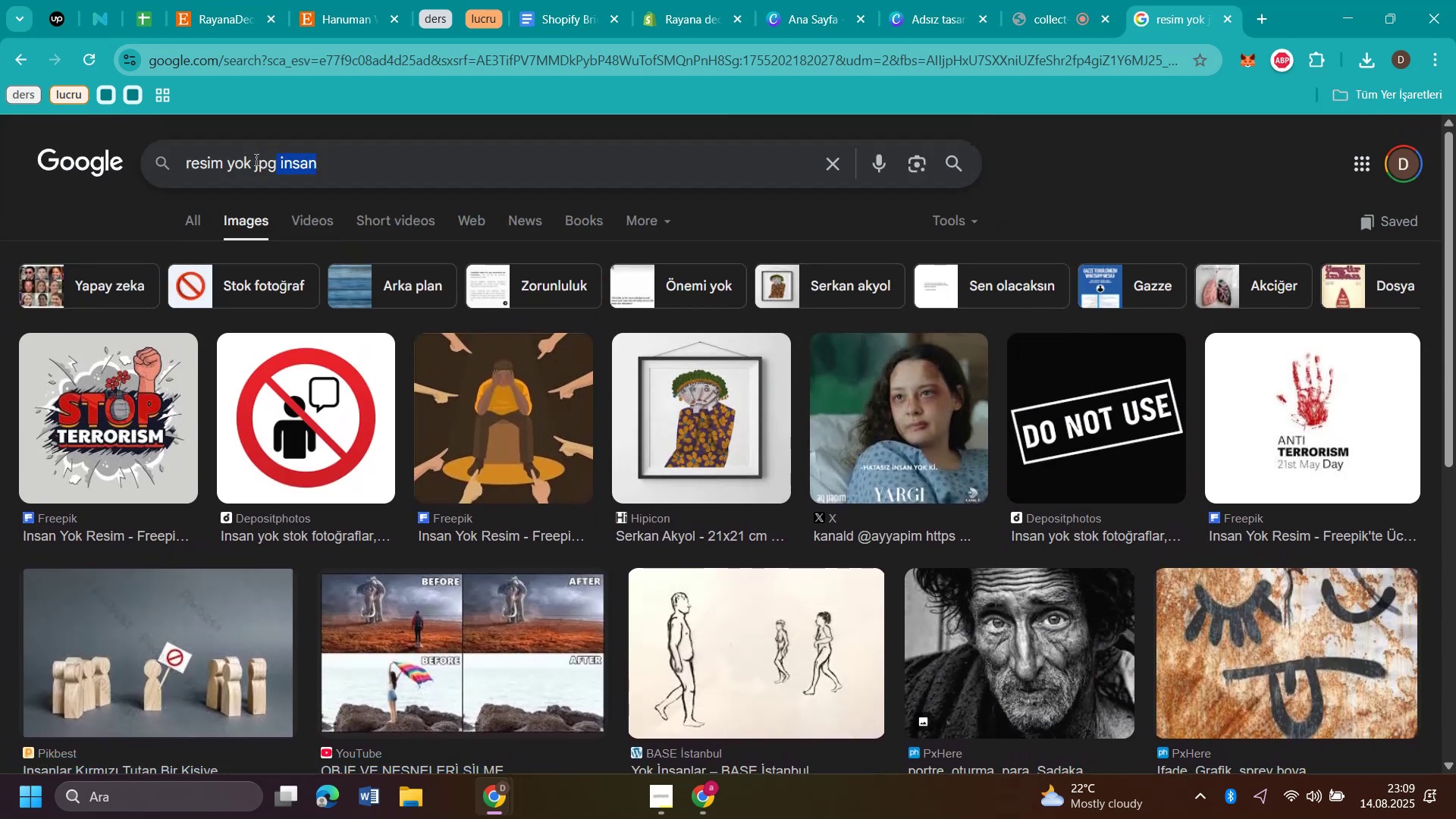 
key(Backspace)
 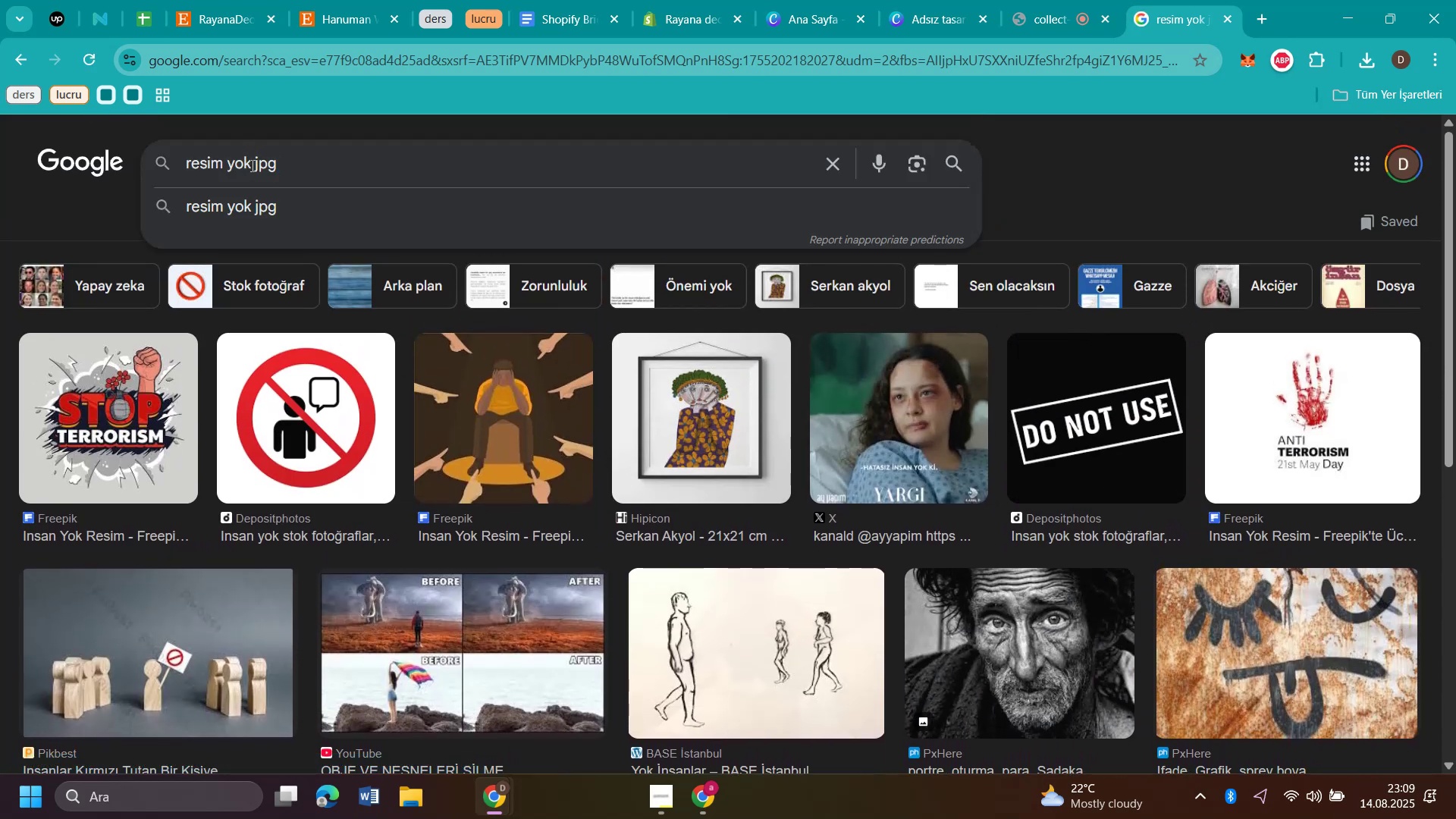 
left_click_drag(start_coordinate=[253, 165], to_coordinate=[171, 170])
 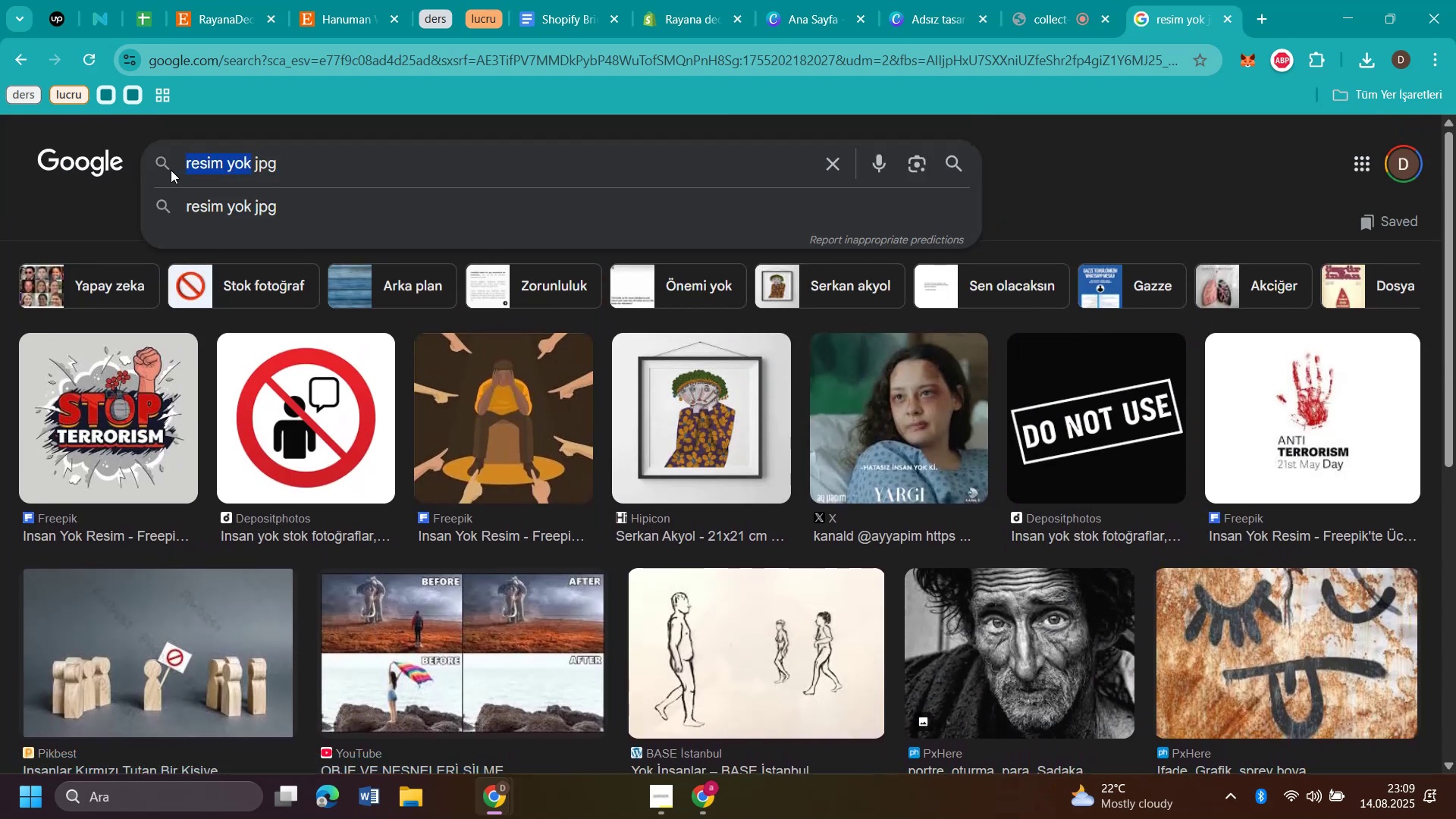 
type(foto[raf olmayan 'nsan )
 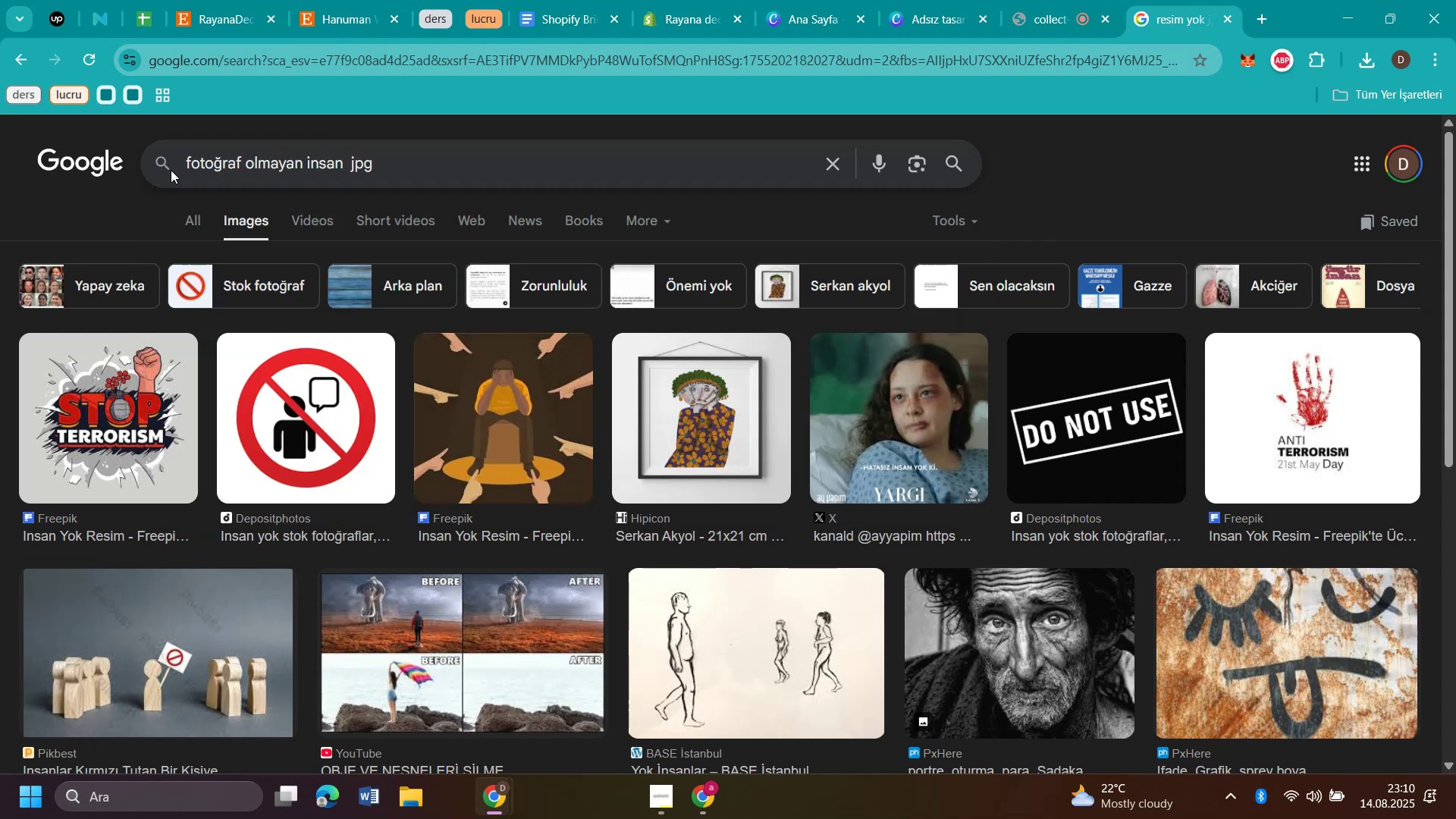 
key(Enter)
 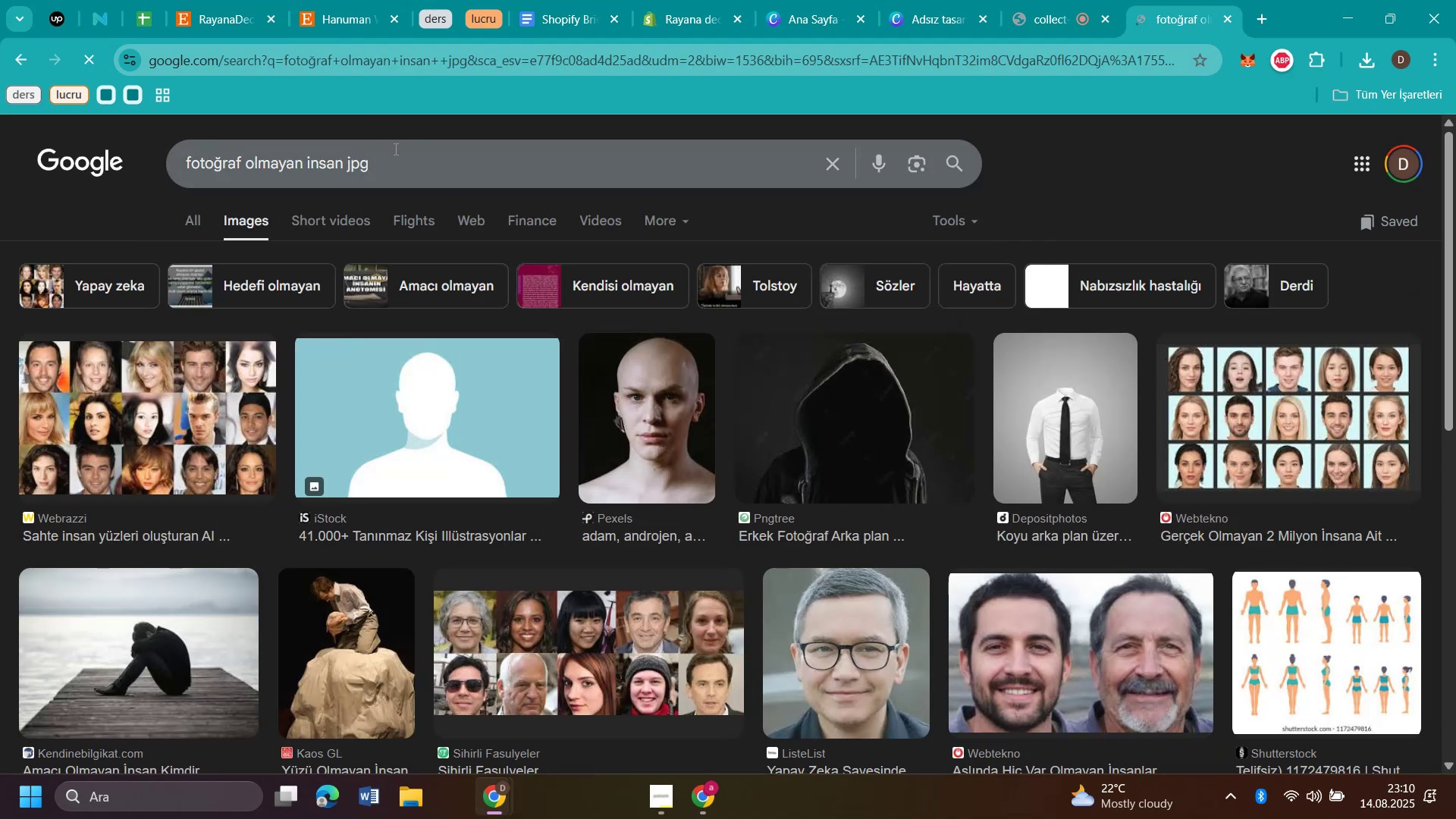 
left_click_drag(start_coordinate=[394, 162], to_coordinate=[349, 168])
 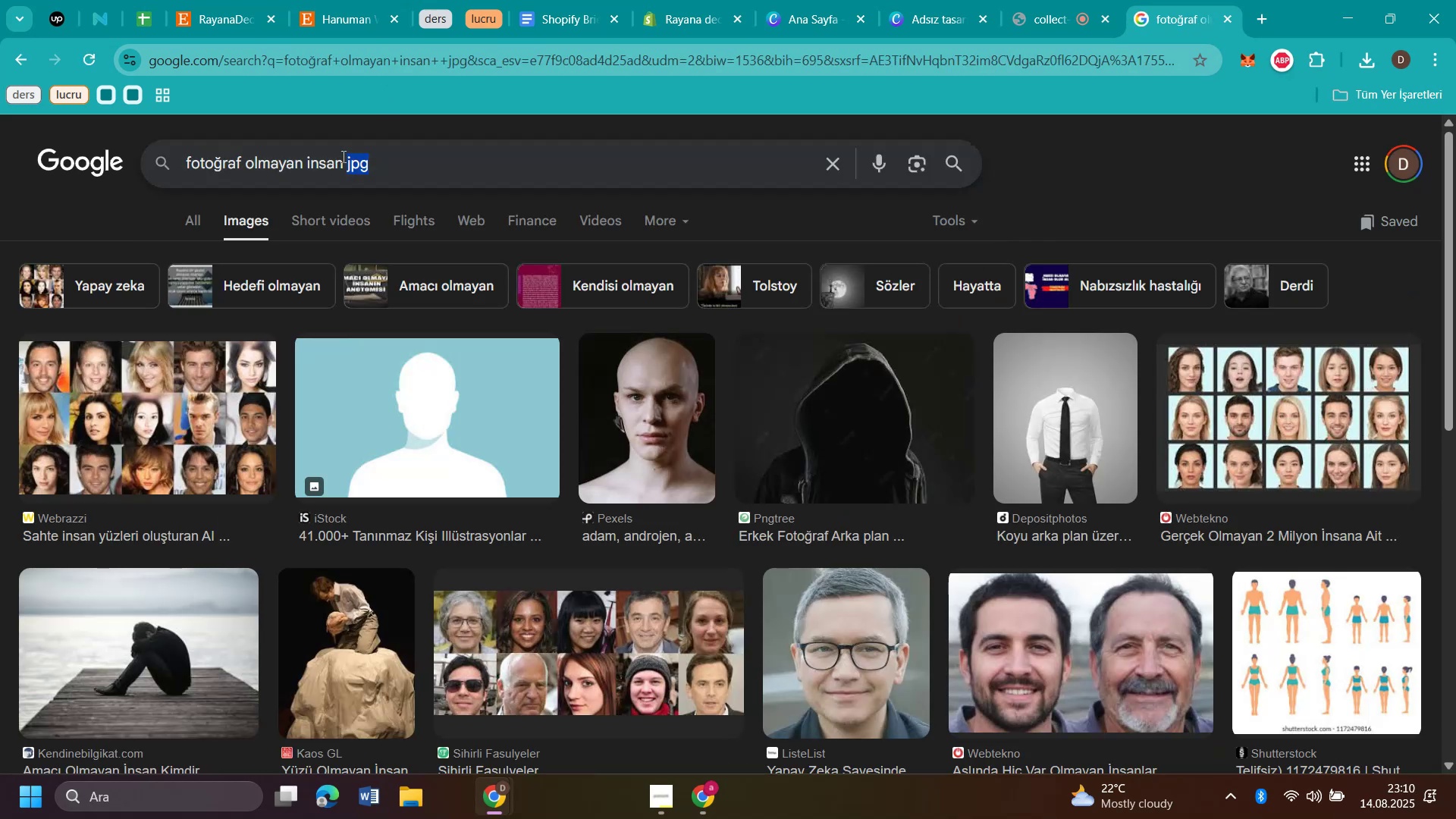 
key(Backspace)
 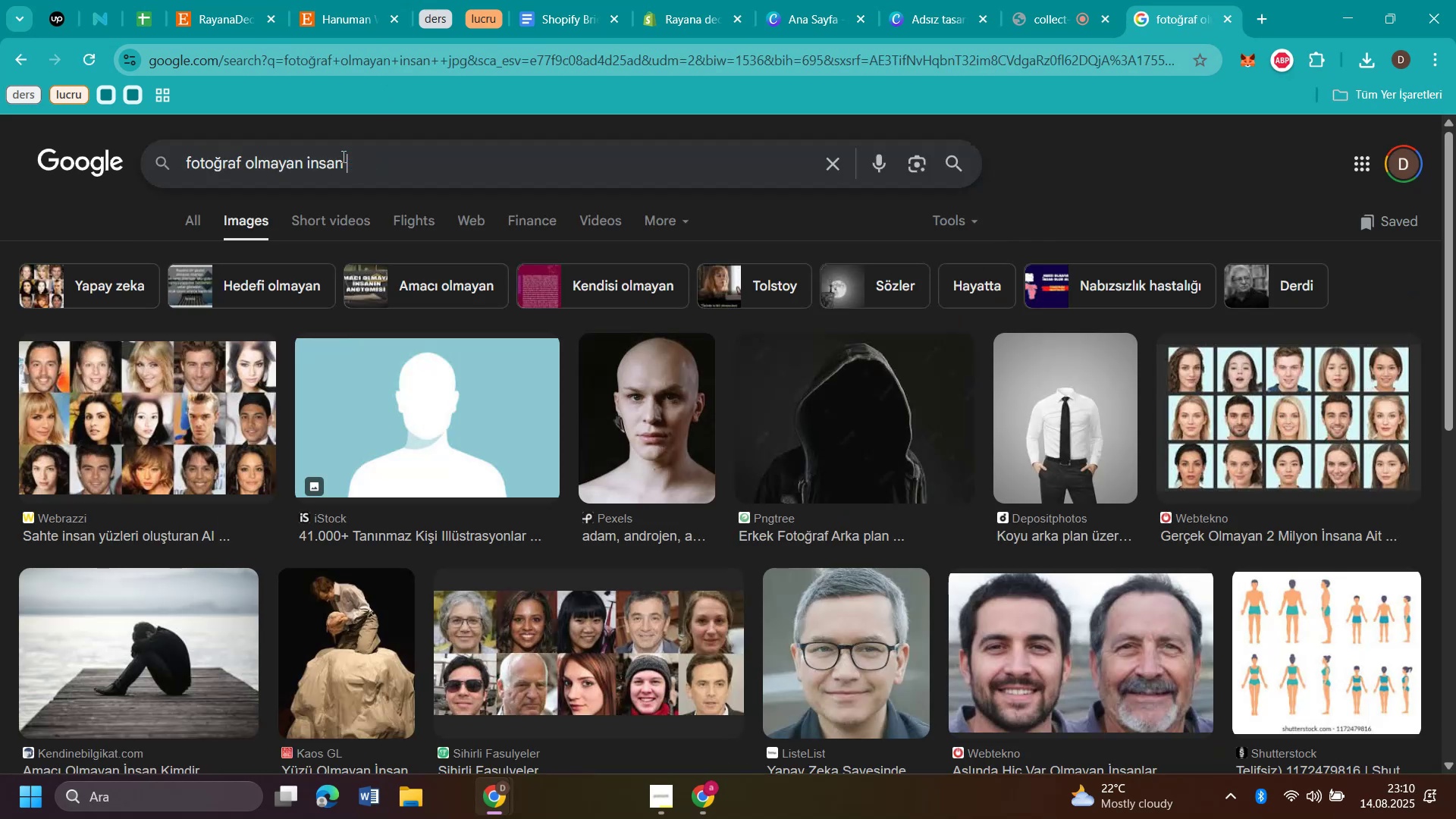 
key(Backspace)
 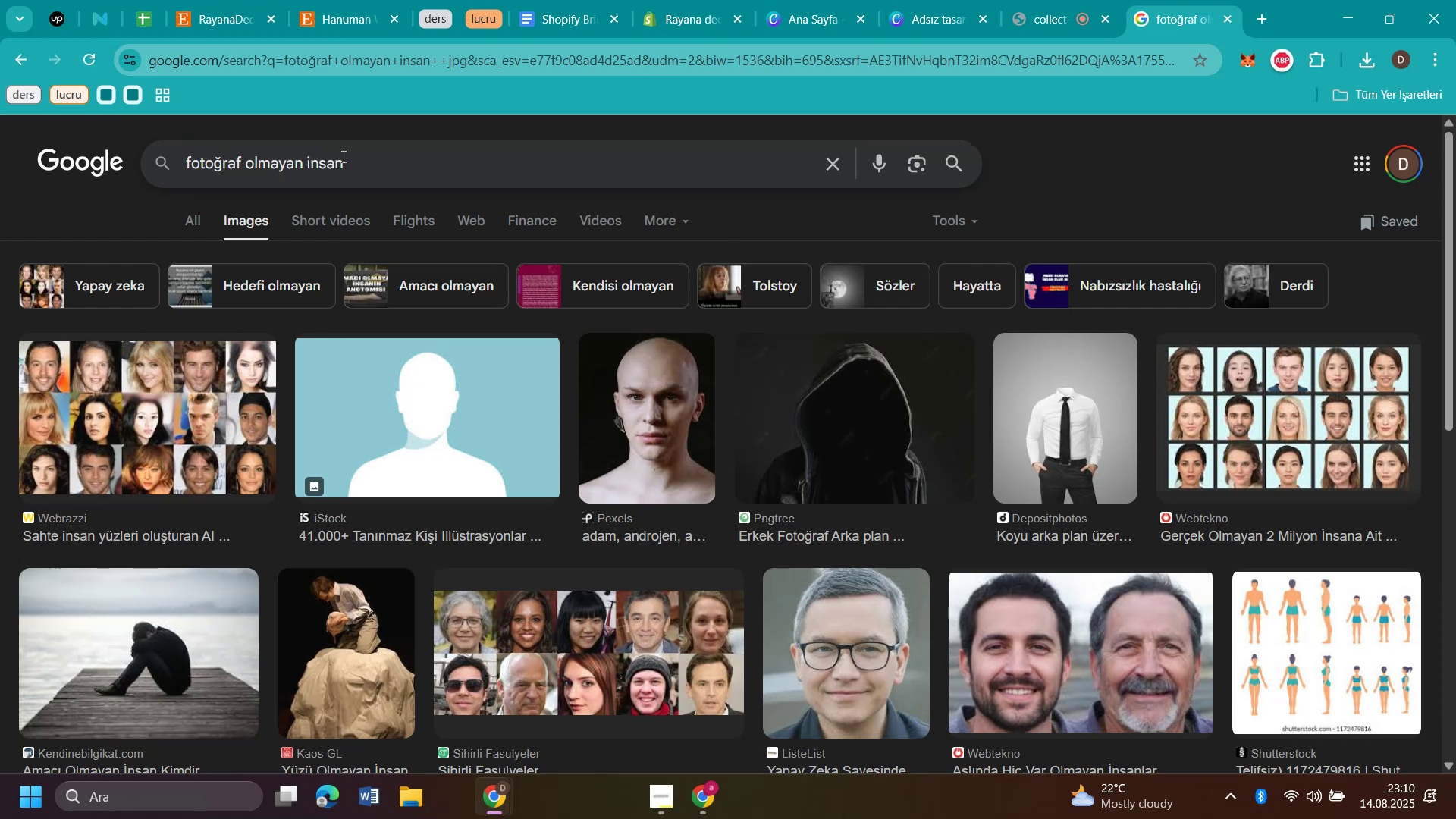 
key(Enter)
 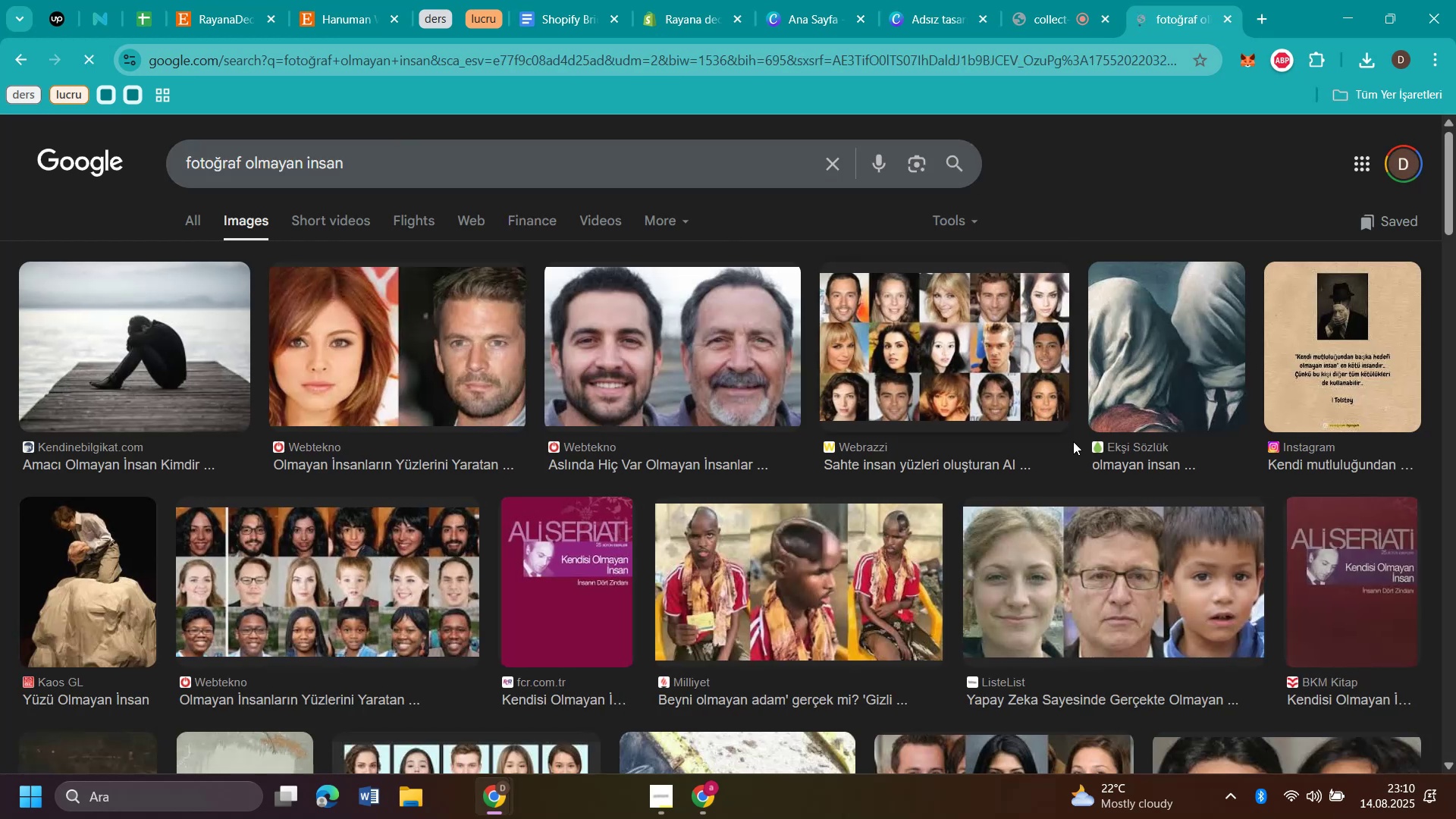 
scroll: coordinate [1086, 434], scroll_direction: down, amount: 4.0
 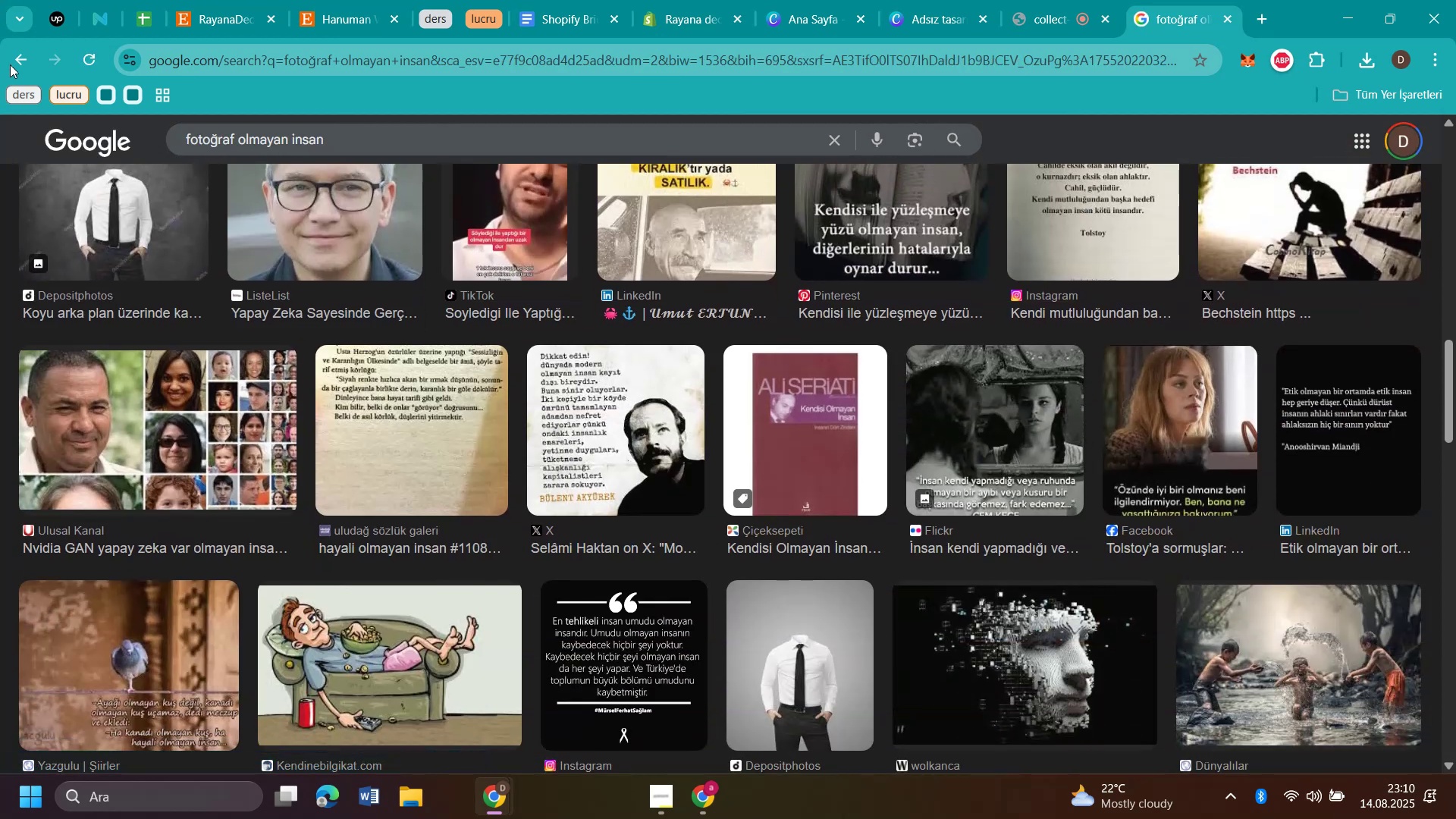 
left_click([20, 52])
 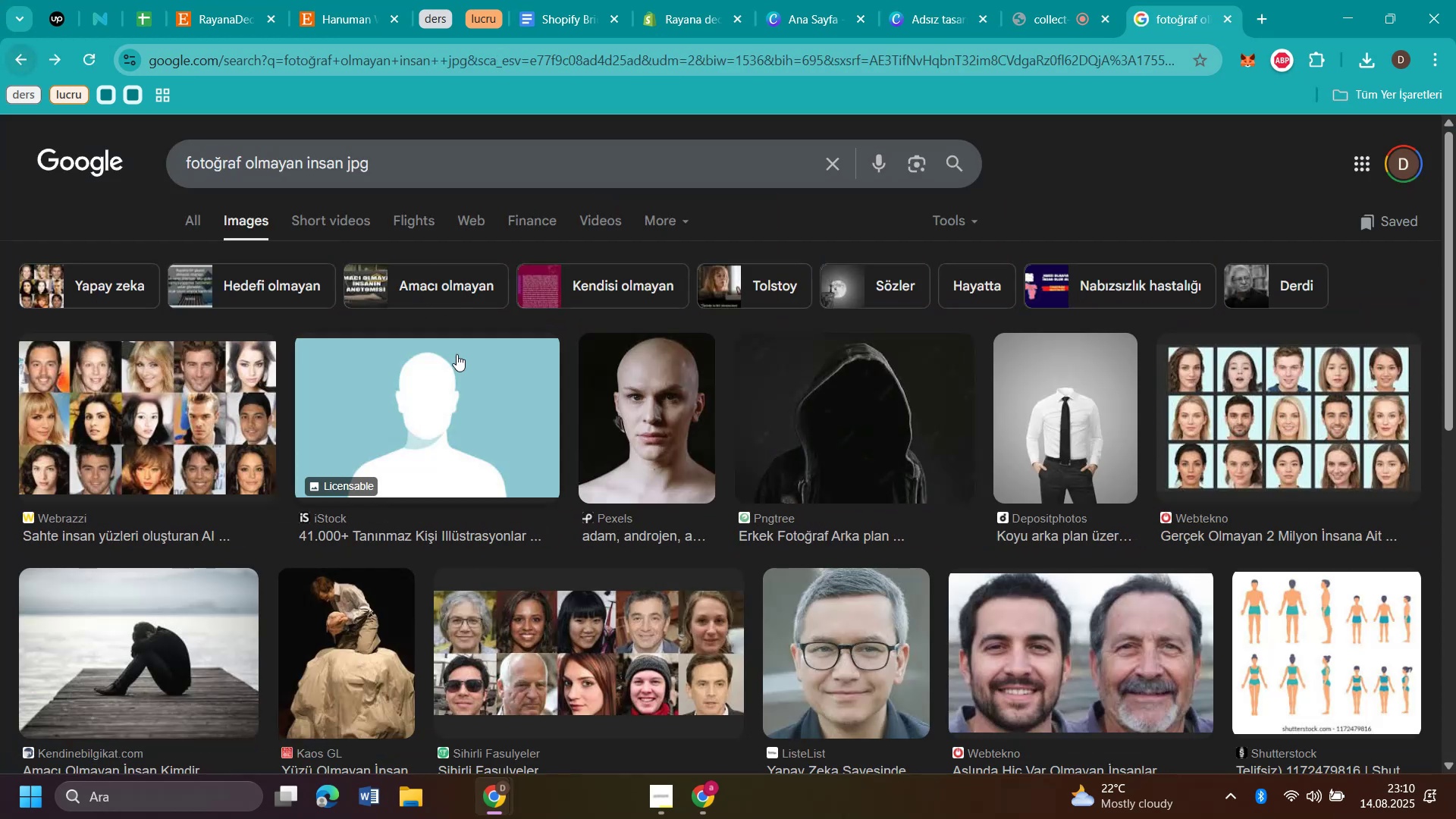 
left_click([445, 397])
 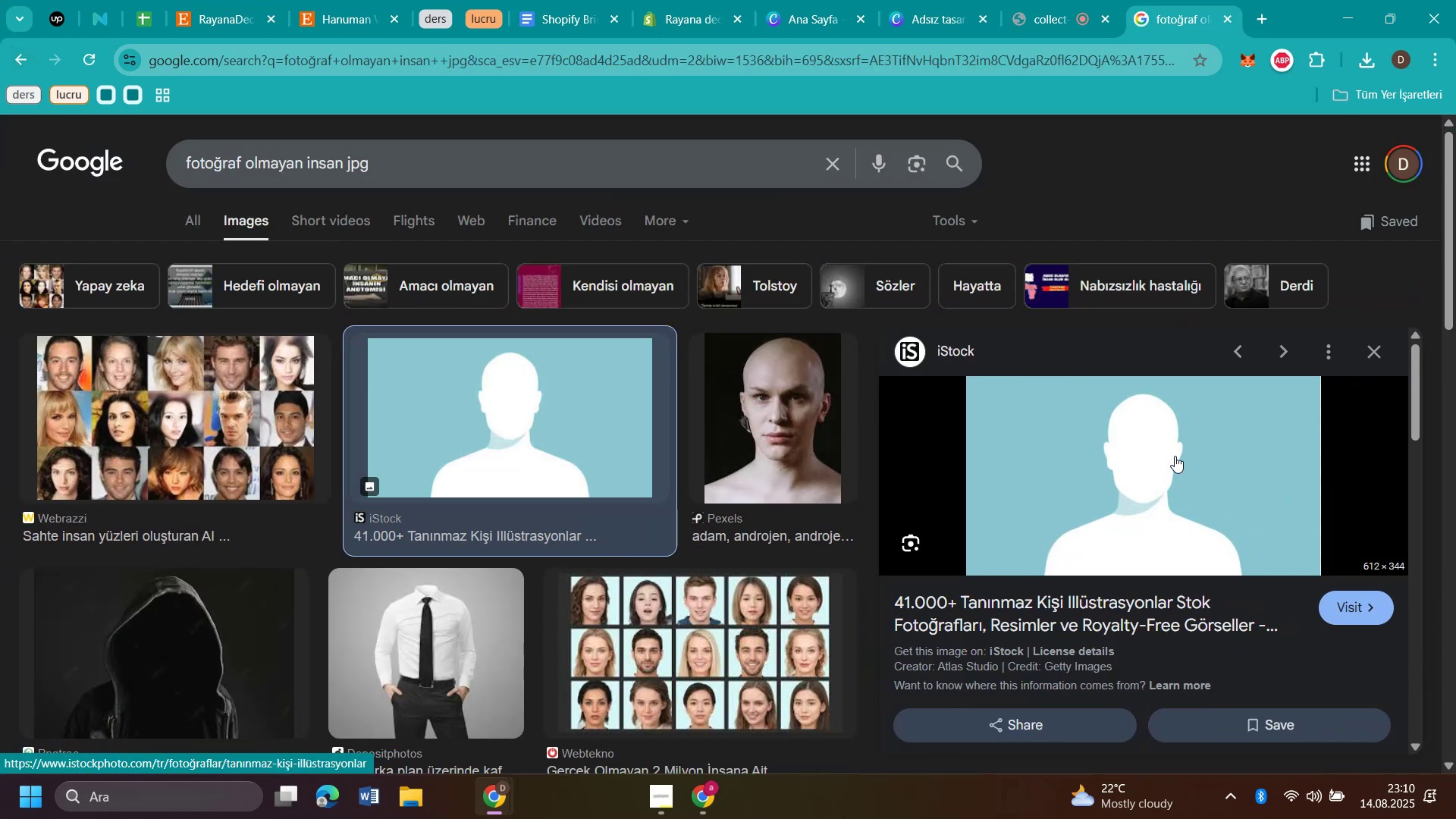 
scroll: coordinate [1322, 470], scroll_direction: down, amount: 6.0
 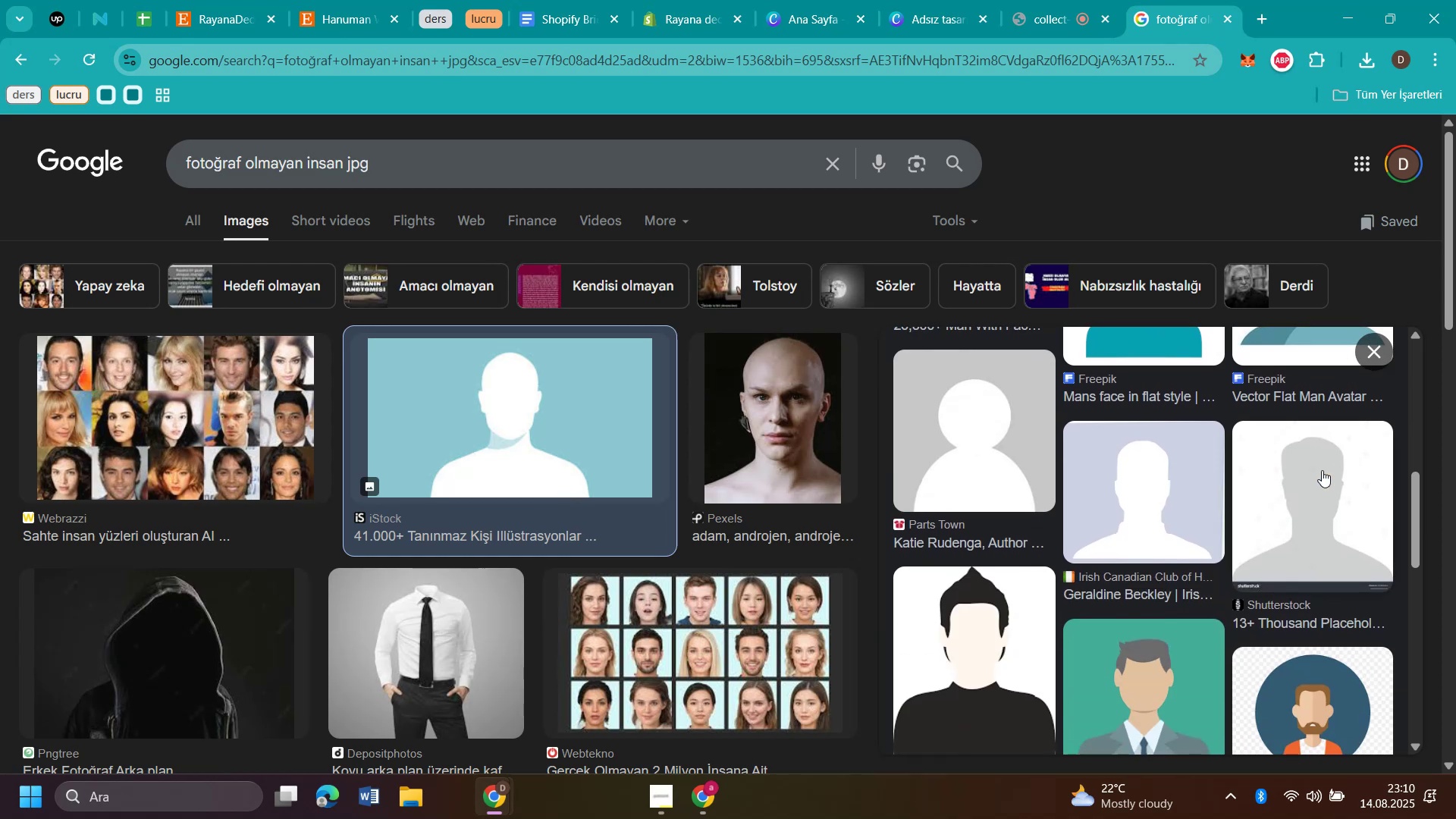 
left_click([1322, 470])
 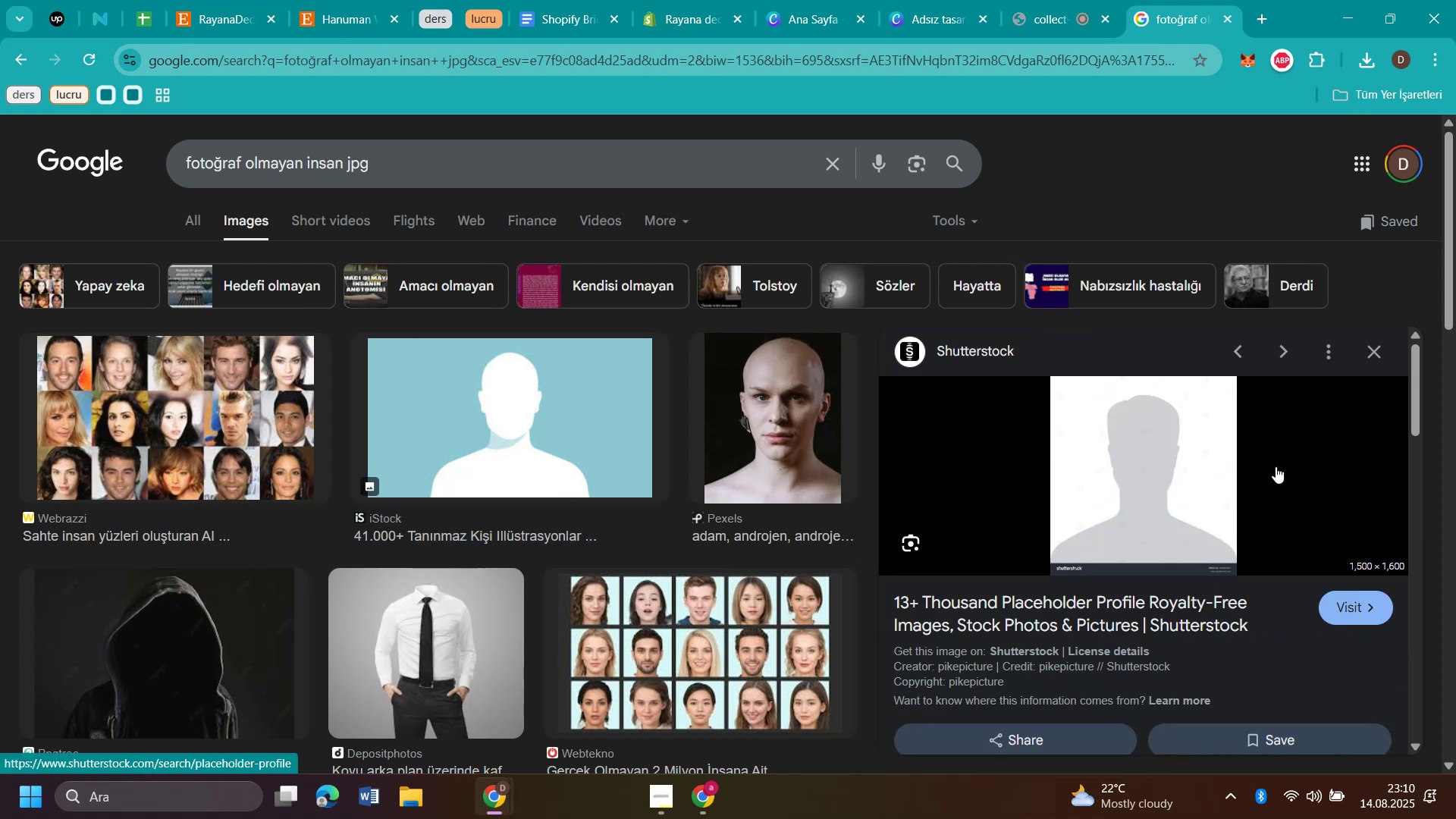 
scroll: coordinate [1285, 578], scroll_direction: down, amount: 8.0
 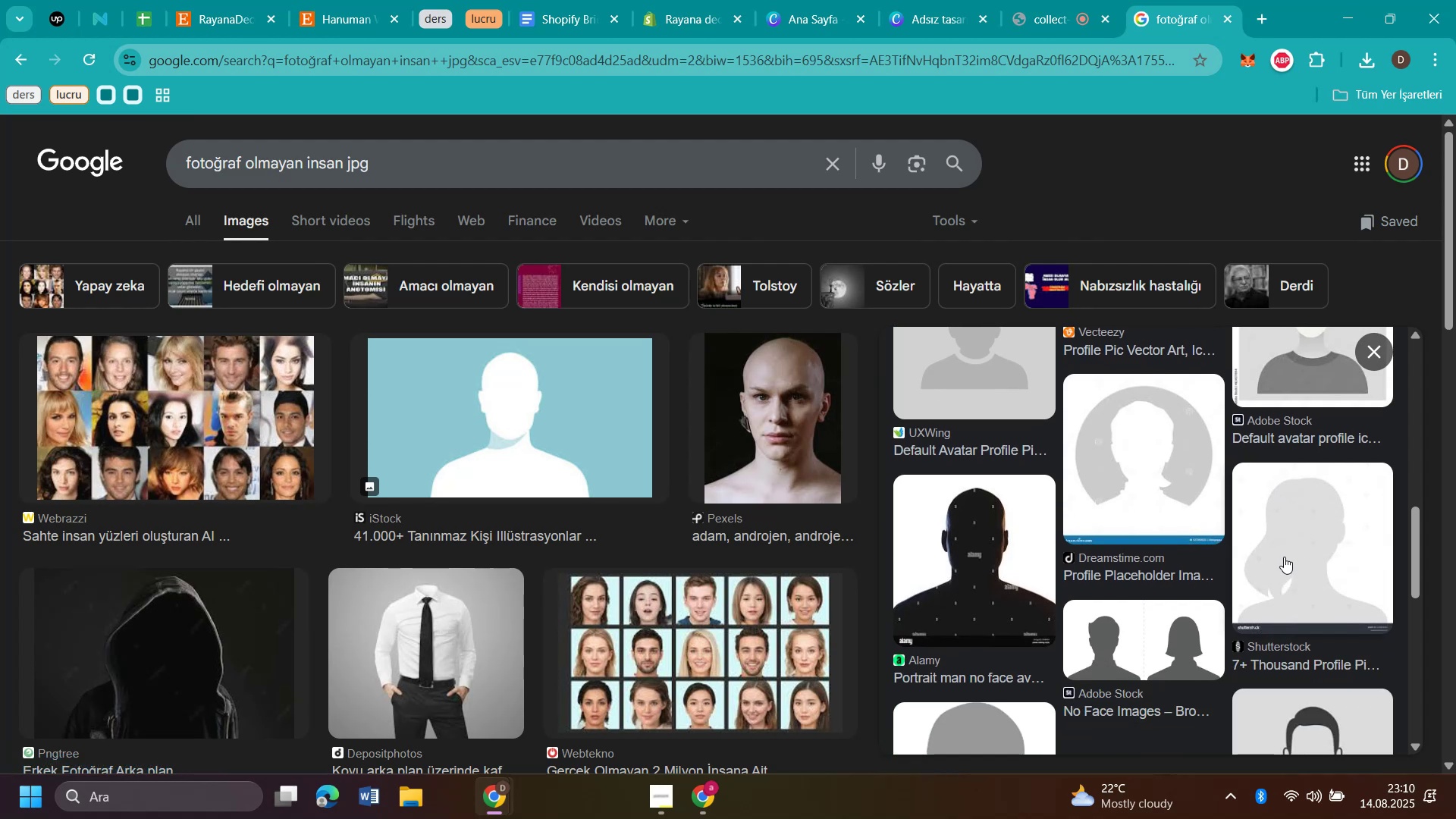 
left_click([1284, 557])
 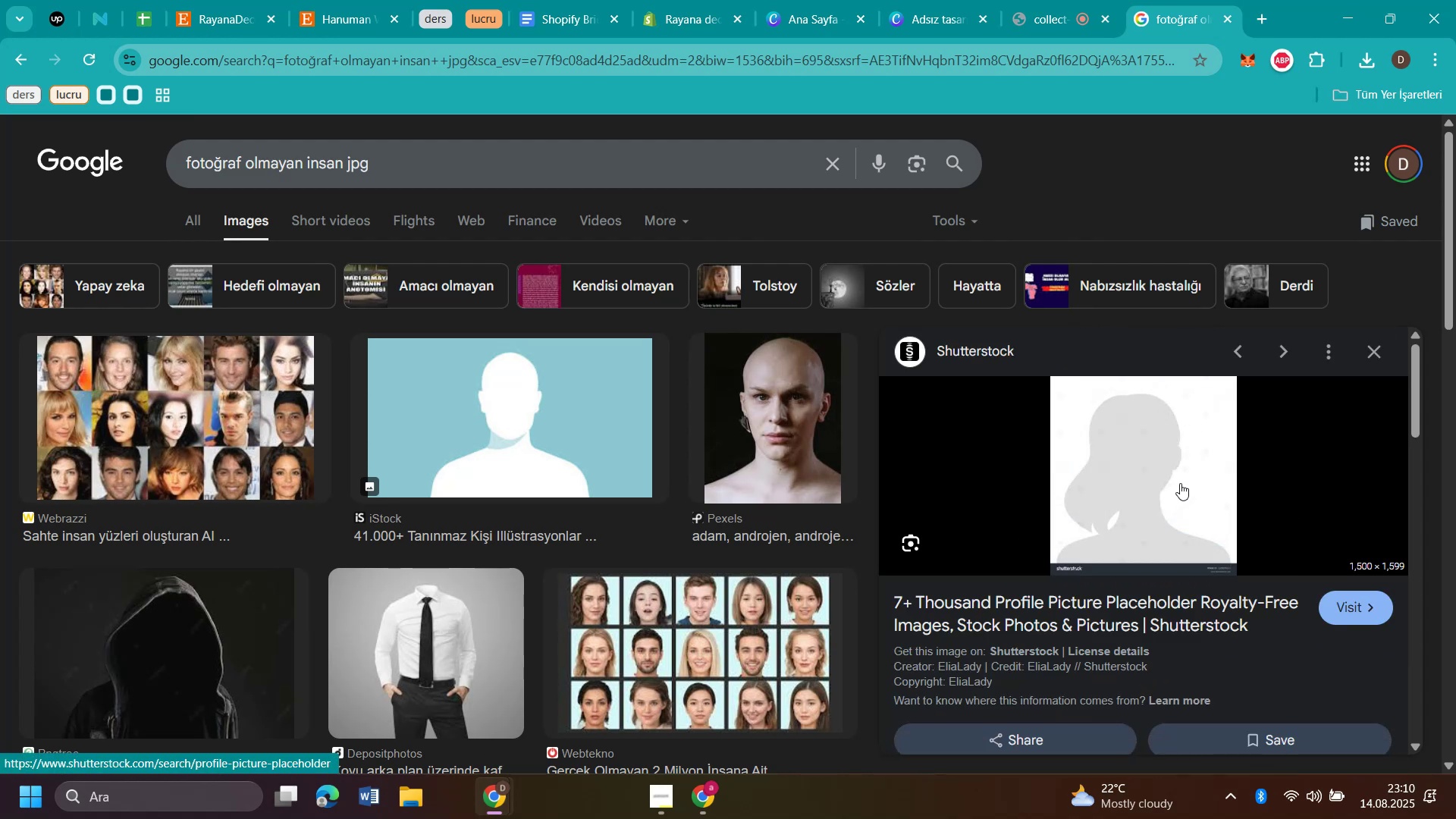 
right_click([1180, 483])
 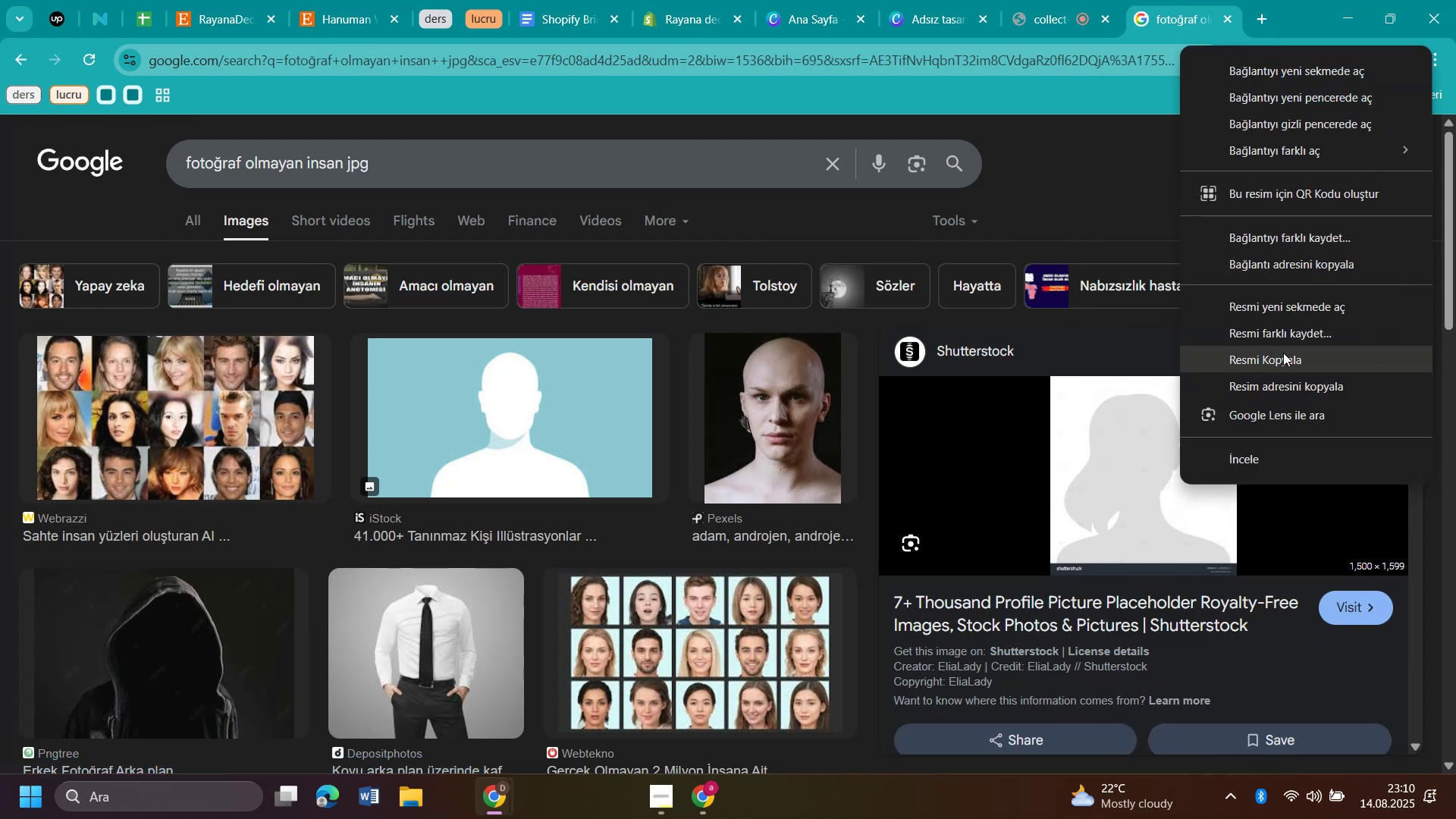 
left_click([1285, 341])
 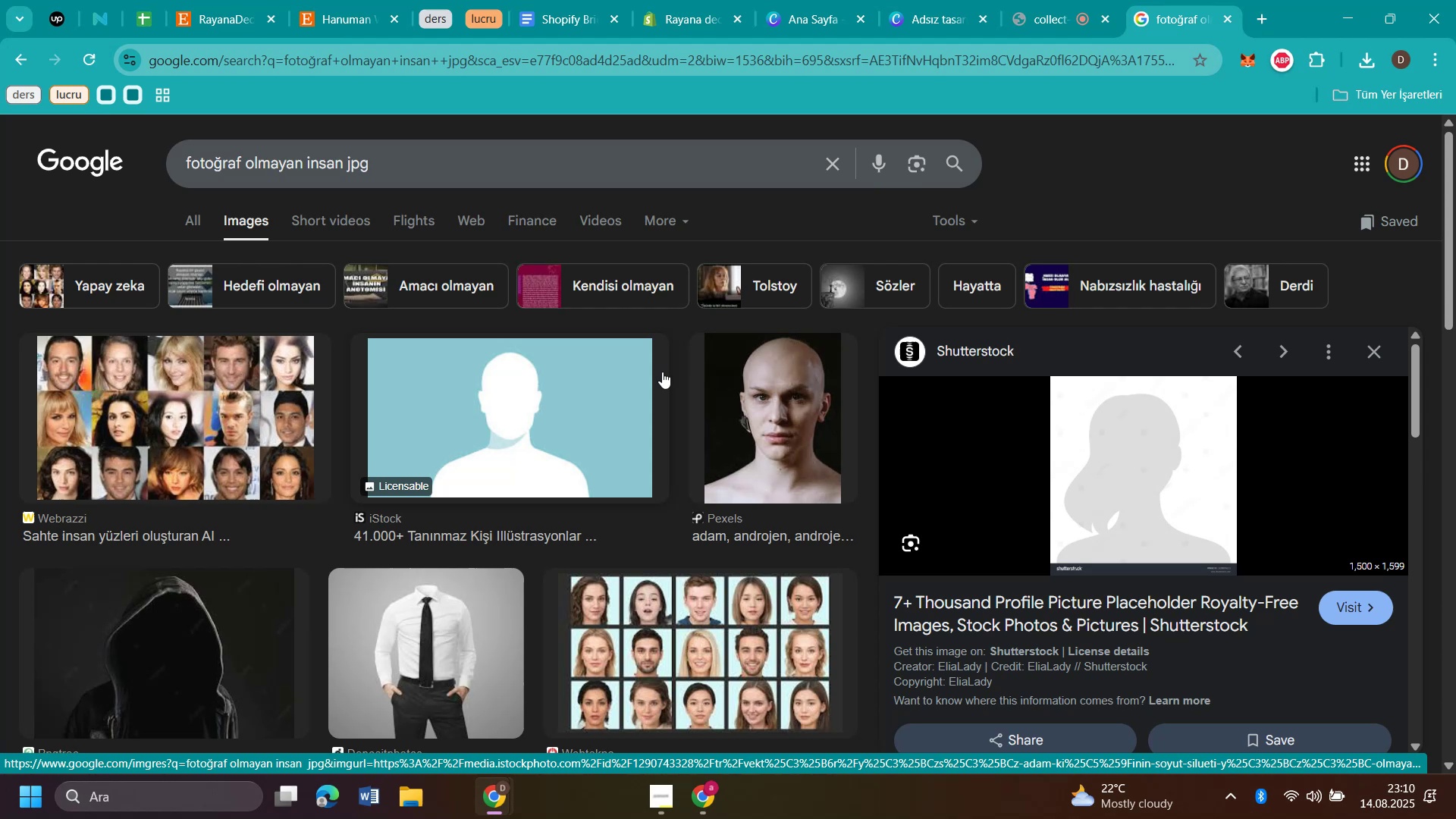 
wait(6.2)
 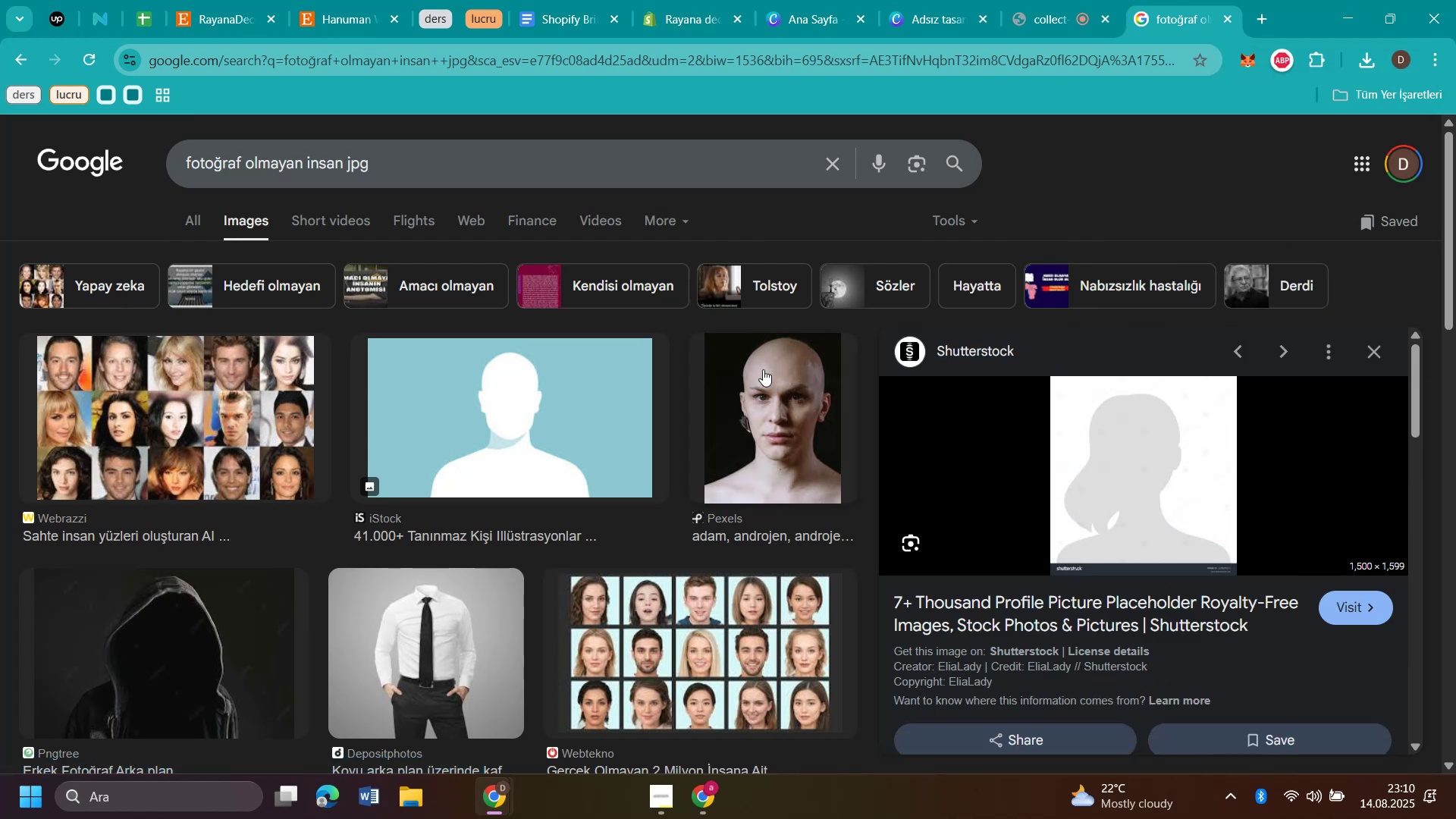 
type(bo;)
 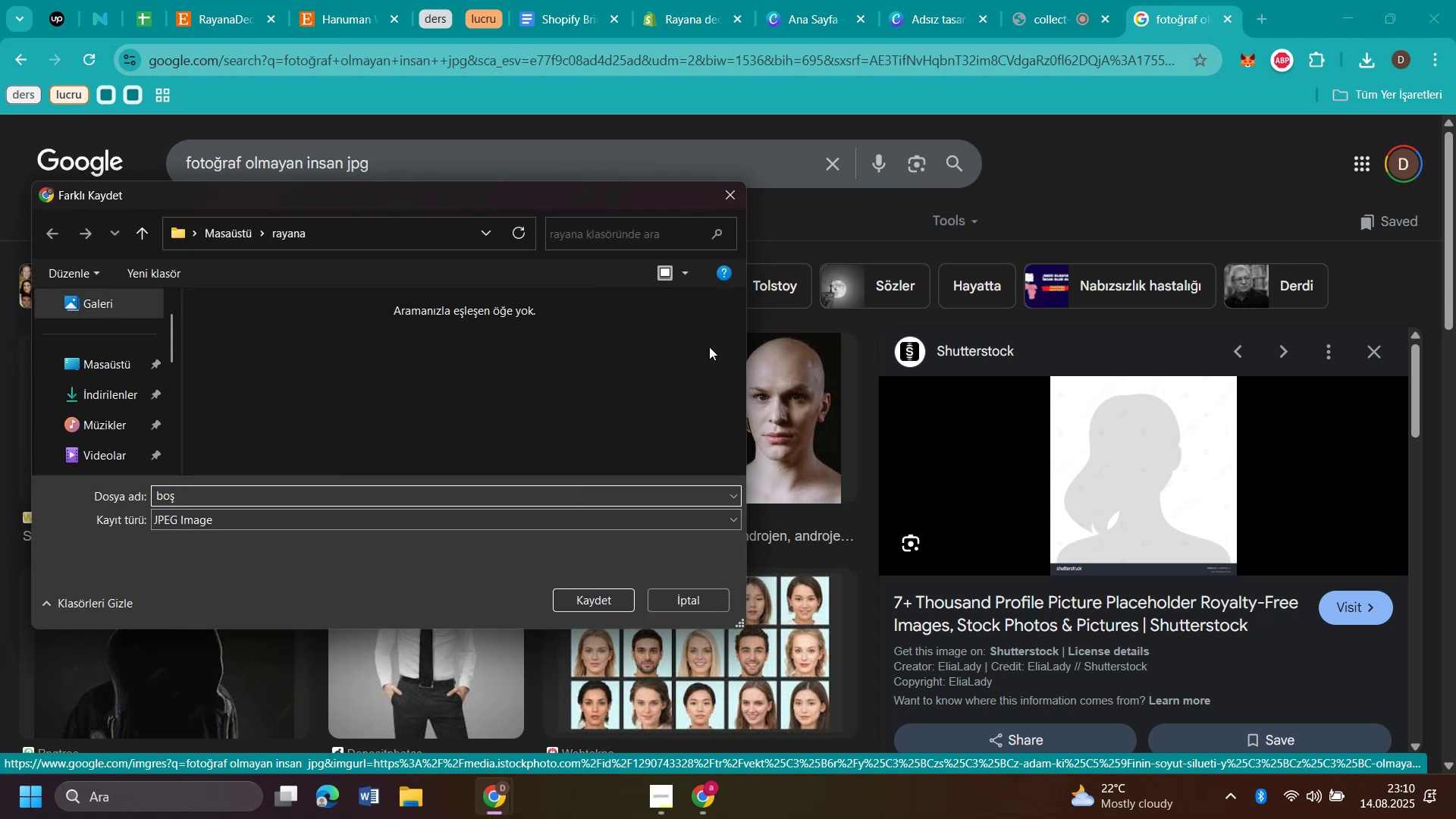 
key(Enter)
 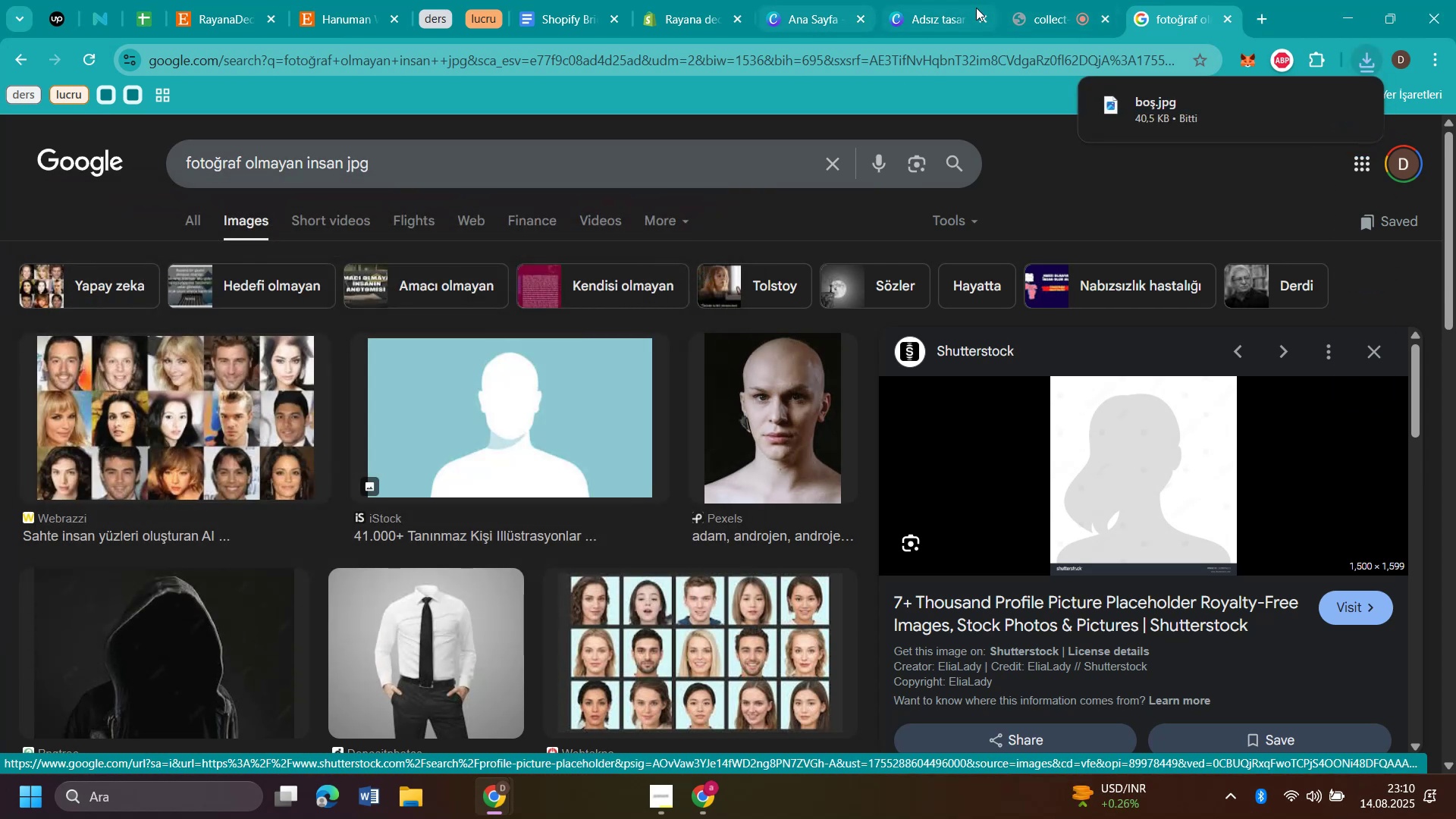 
left_click([928, 17])
 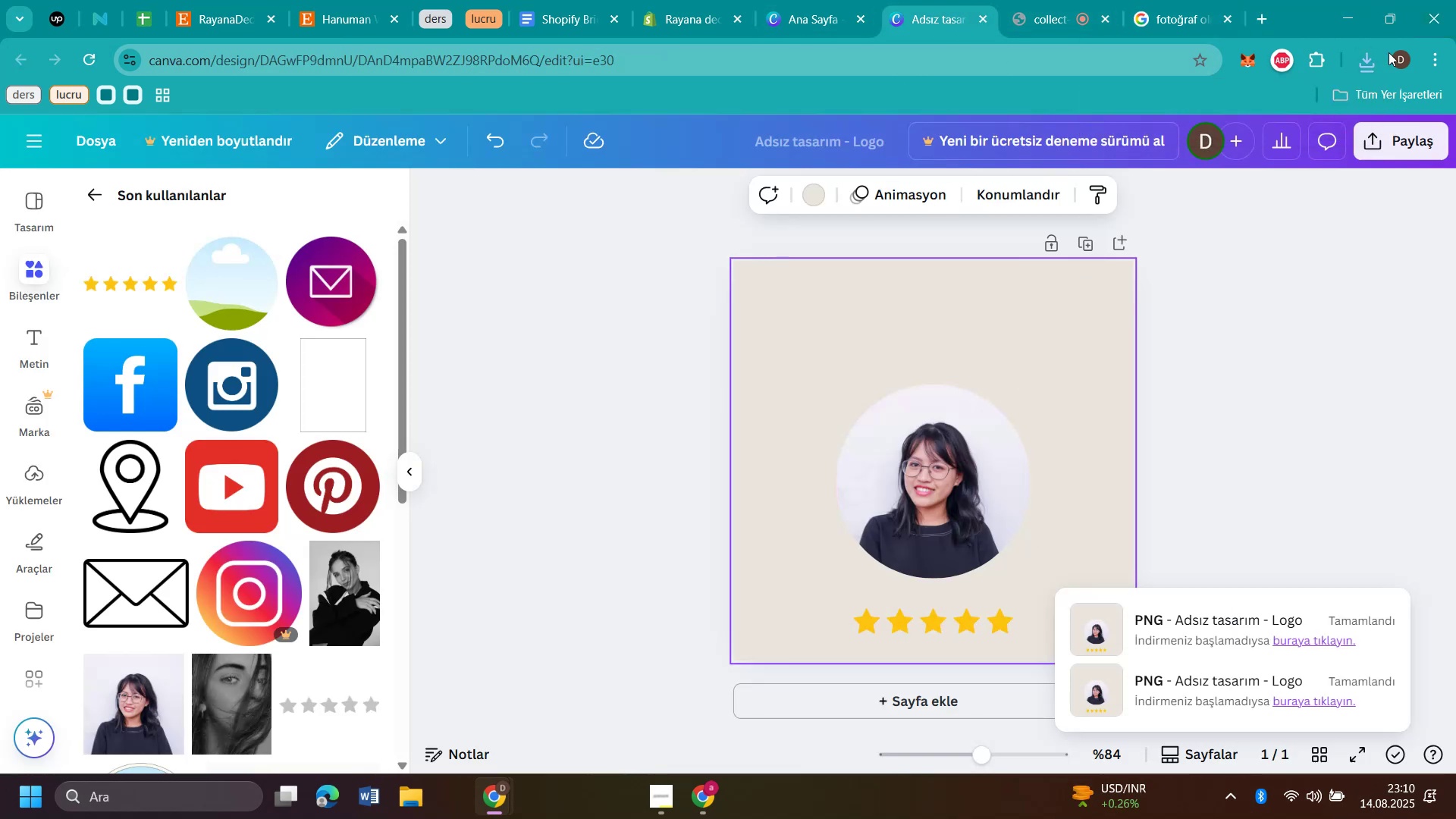 
left_click([1367, 59])
 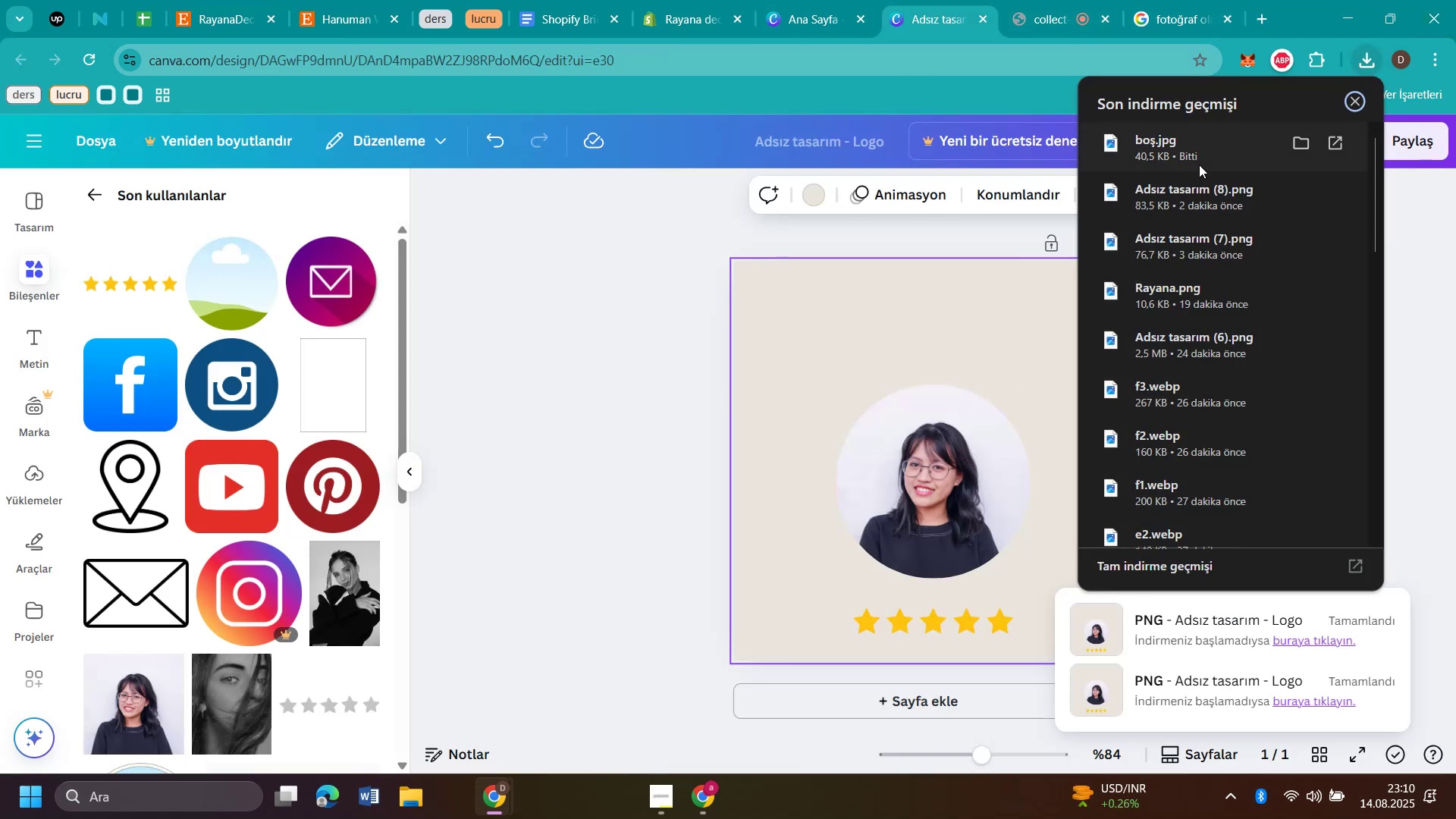 
left_click_drag(start_coordinate=[1194, 148], to_coordinate=[946, 482])
 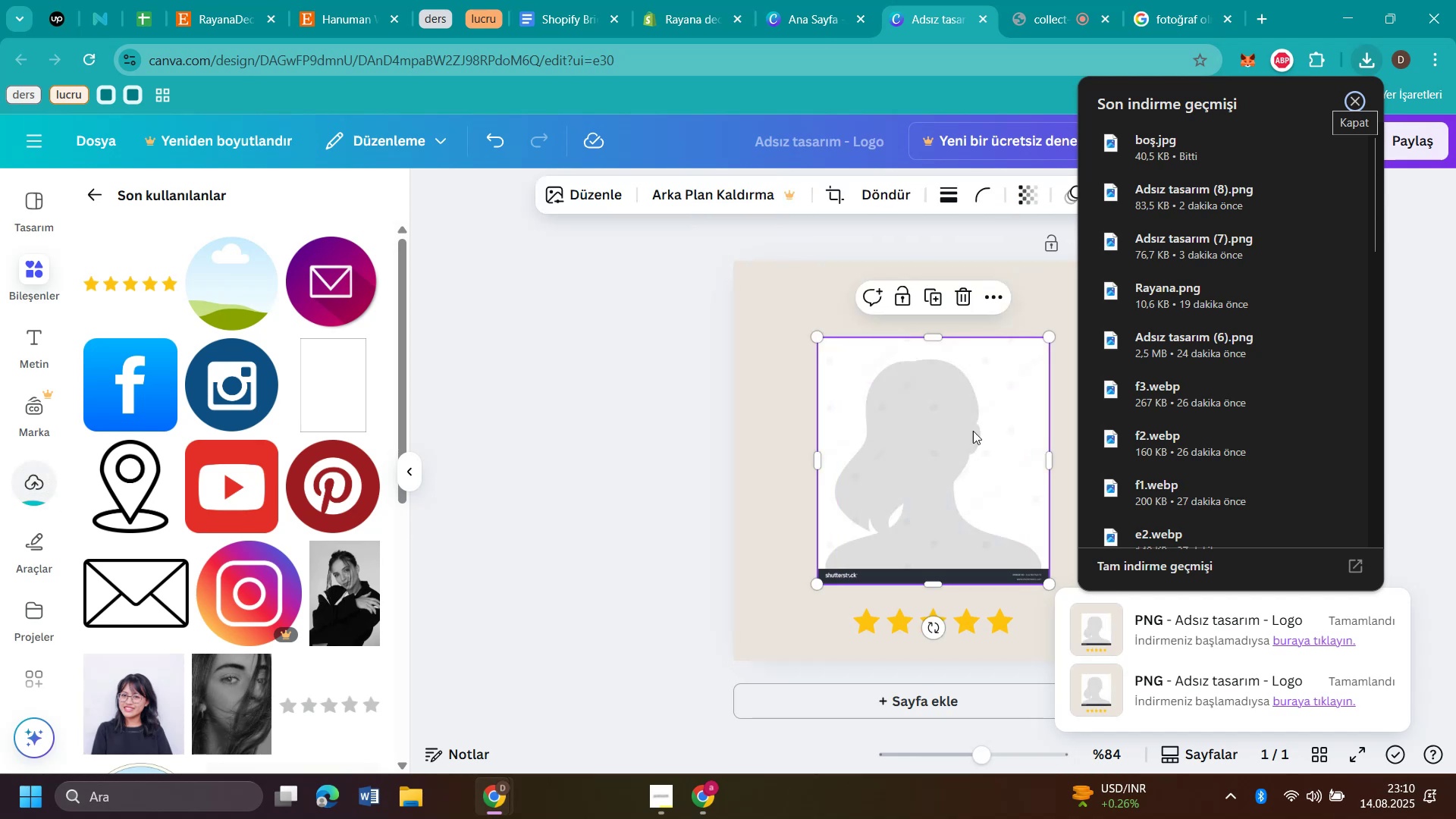 
left_click_drag(start_coordinate=[959, 441], to_coordinate=[972, 497])
 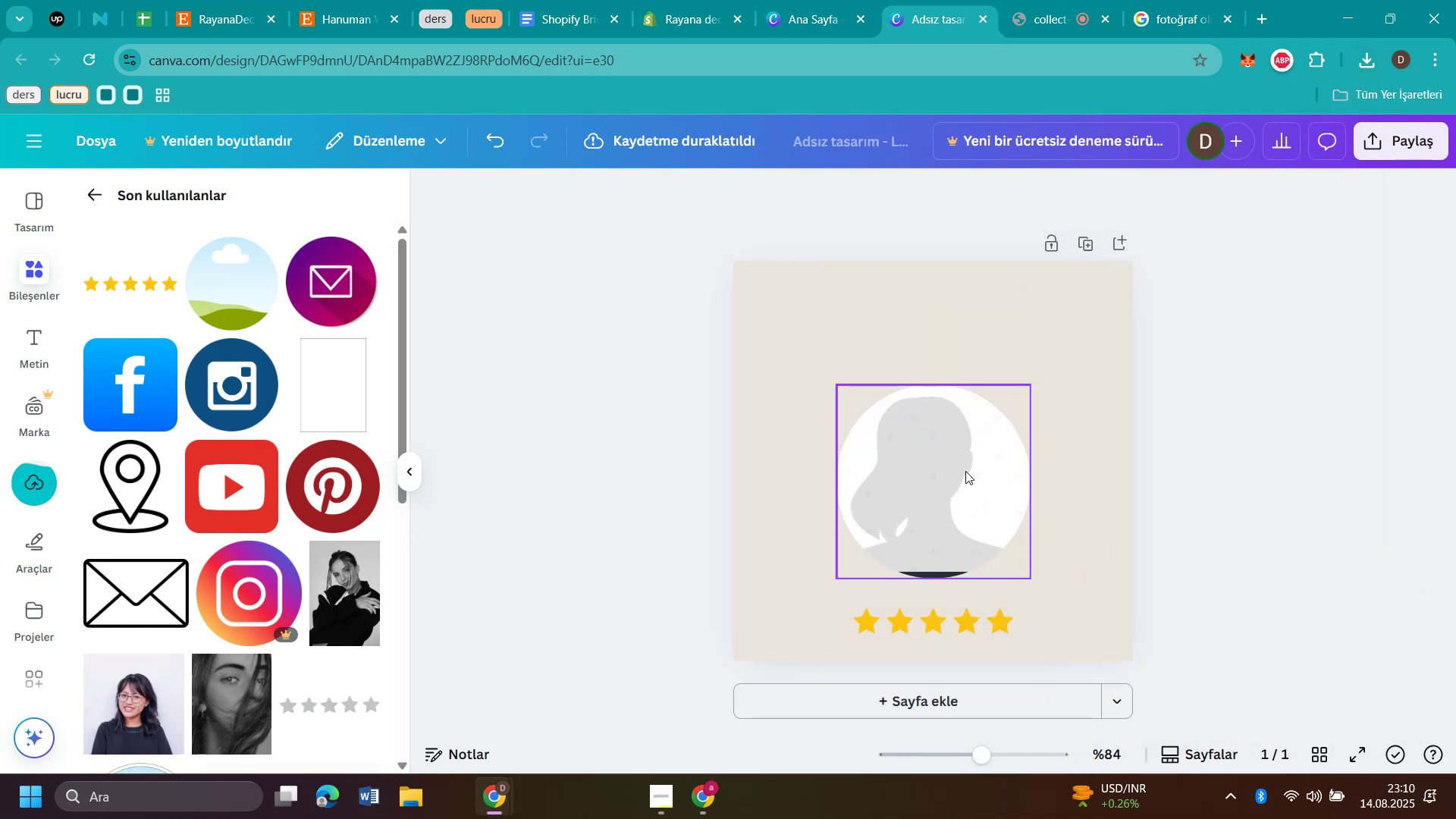 
left_click_drag(start_coordinate=[956, 468], to_coordinate=[950, 475])
 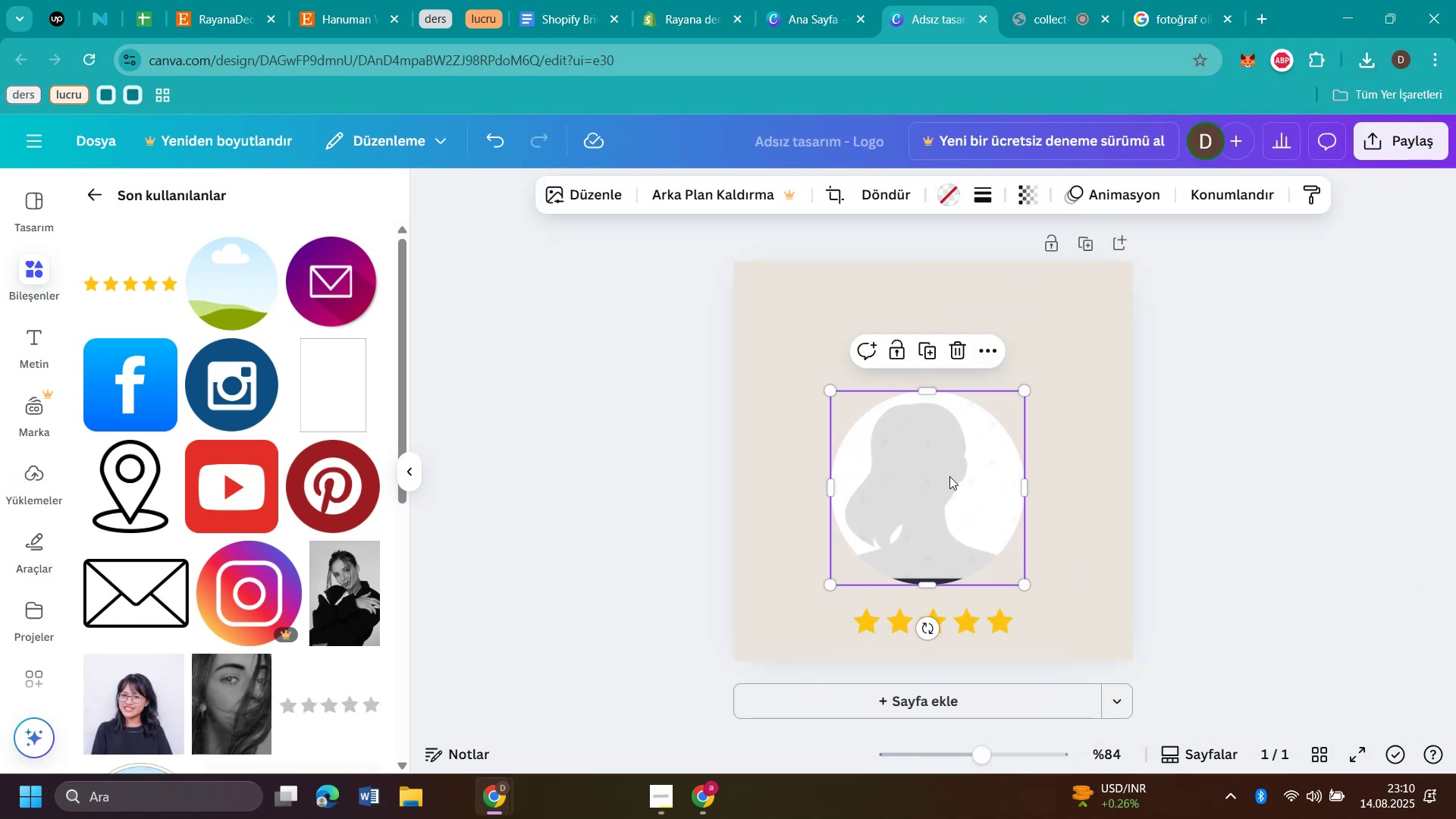 
left_click([949, 476])
 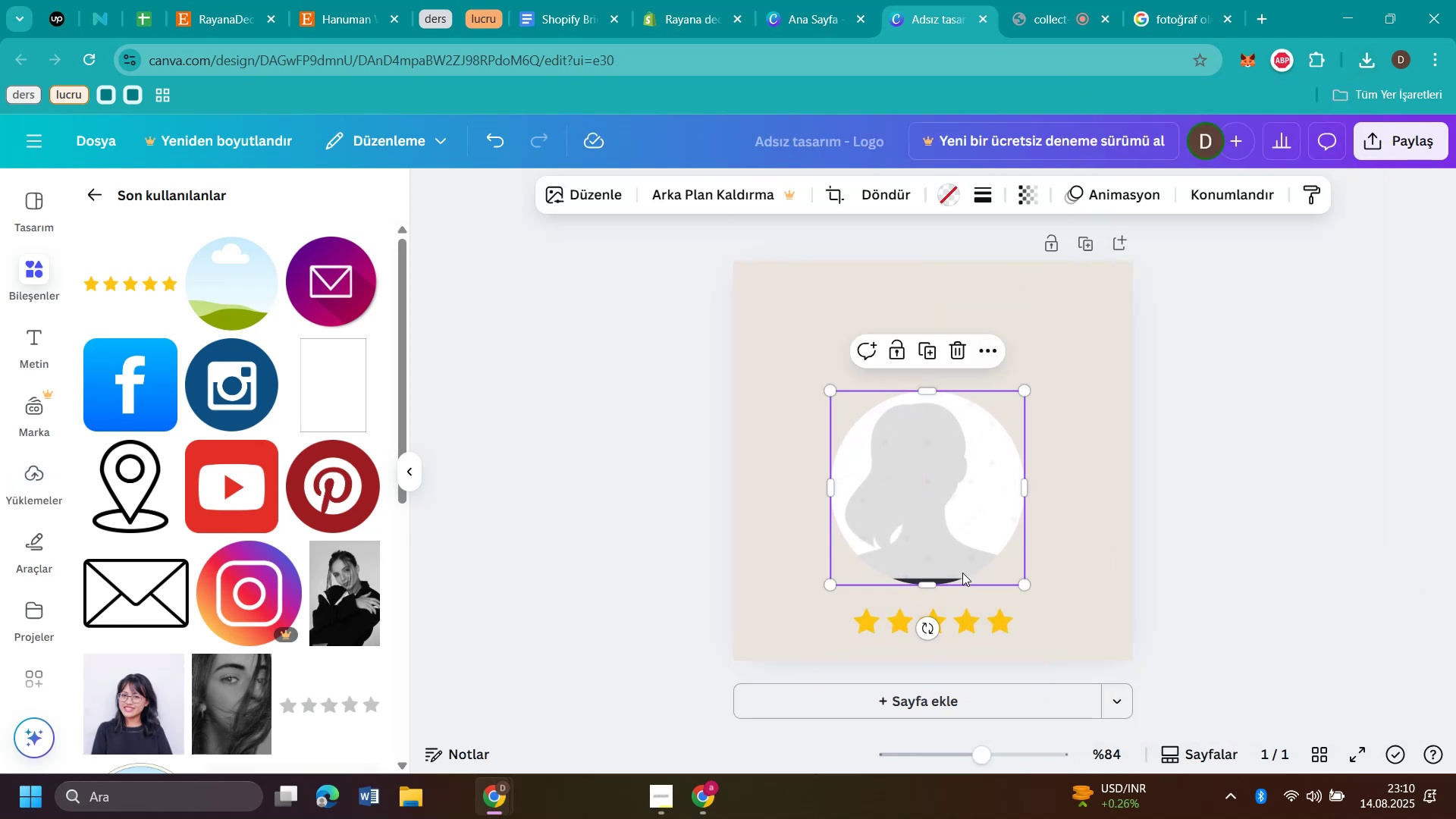 
left_click_drag(start_coordinate=[934, 582], to_coordinate=[937, 570])
 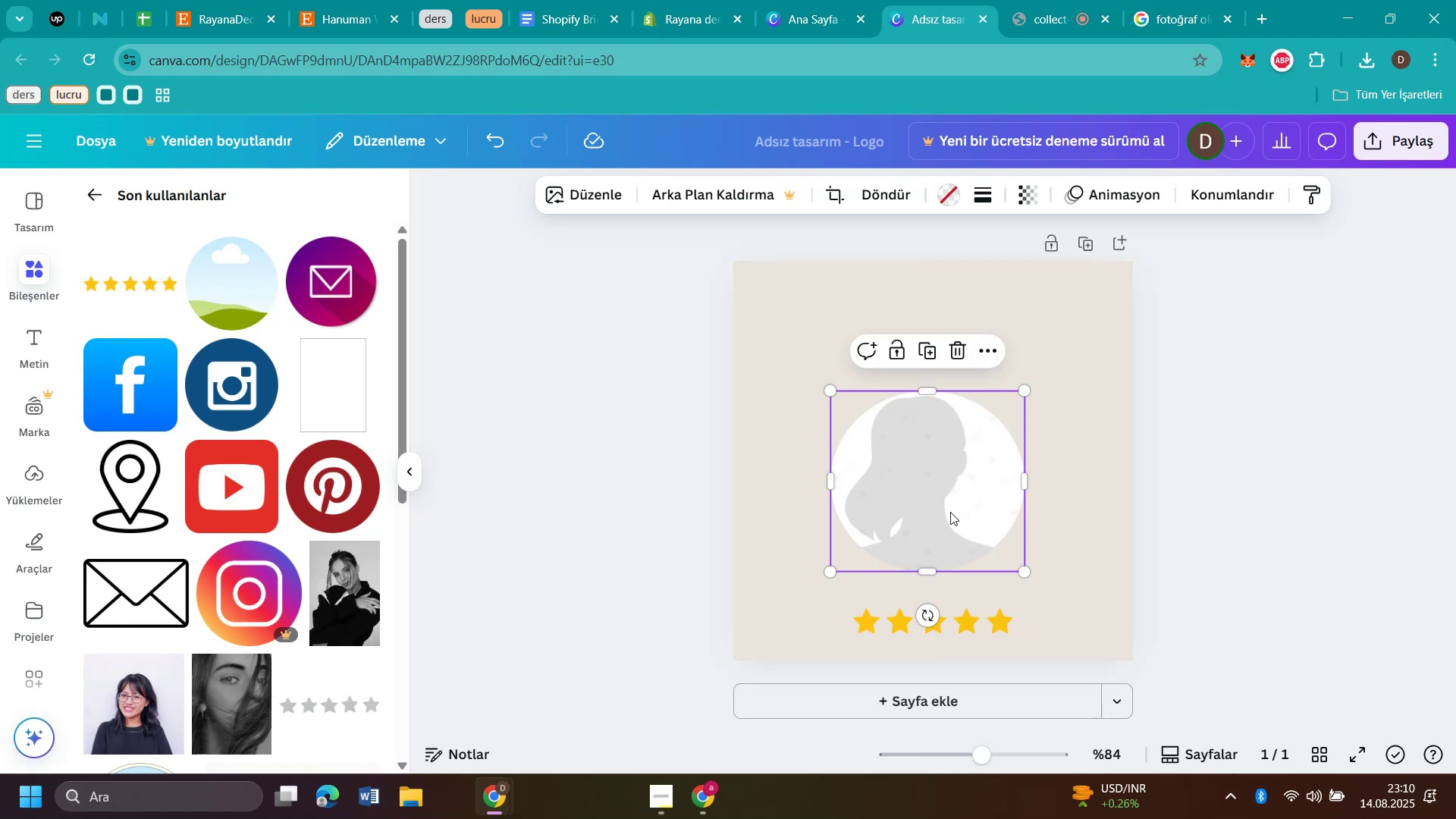 
left_click_drag(start_coordinate=[952, 510], to_coordinate=[952, 524])
 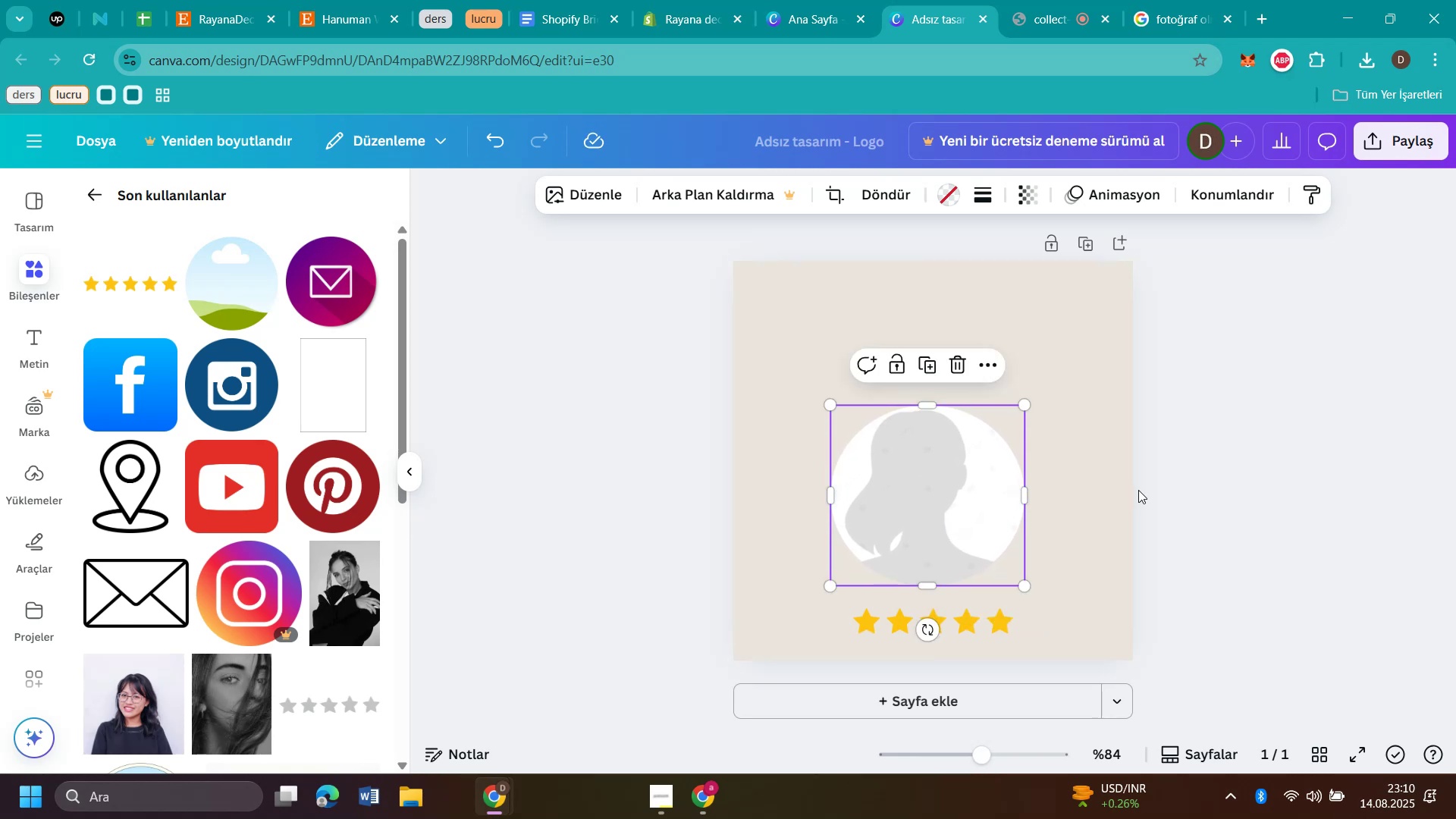 
left_click([1138, 490])
 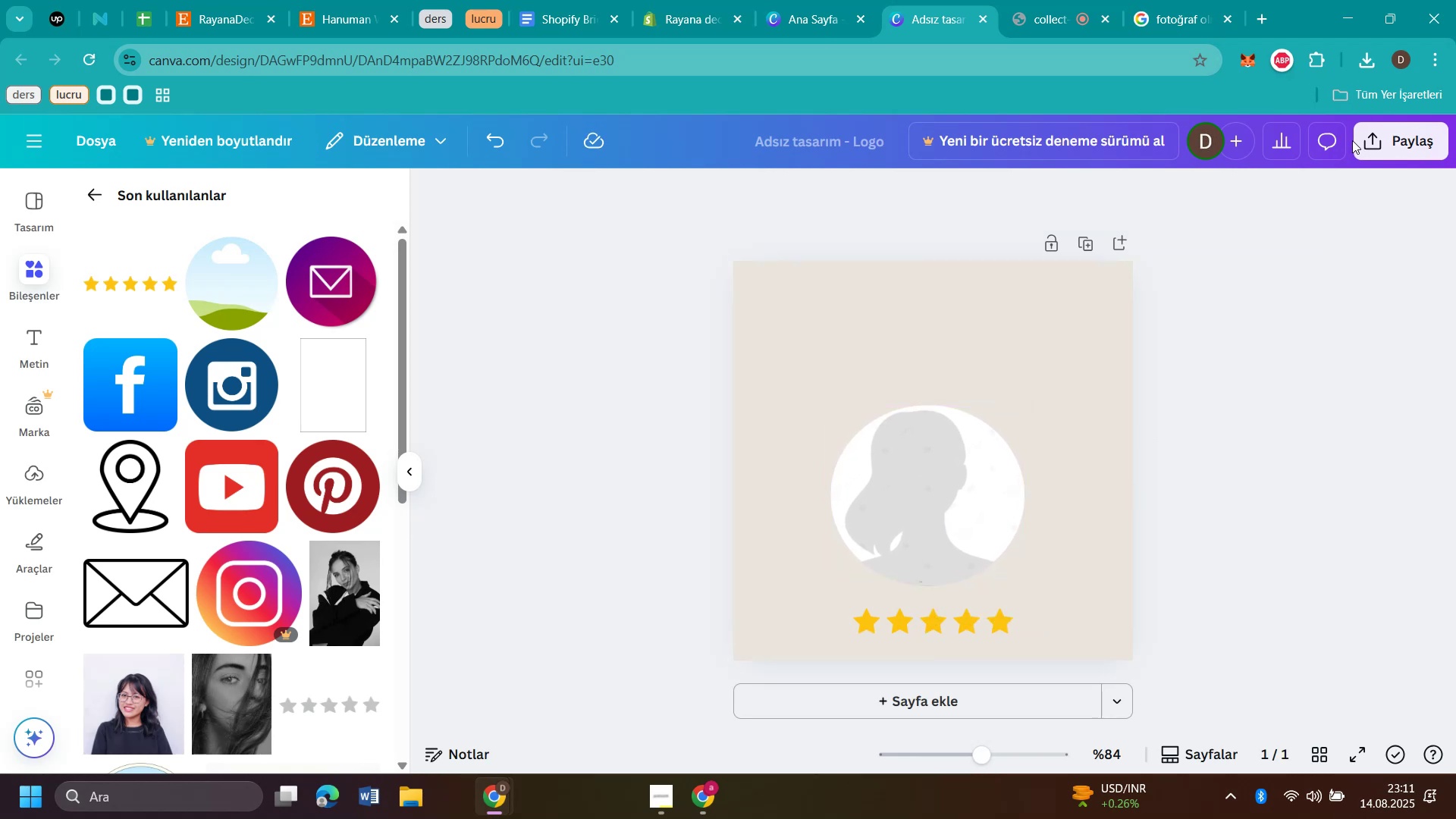 
left_click([1370, 142])
 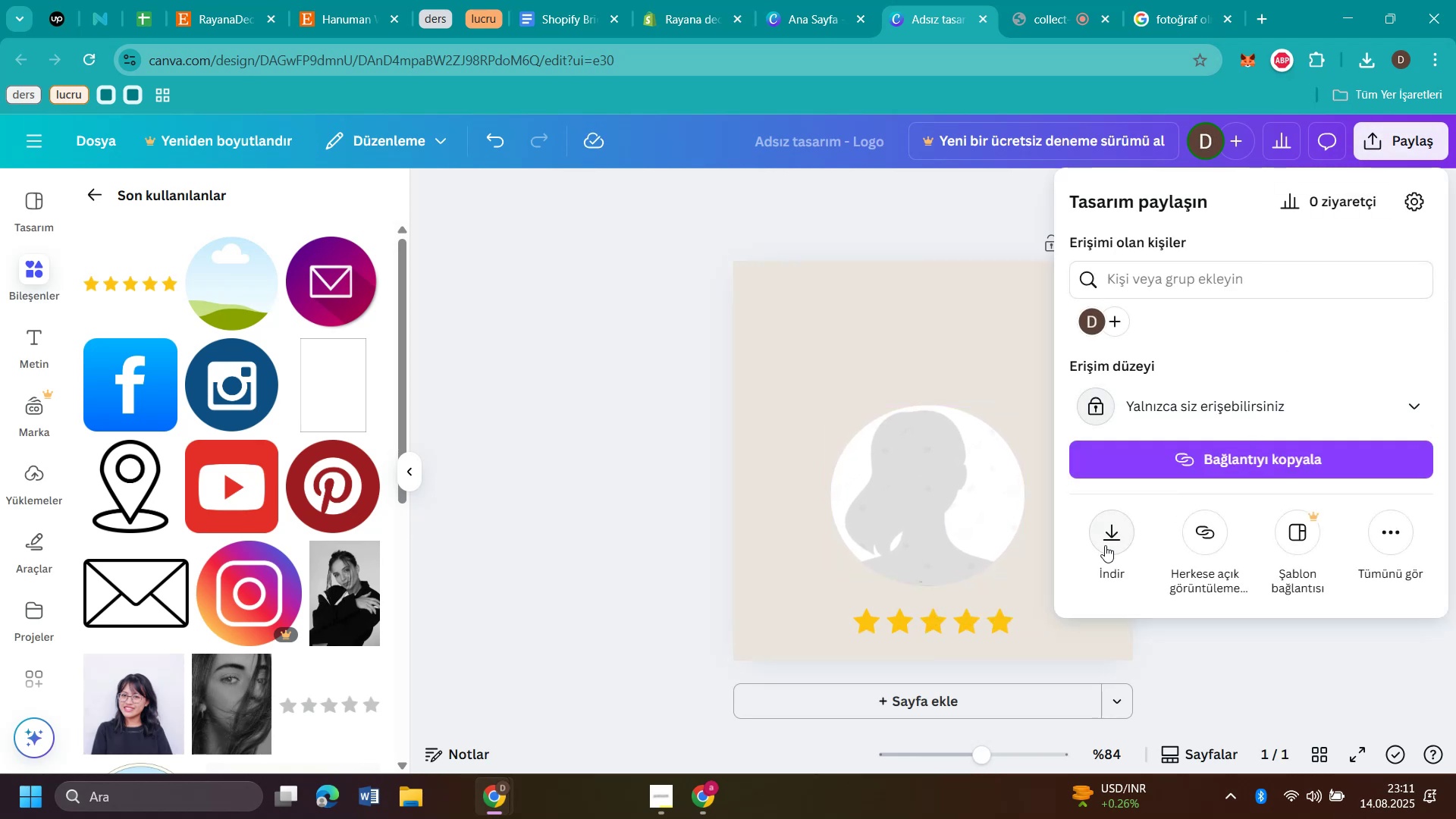 
left_click([1105, 545])
 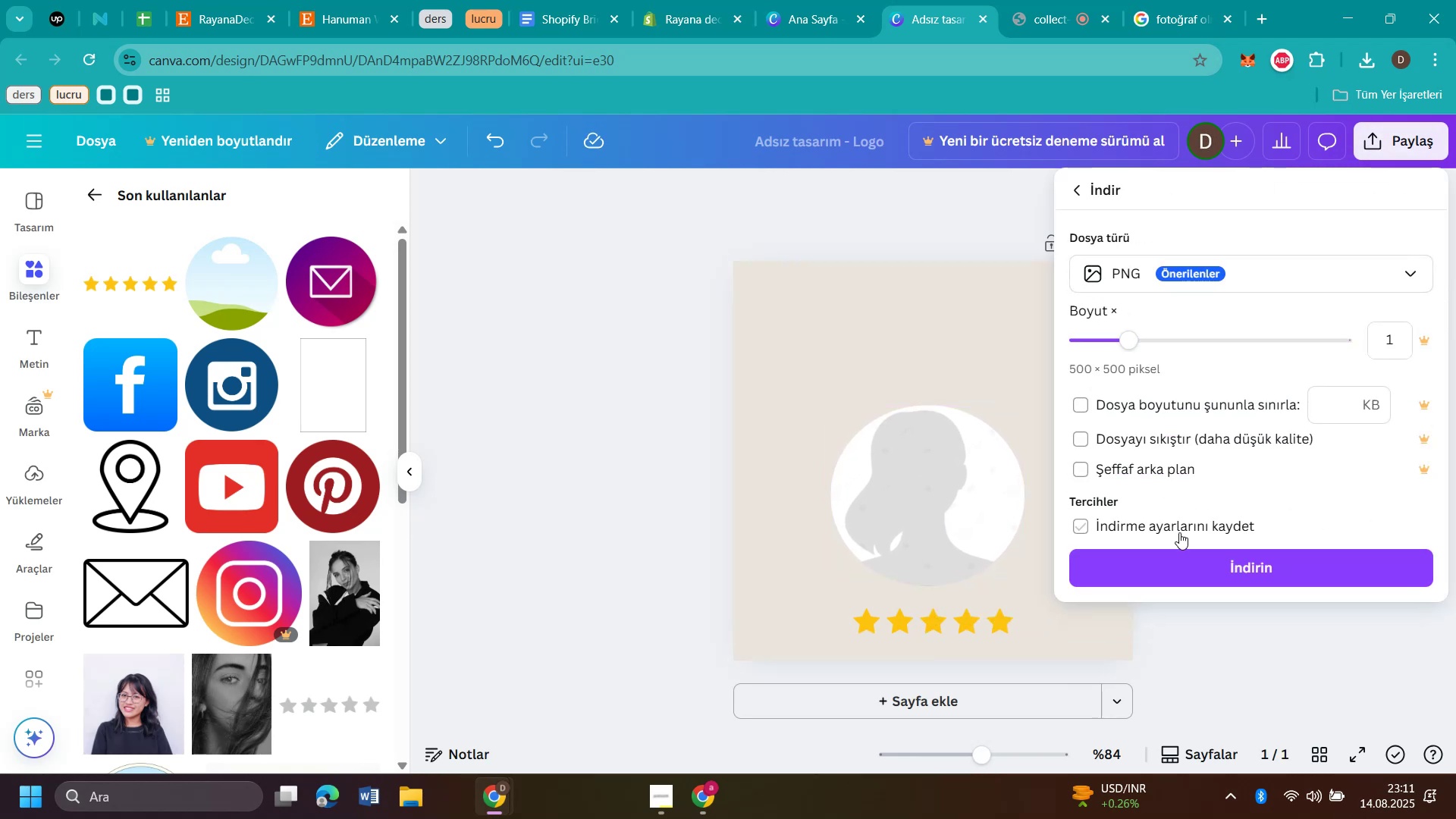 
left_click([1185, 549])
 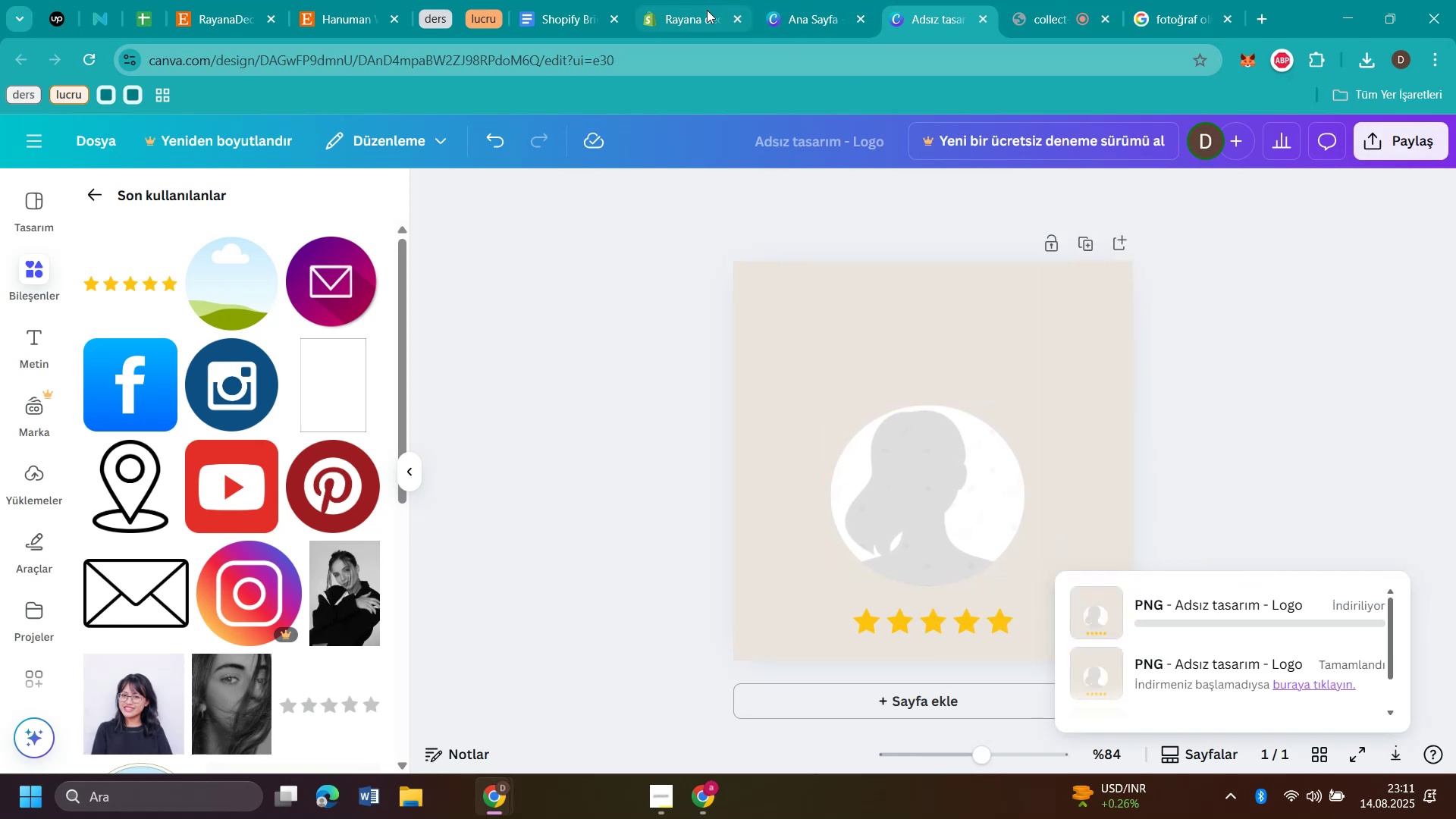 
left_click([689, 17])
 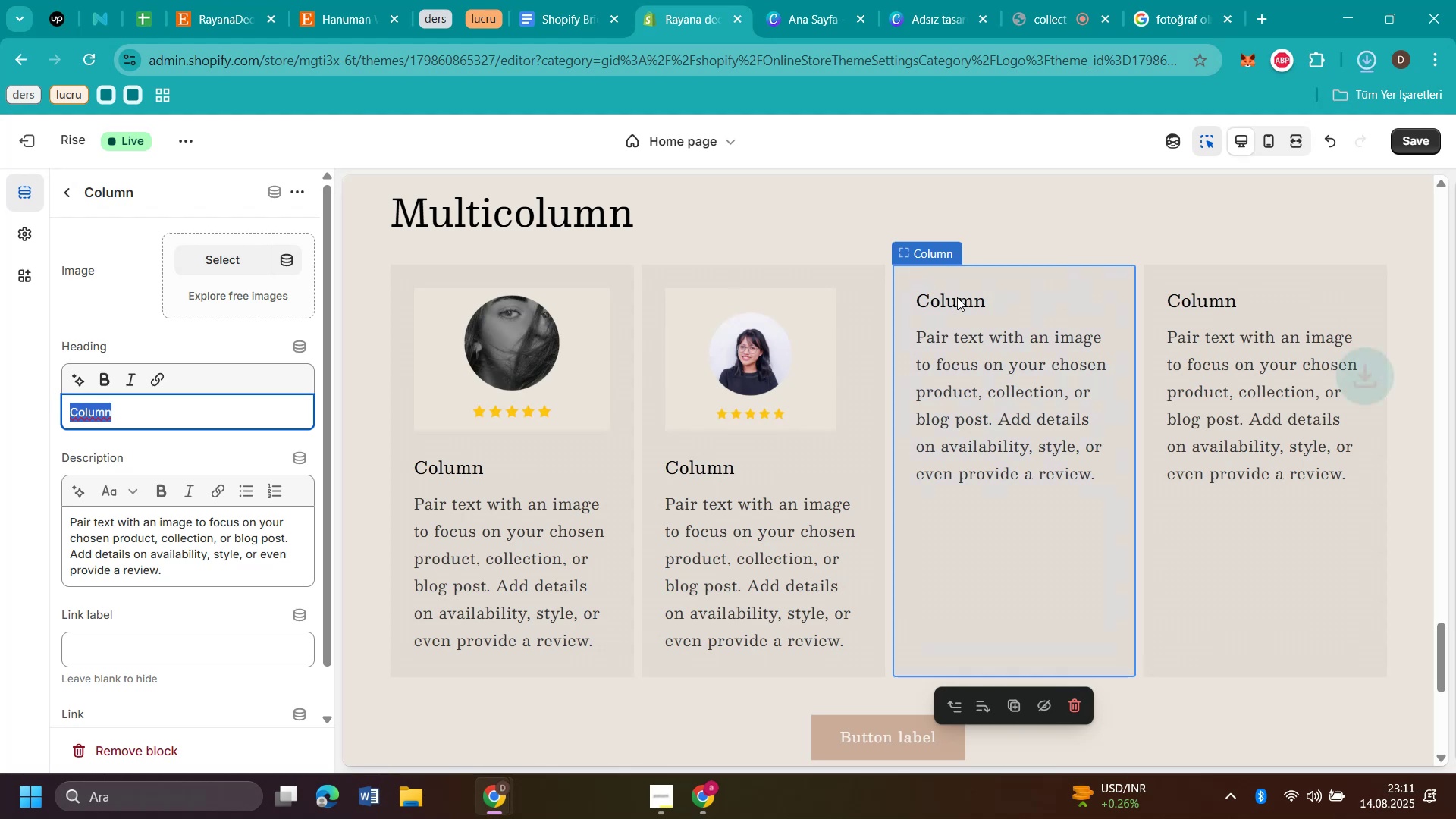 
left_click([990, 304])
 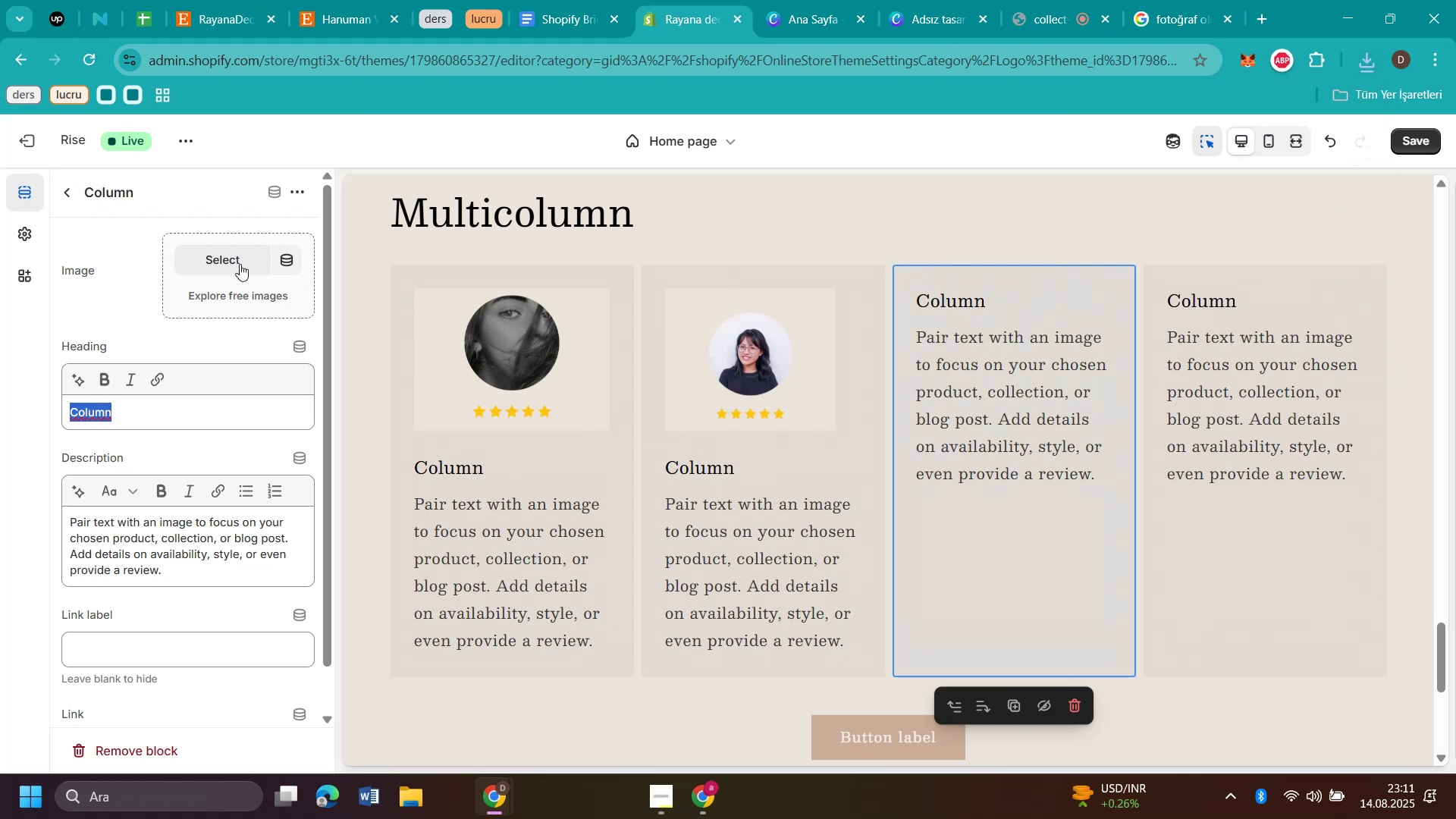 
left_click([237, 256])
 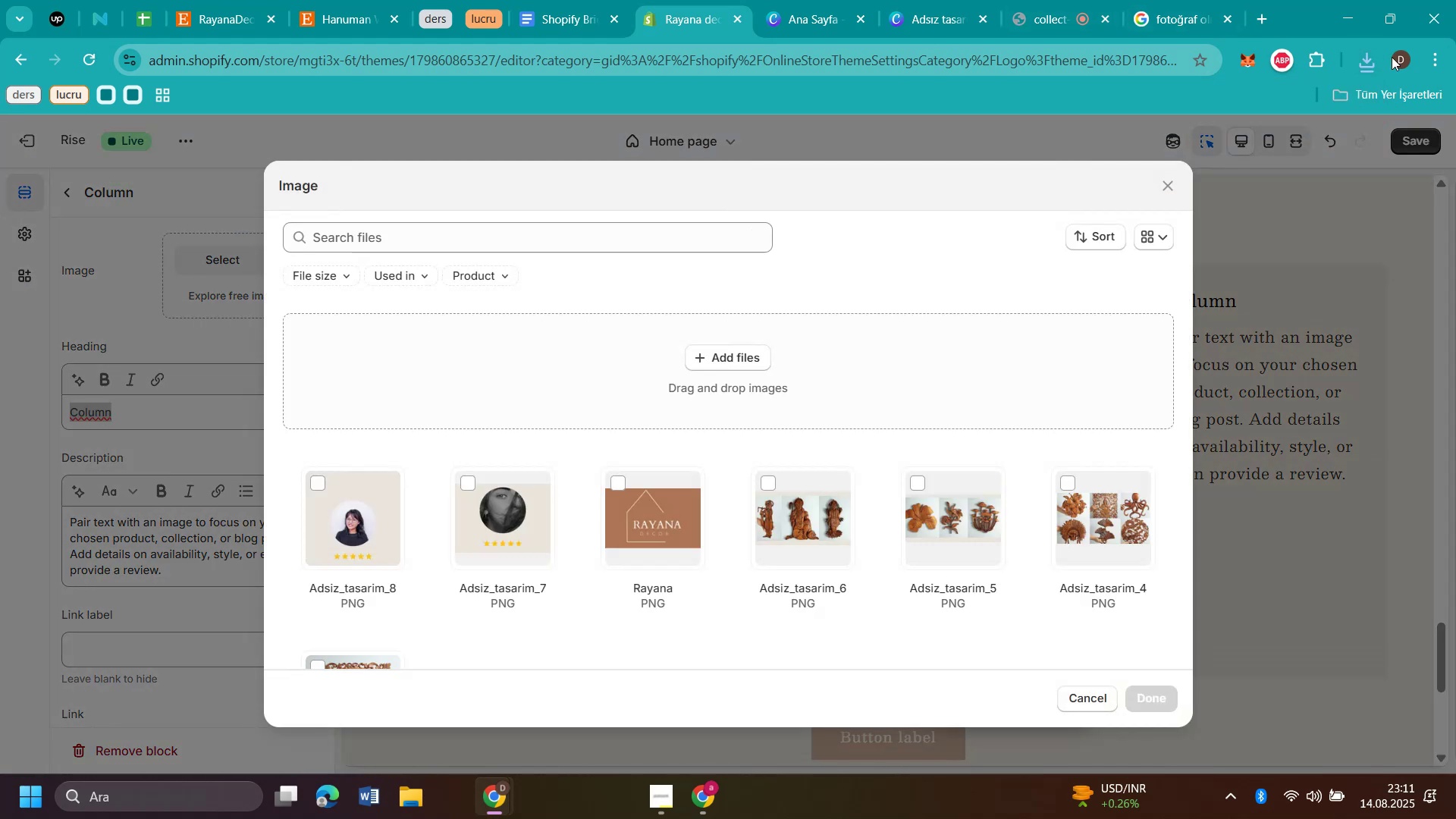 
left_click([1376, 58])
 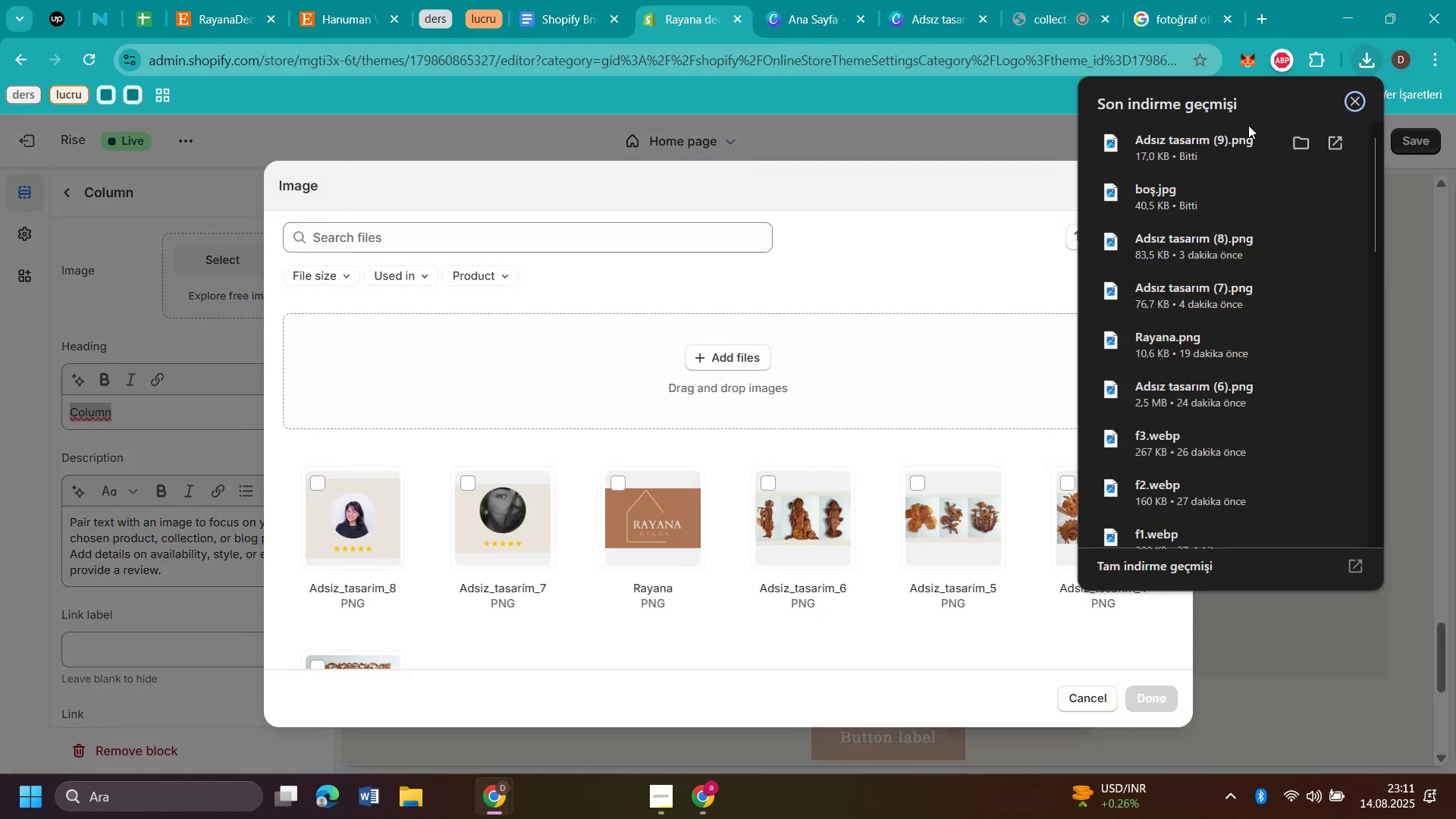 
left_click_drag(start_coordinate=[1224, 138], to_coordinate=[757, 324])
 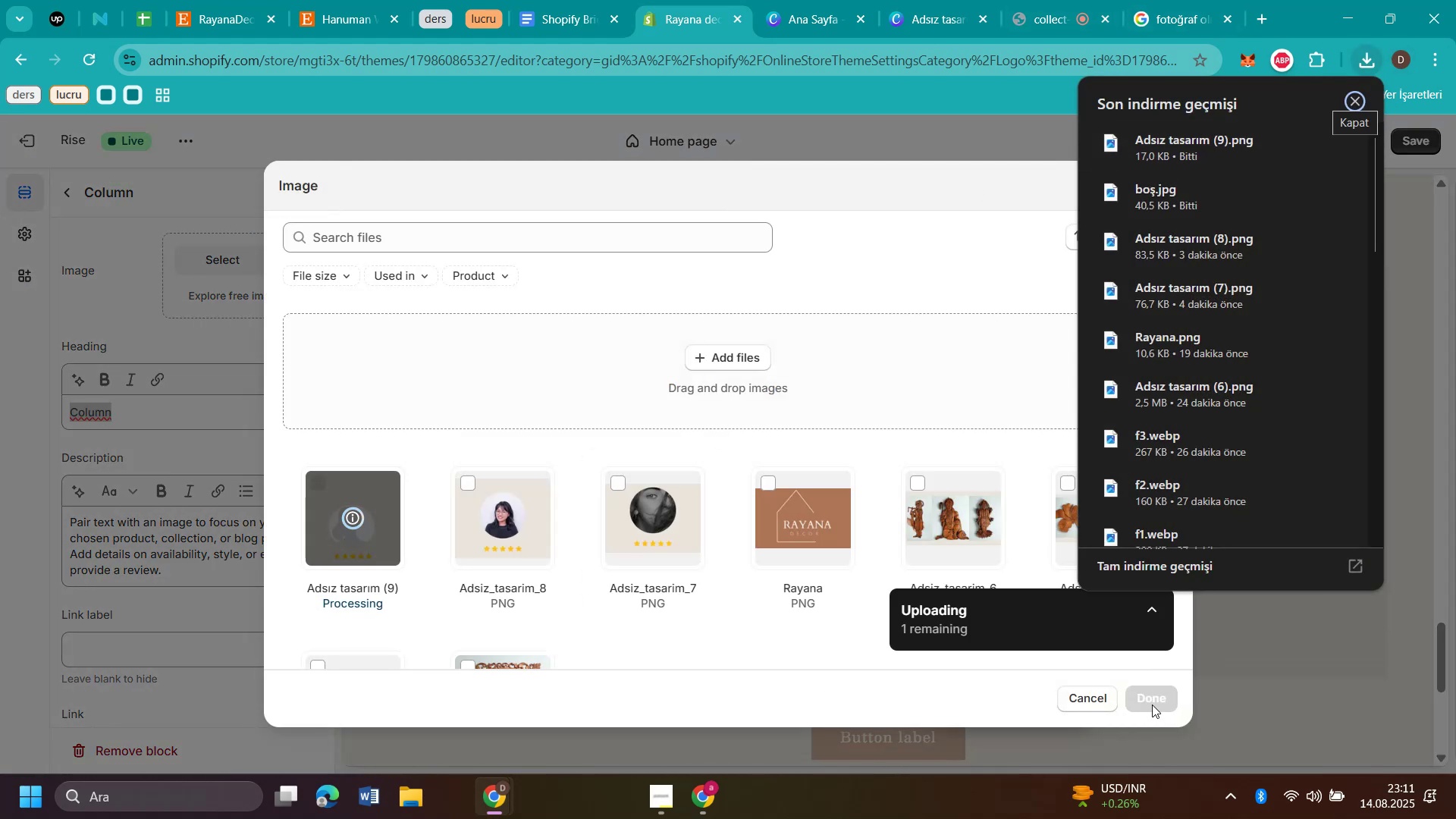 
left_click([1152, 704])
 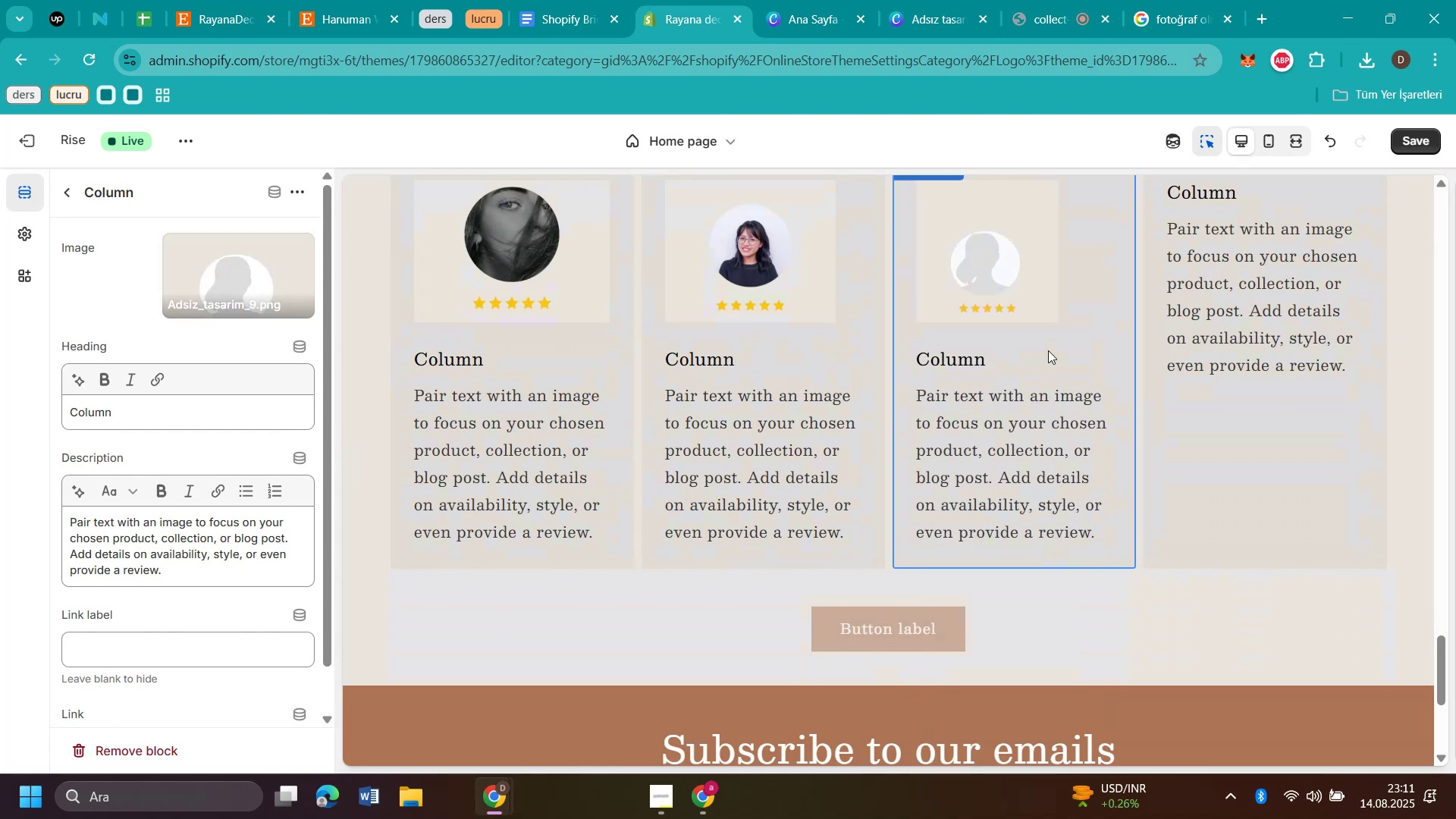 
wait(6.74)
 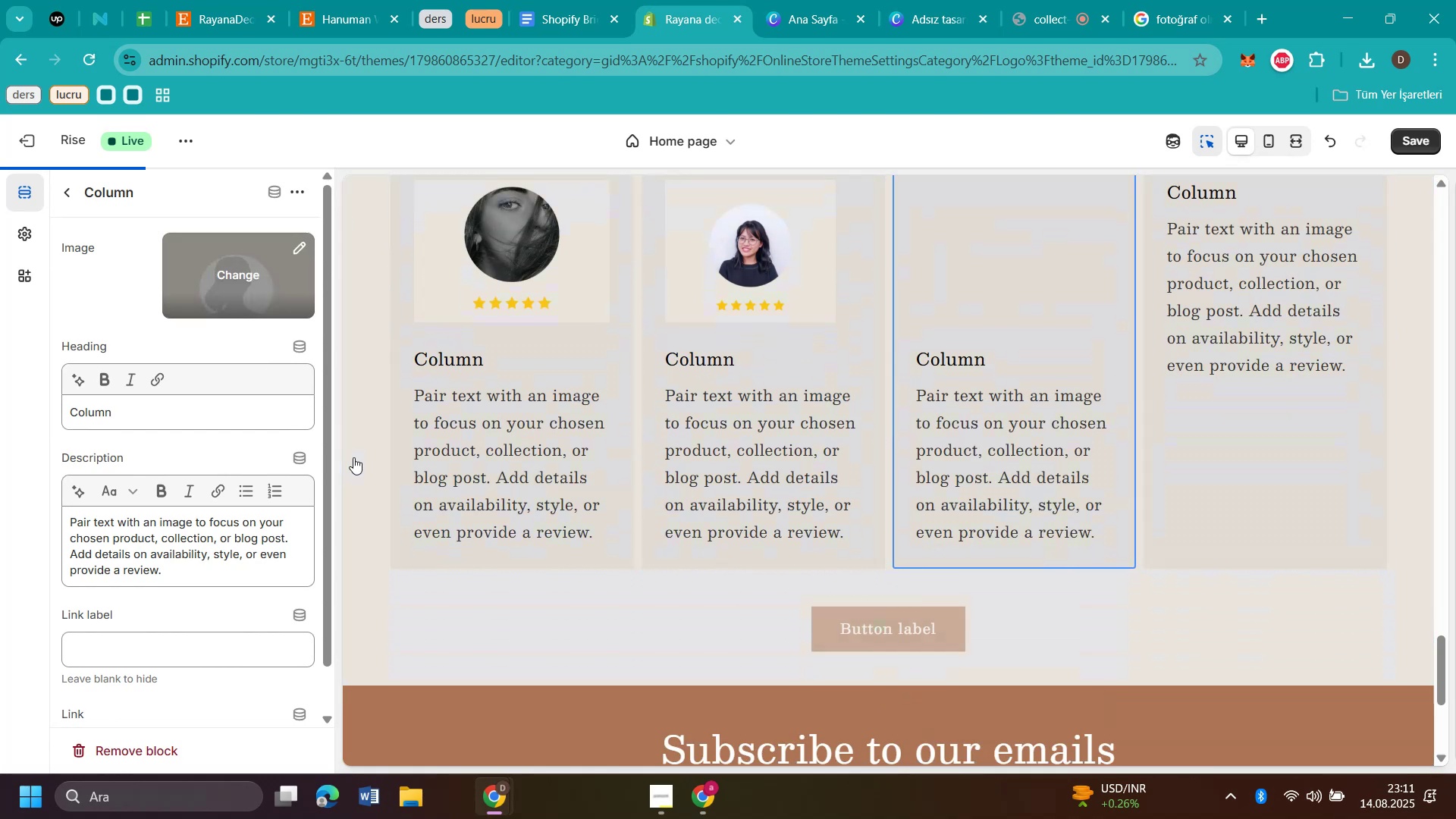 
scroll: coordinate [1067, 428], scroll_direction: up, amount: 2.0
 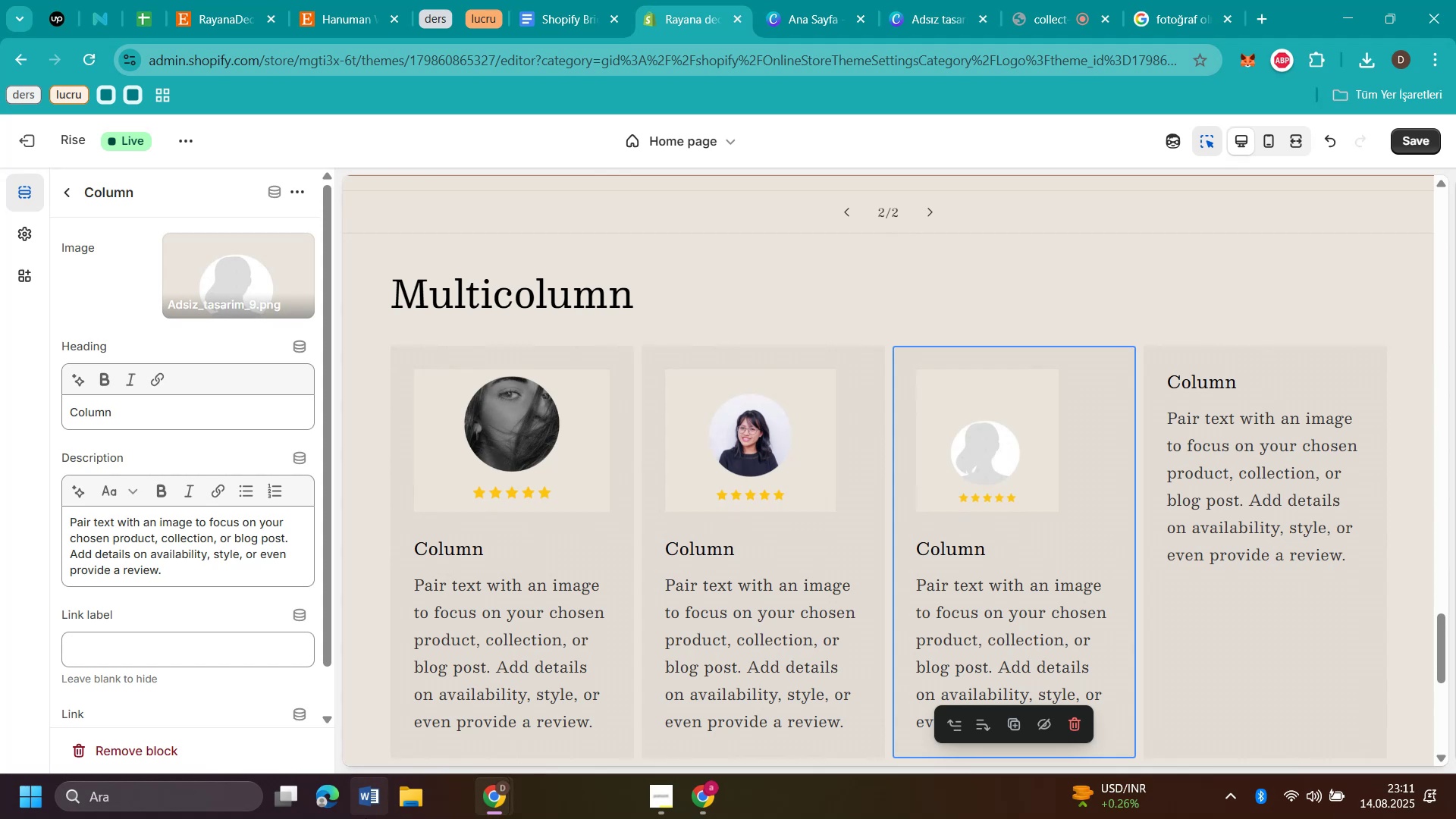 
left_click([756, 639])
 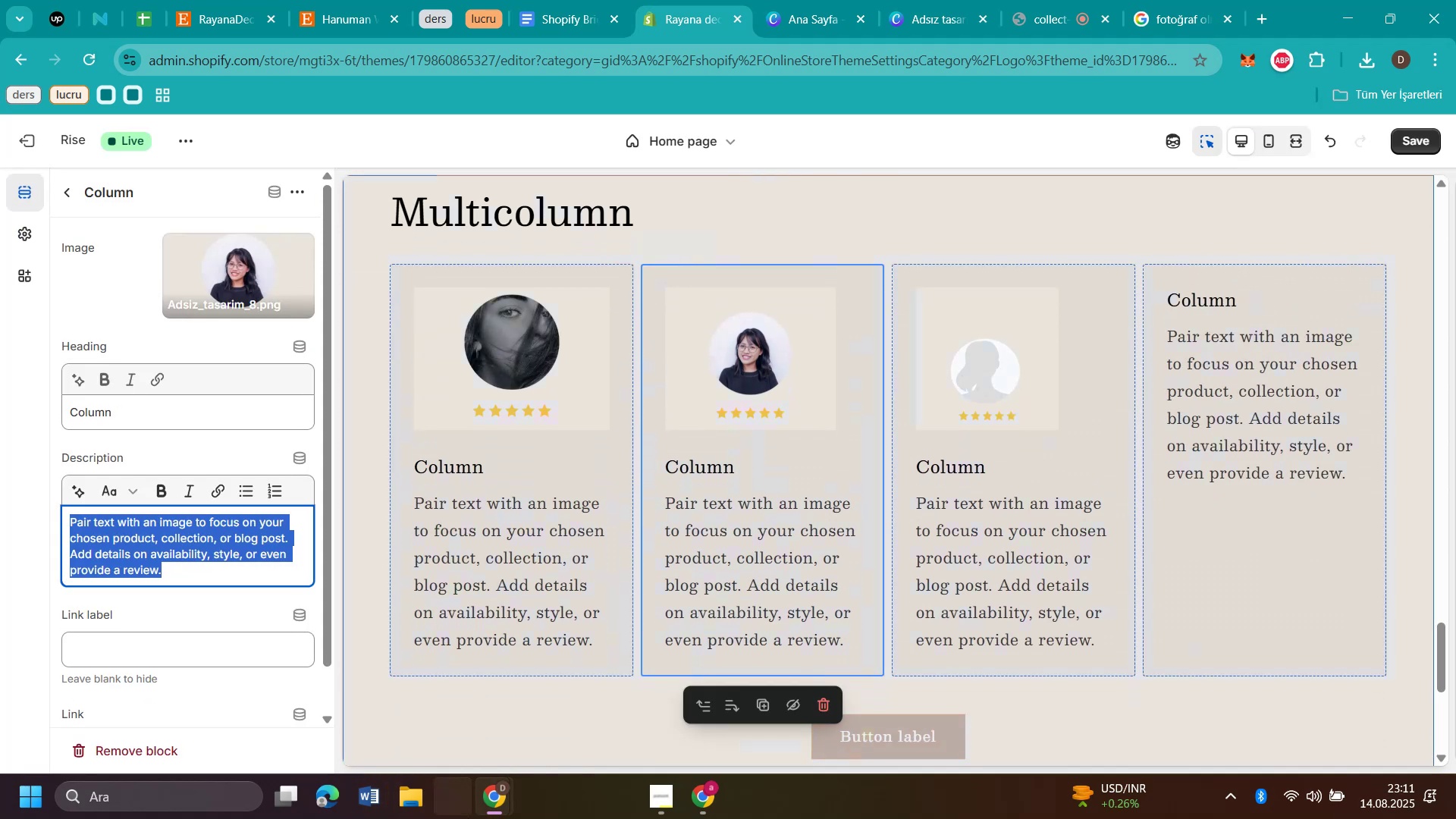 
mouse_move([580, 774])
 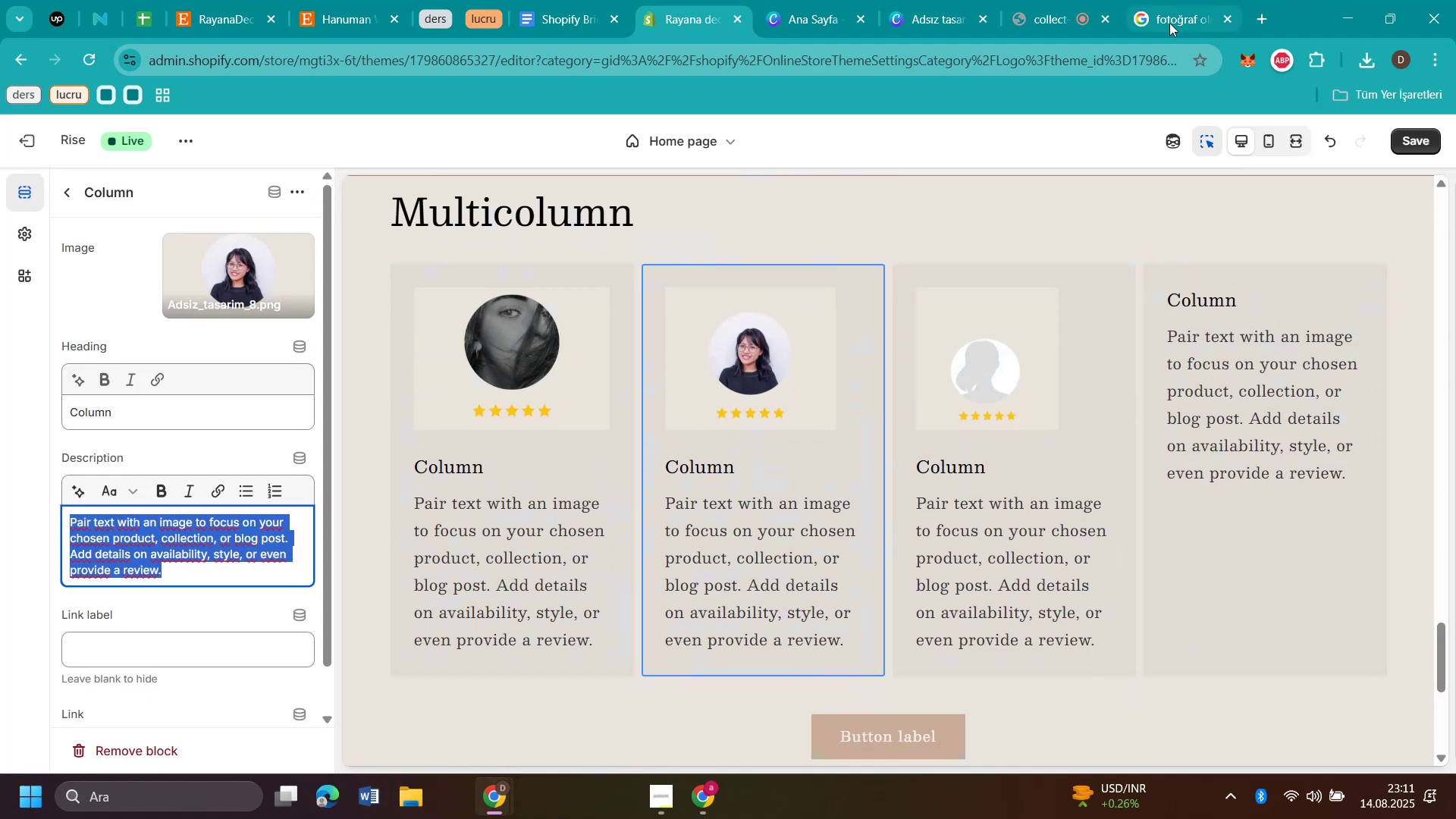 
left_click([1165, 26])
 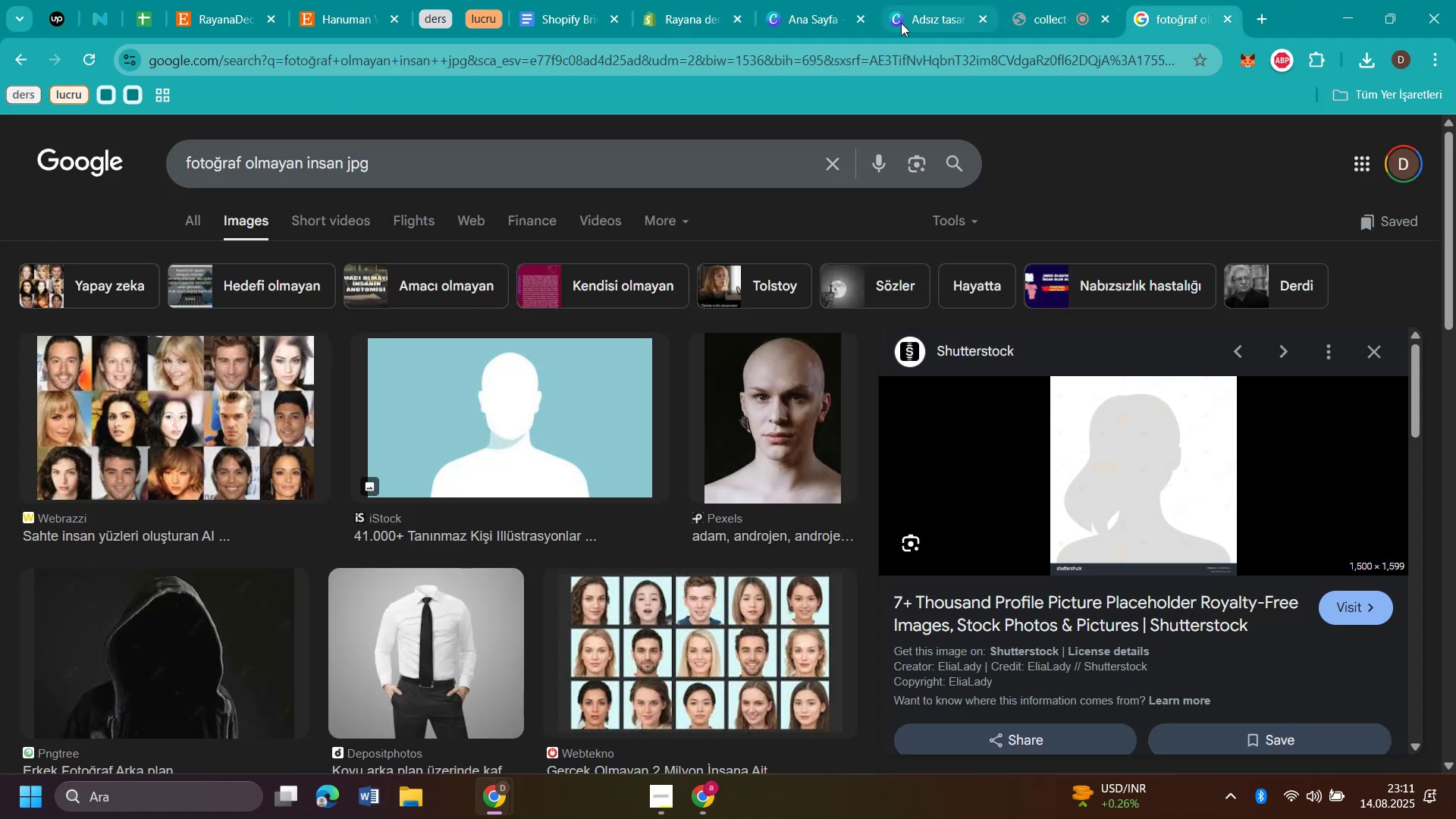 
left_click([925, 24])
 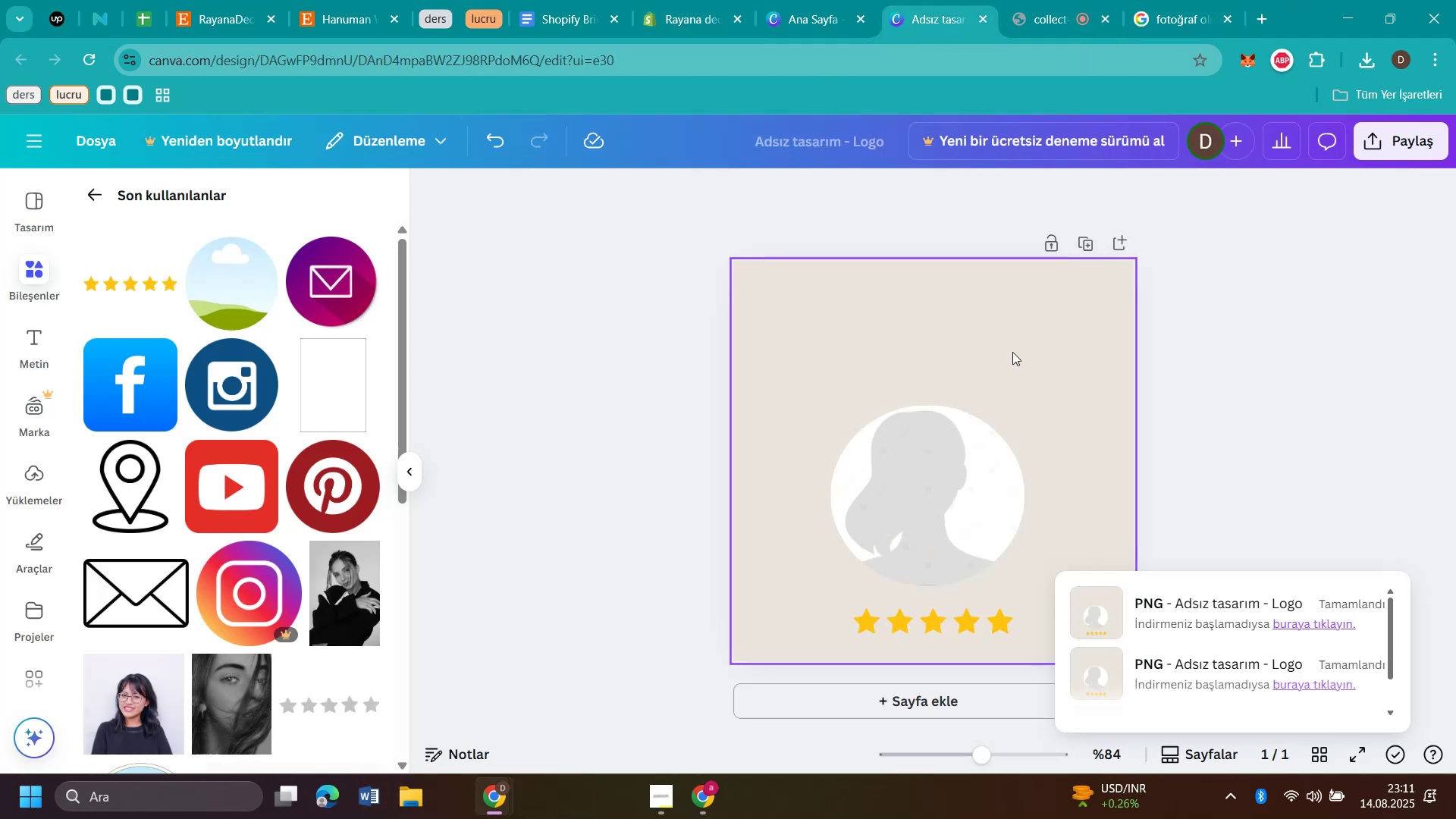 
left_click([1012, 352])
 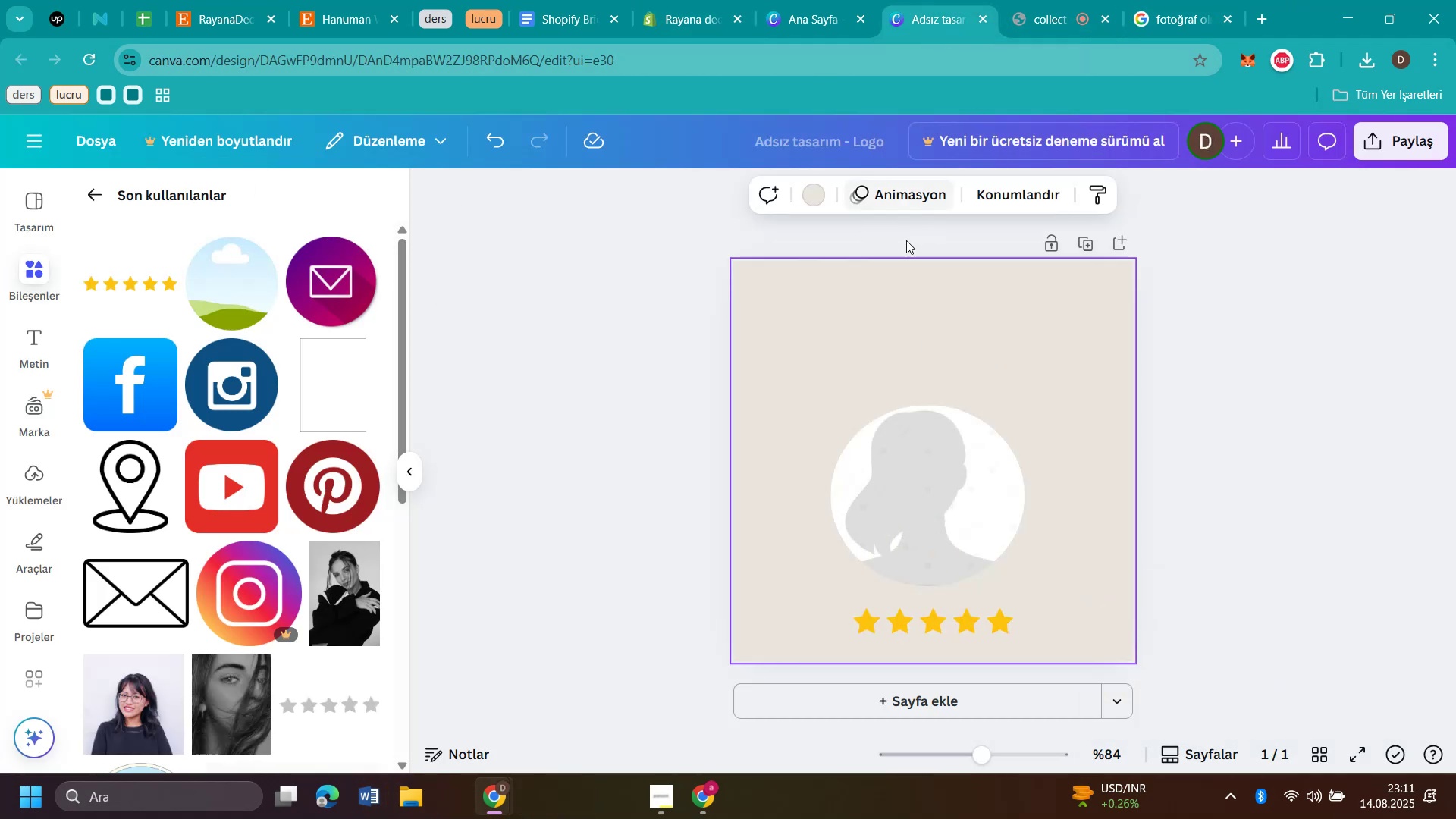 
left_click([808, 200])
 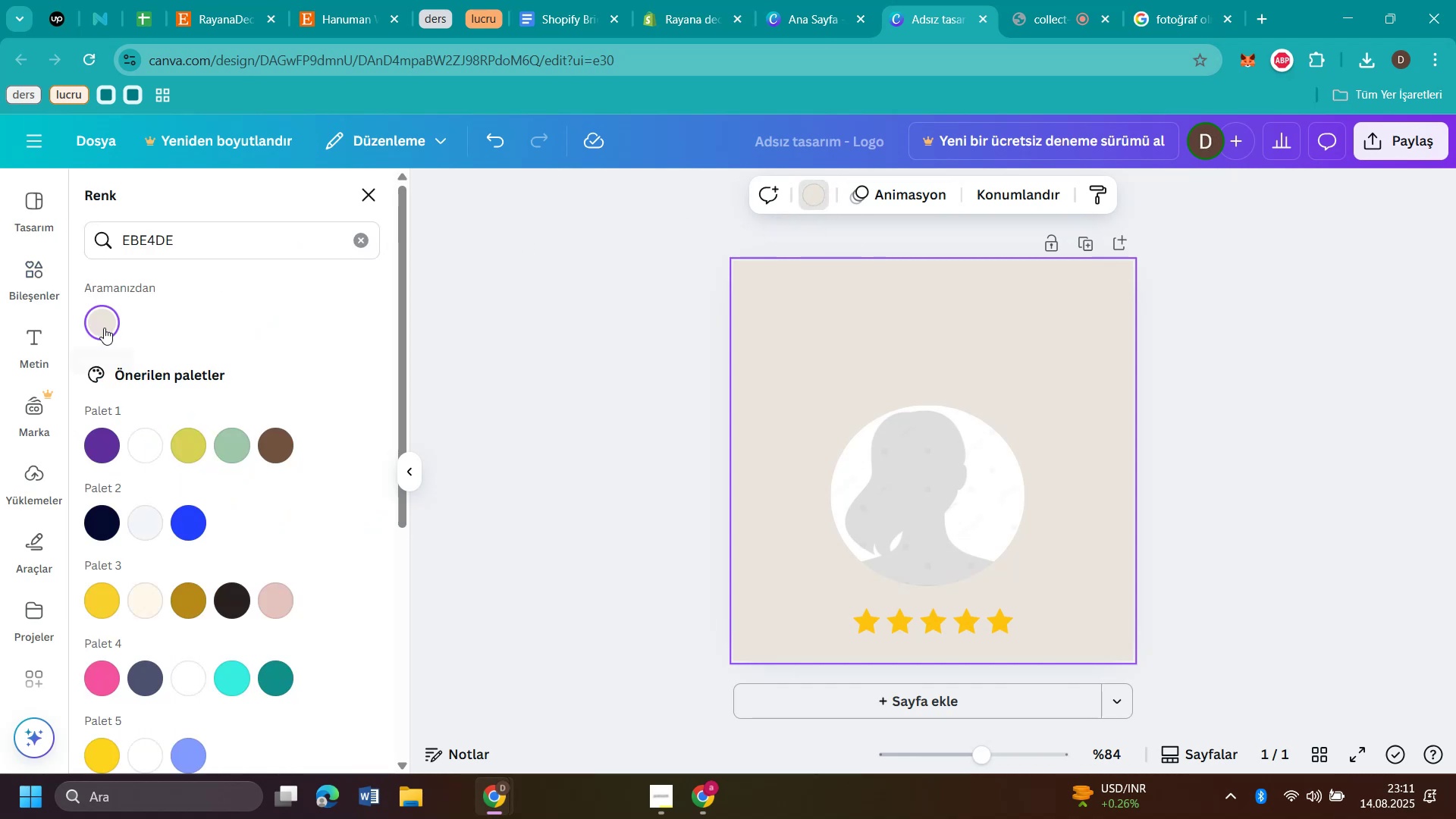 
left_click([104, 328])
 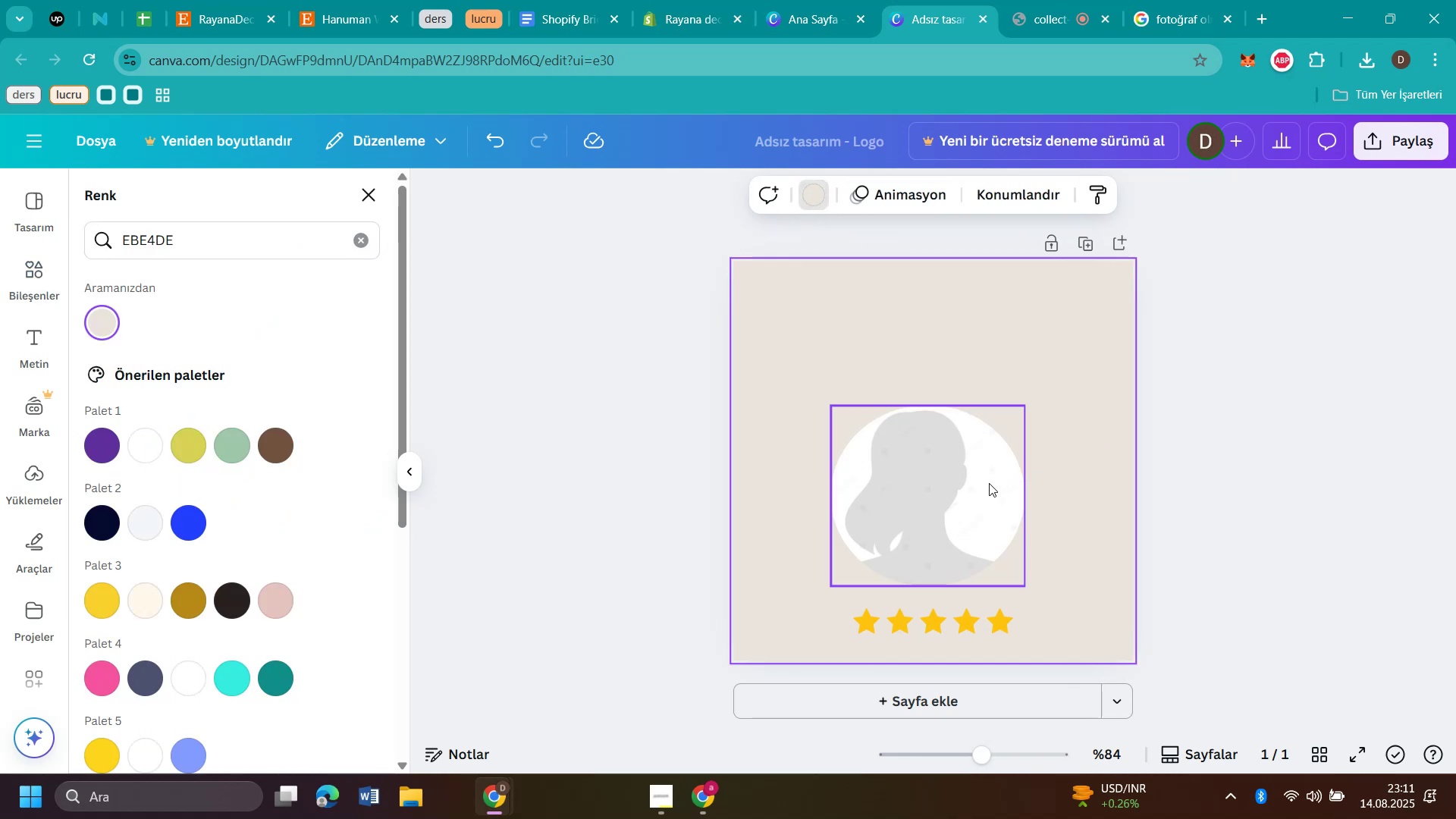 
left_click([989, 483])
 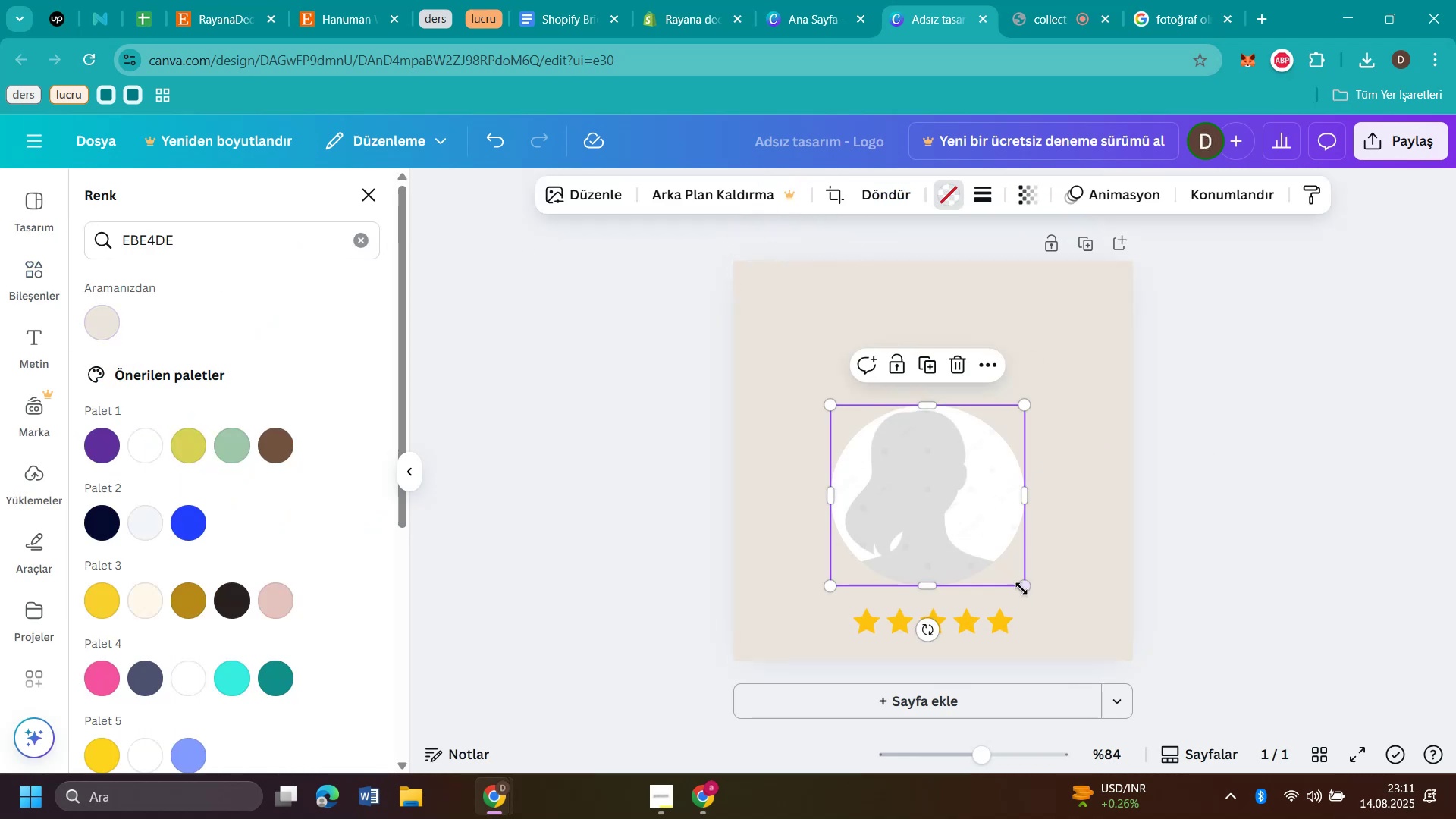 
left_click_drag(start_coordinate=[1022, 584], to_coordinate=[1013, 579])
 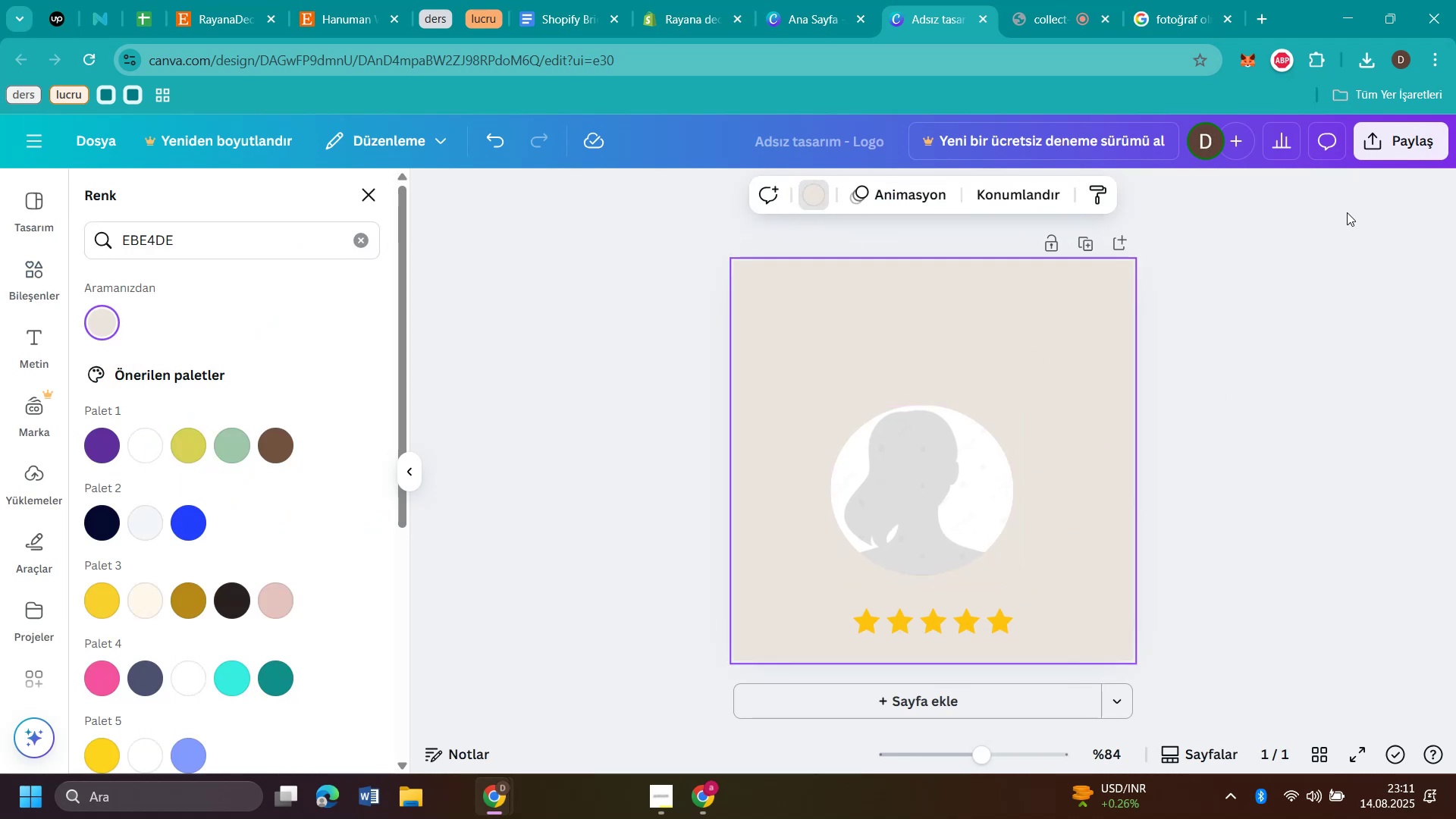 
left_click([1407, 147])
 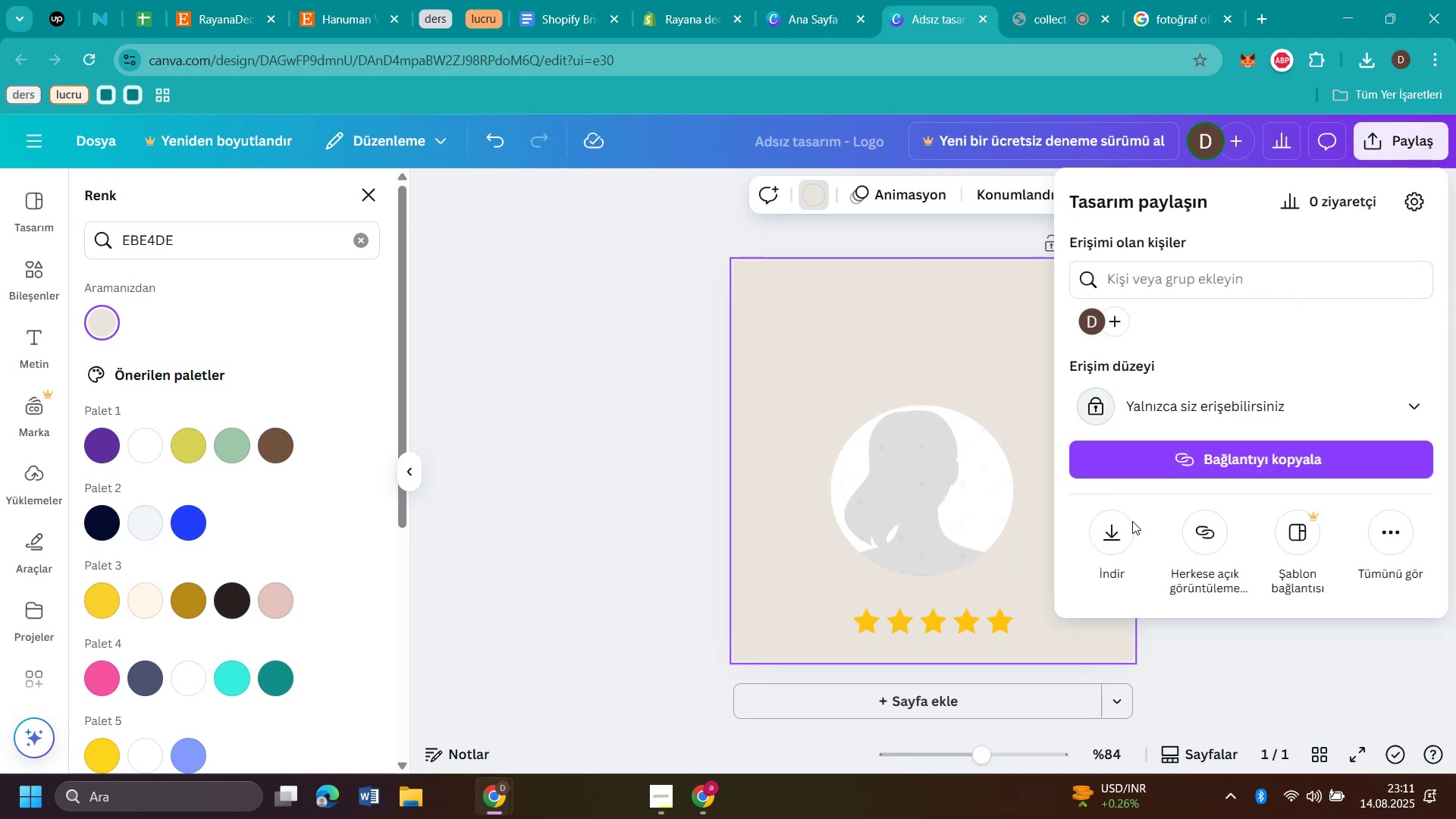 
left_click([1119, 533])
 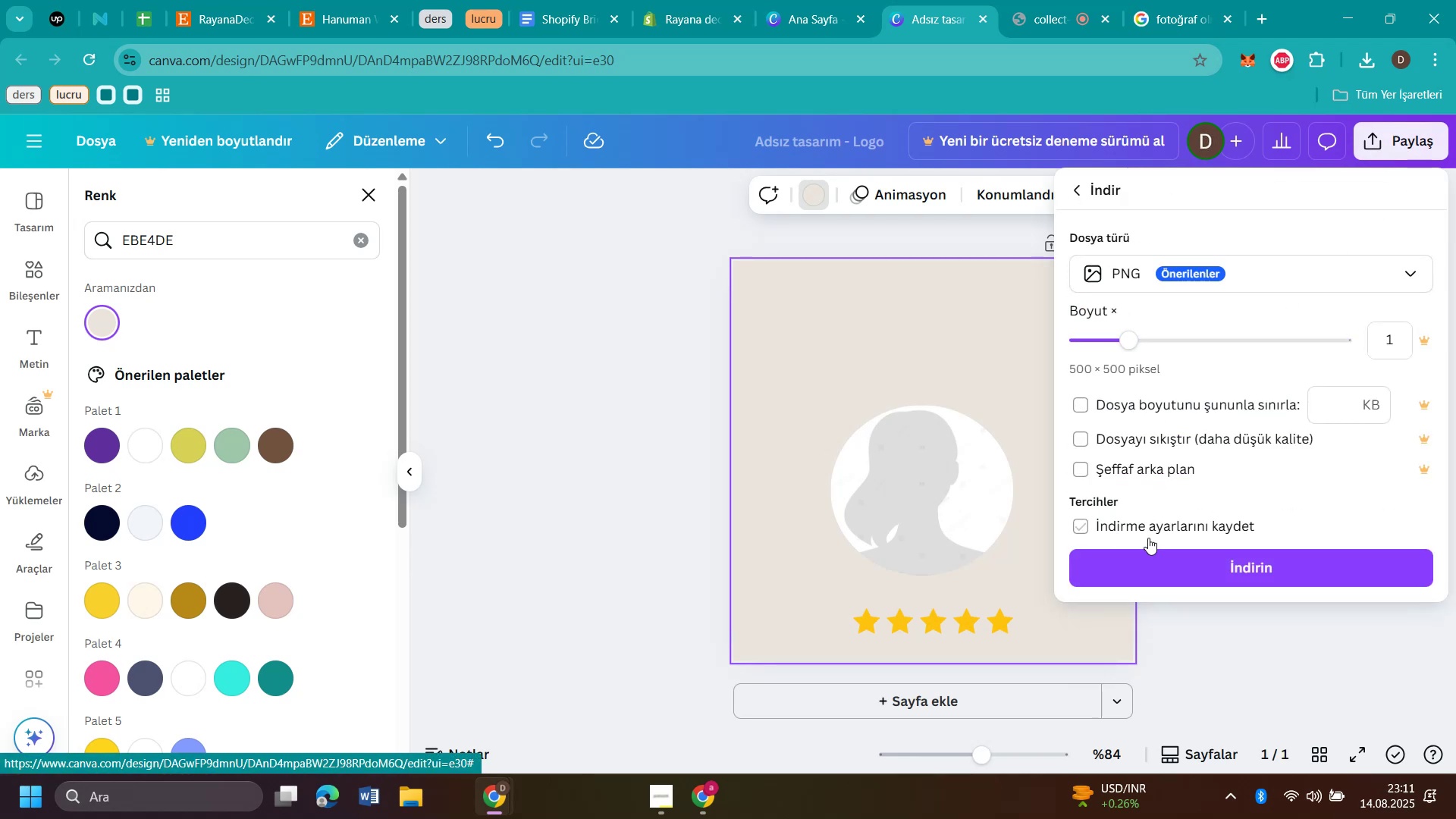 
left_click([1162, 556])
 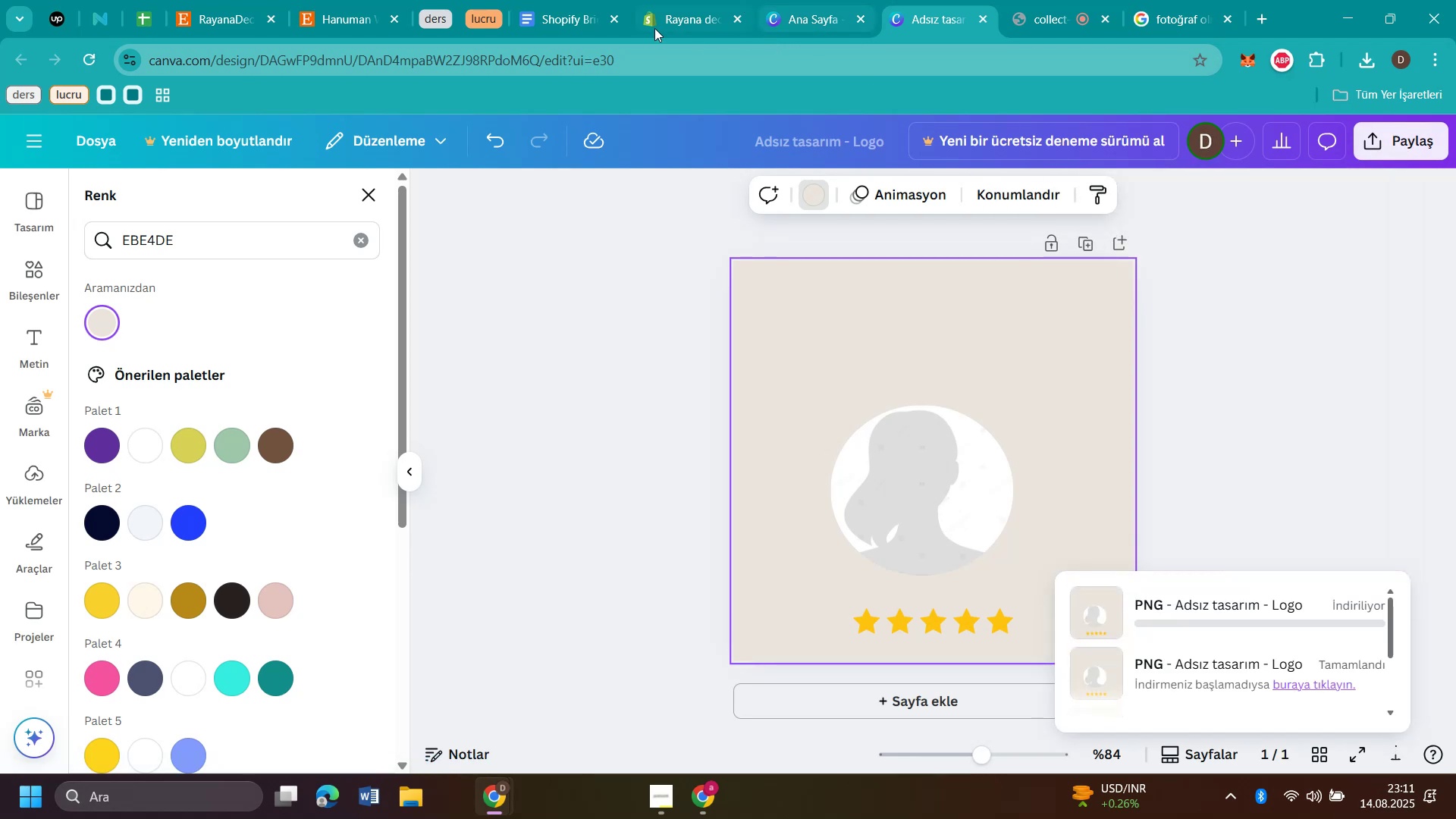 
left_click([672, 14])
 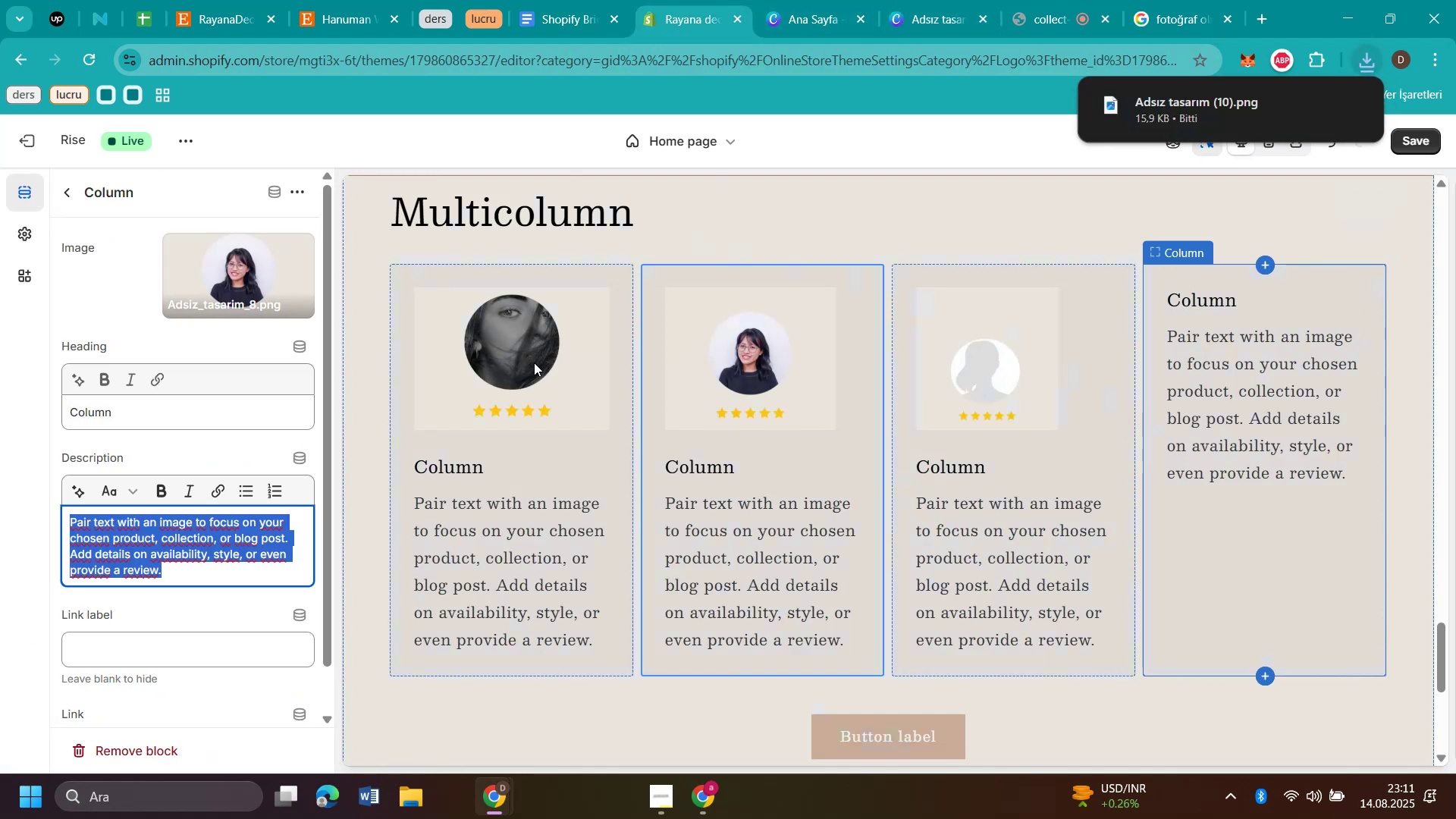 
left_click([130, 312])
 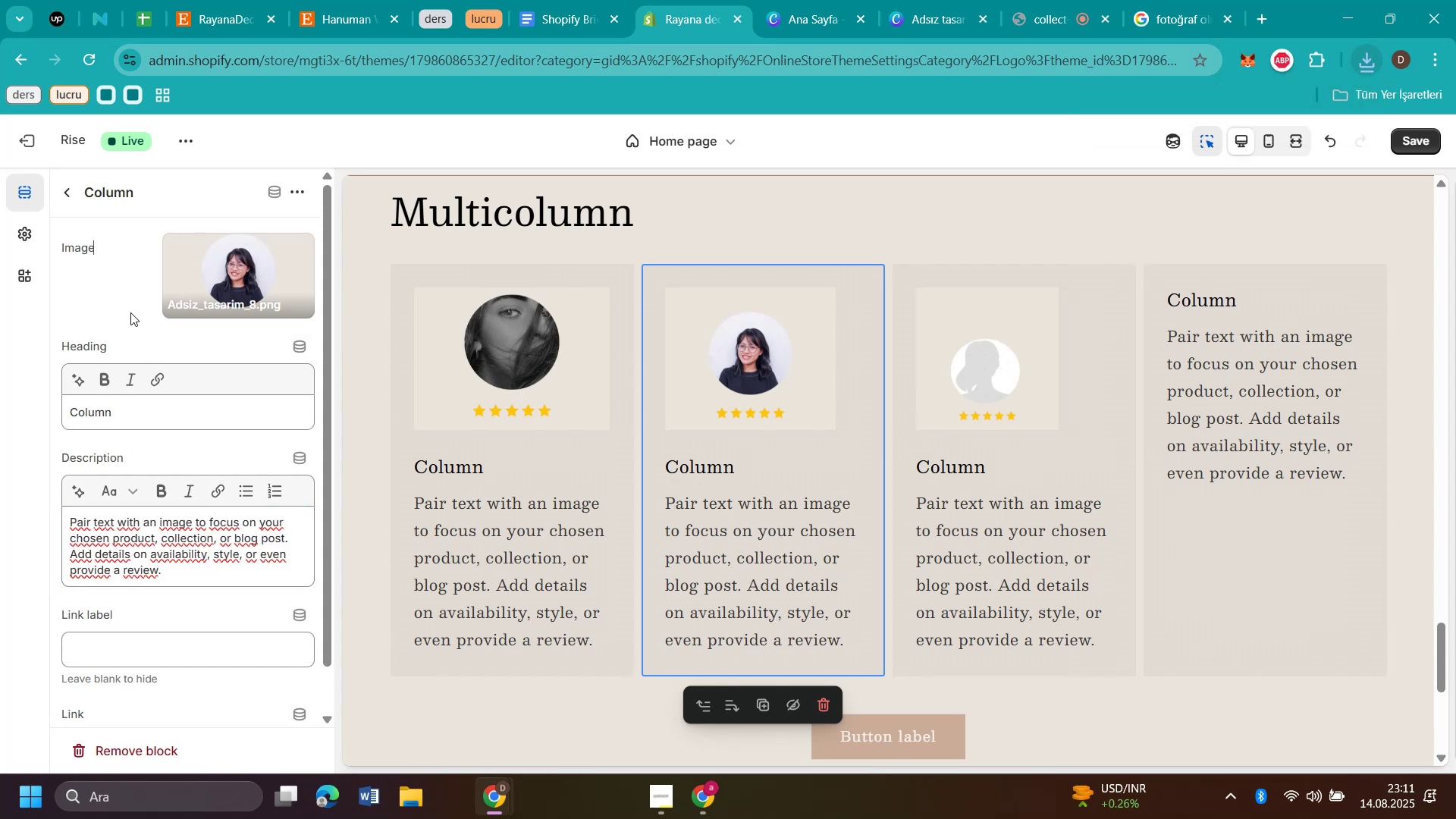 
scroll: coordinate [130, 312], scroll_direction: down, amount: 3.0
 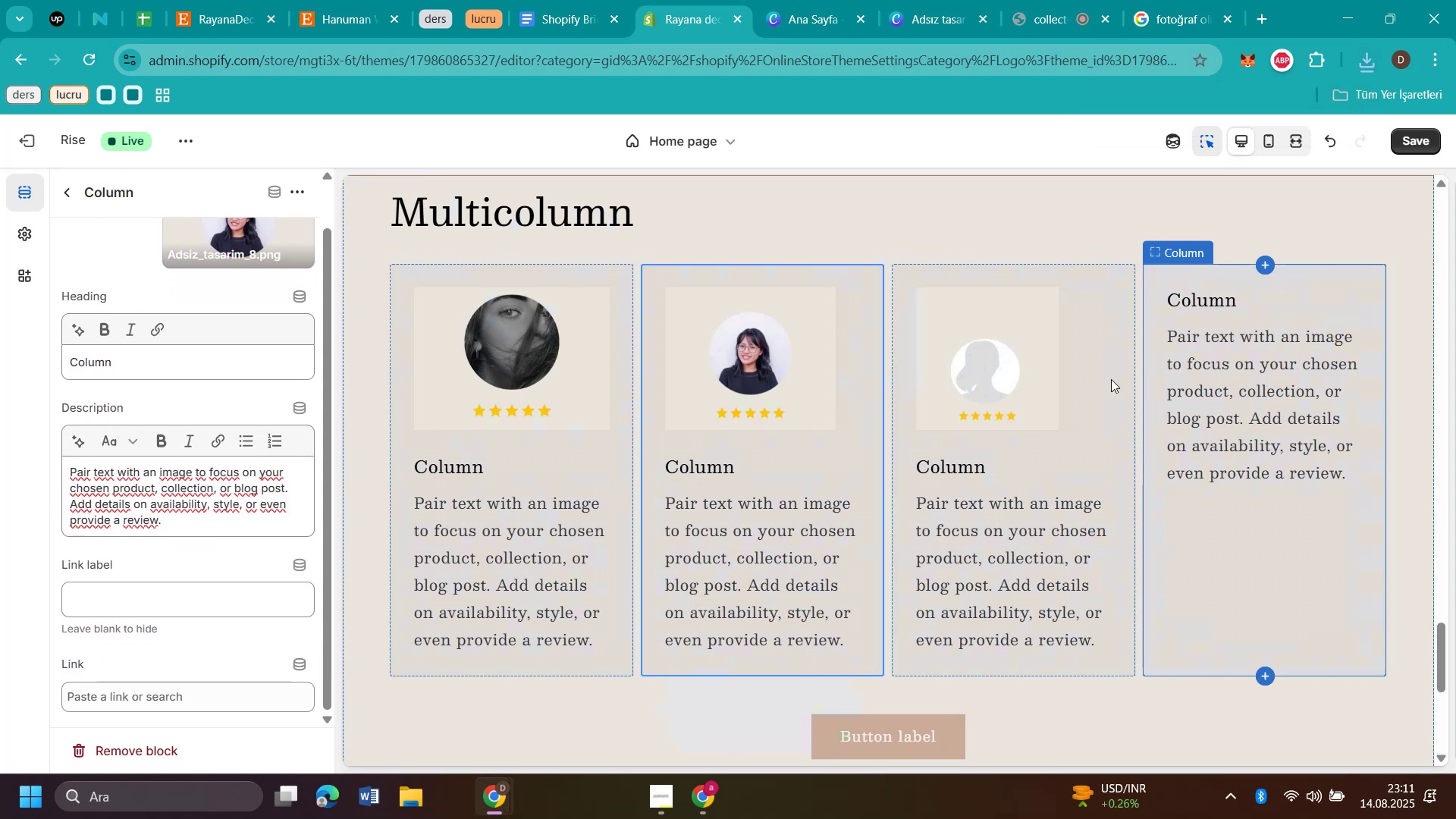 
left_click([1101, 378])
 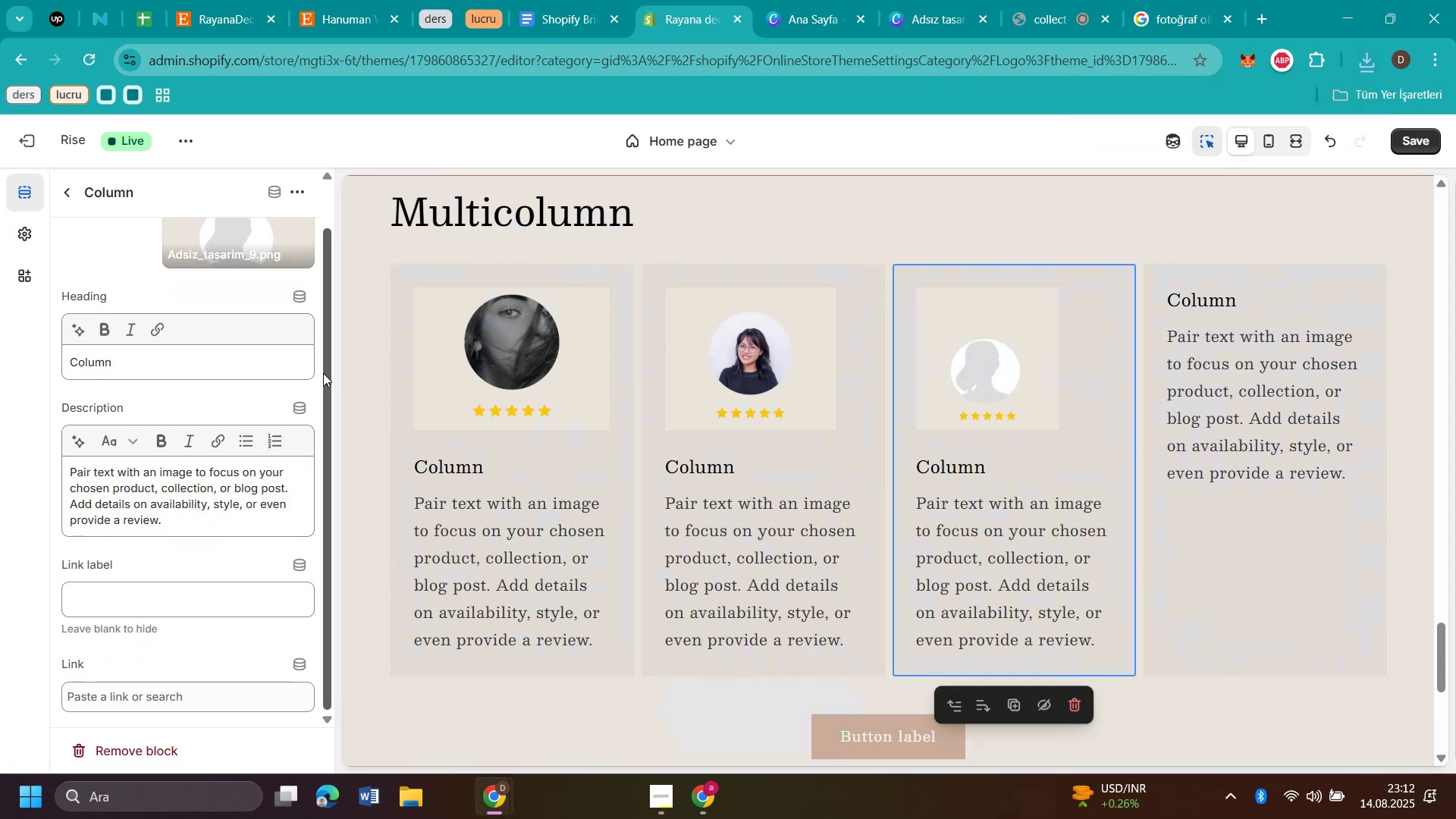 
scroll: coordinate [276, 368], scroll_direction: none, amount: 0.0
 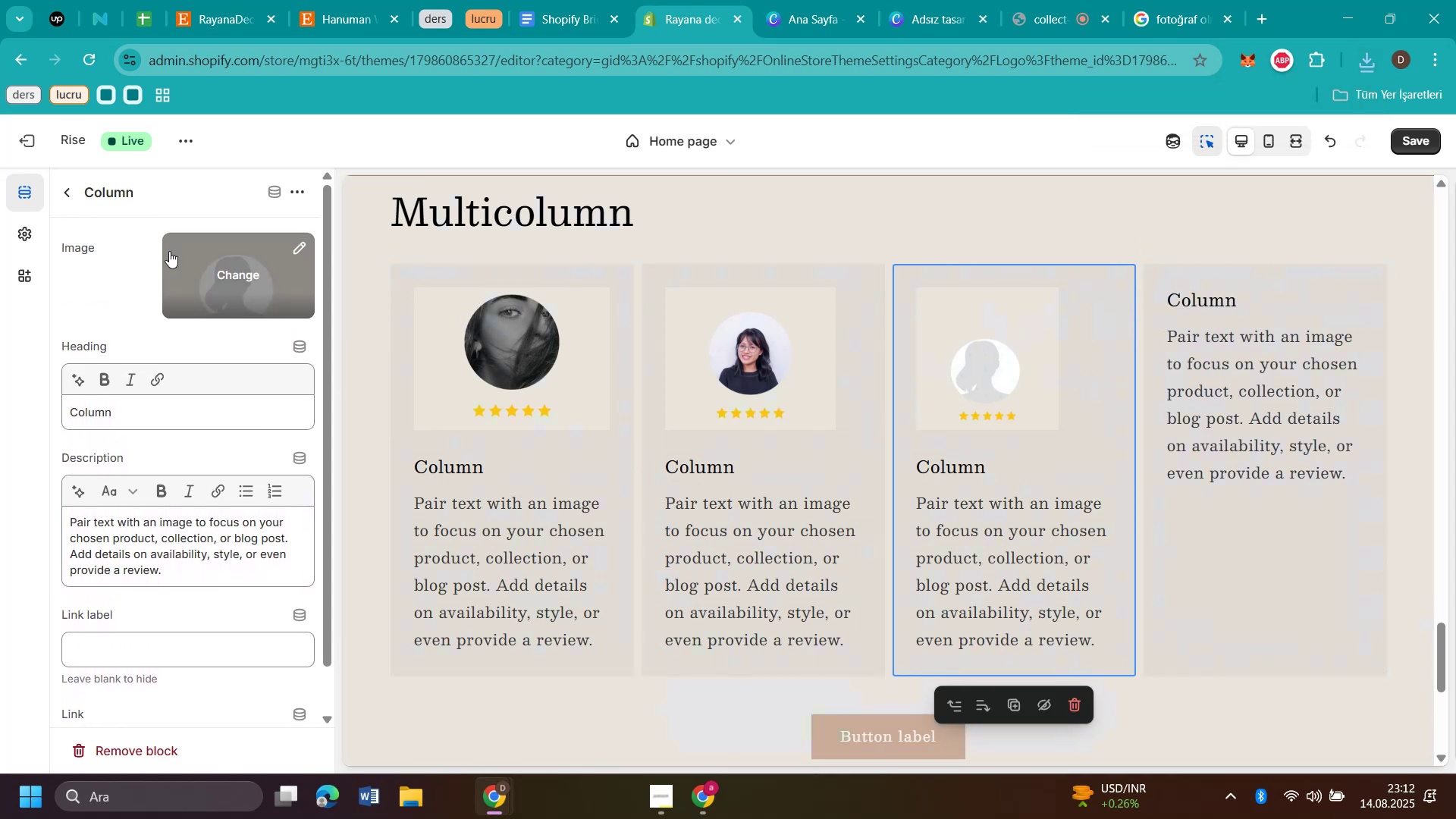 
left_click([233, 275])
 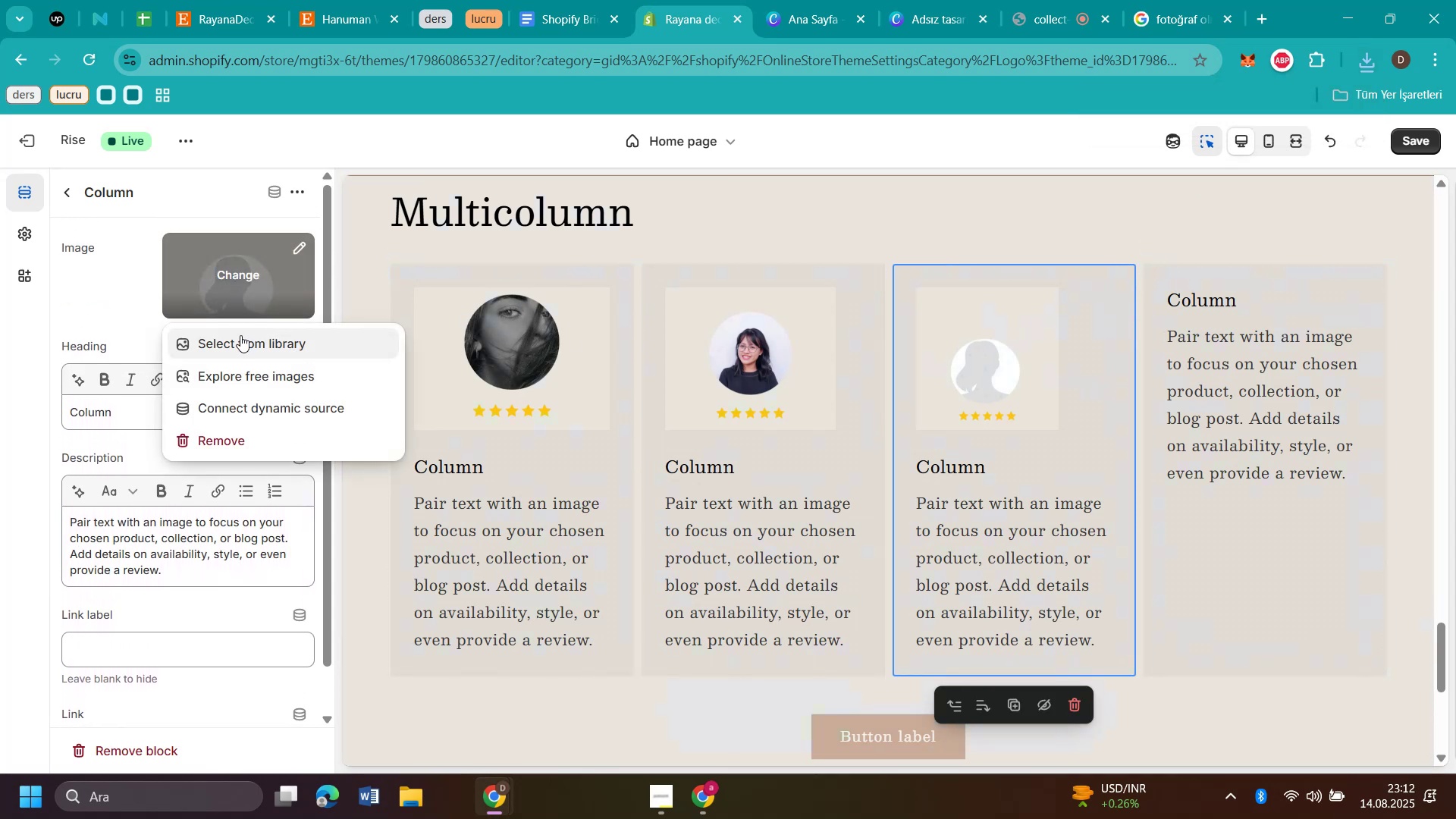 
left_click([240, 338])
 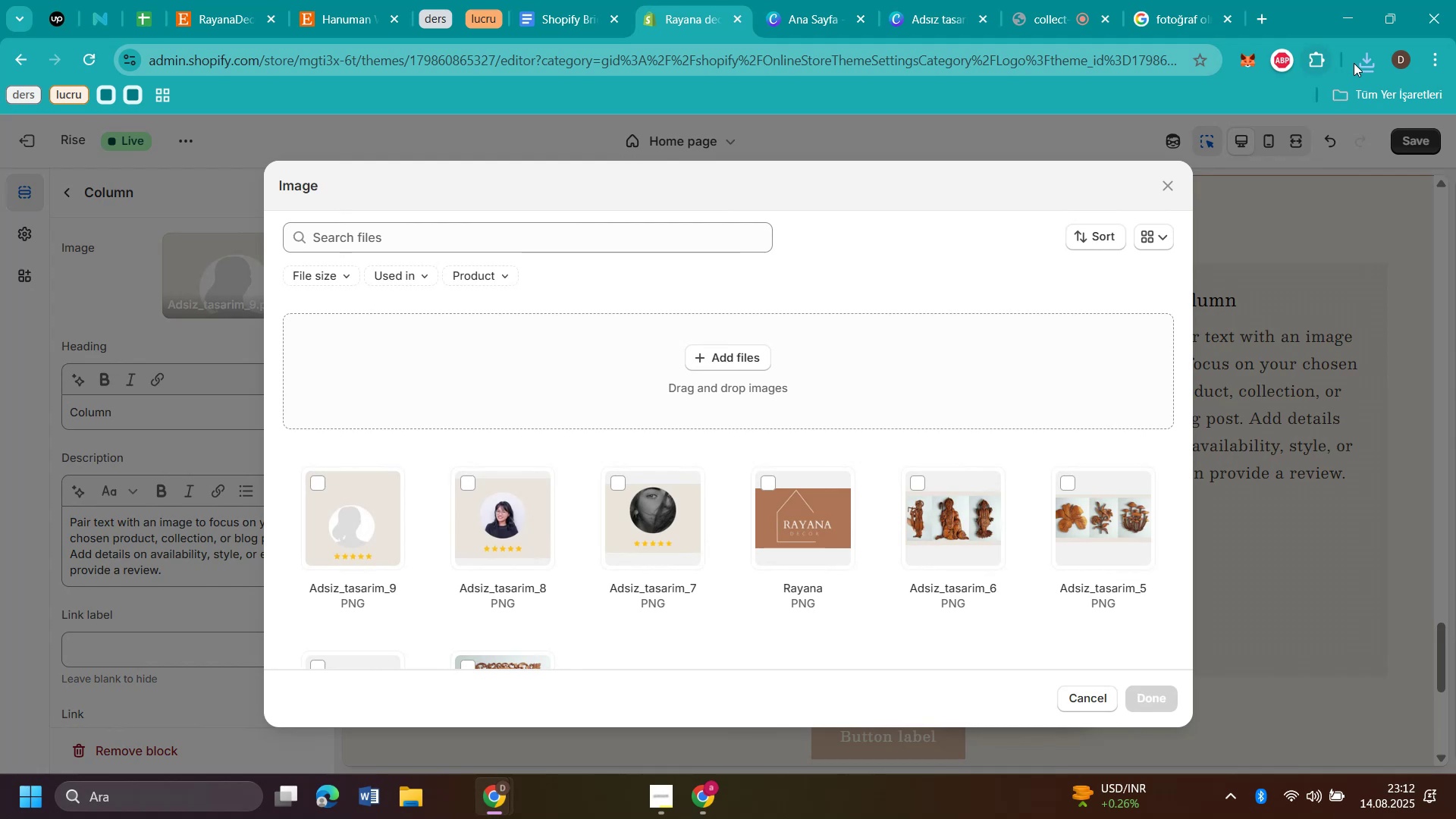 
left_click([1357, 64])
 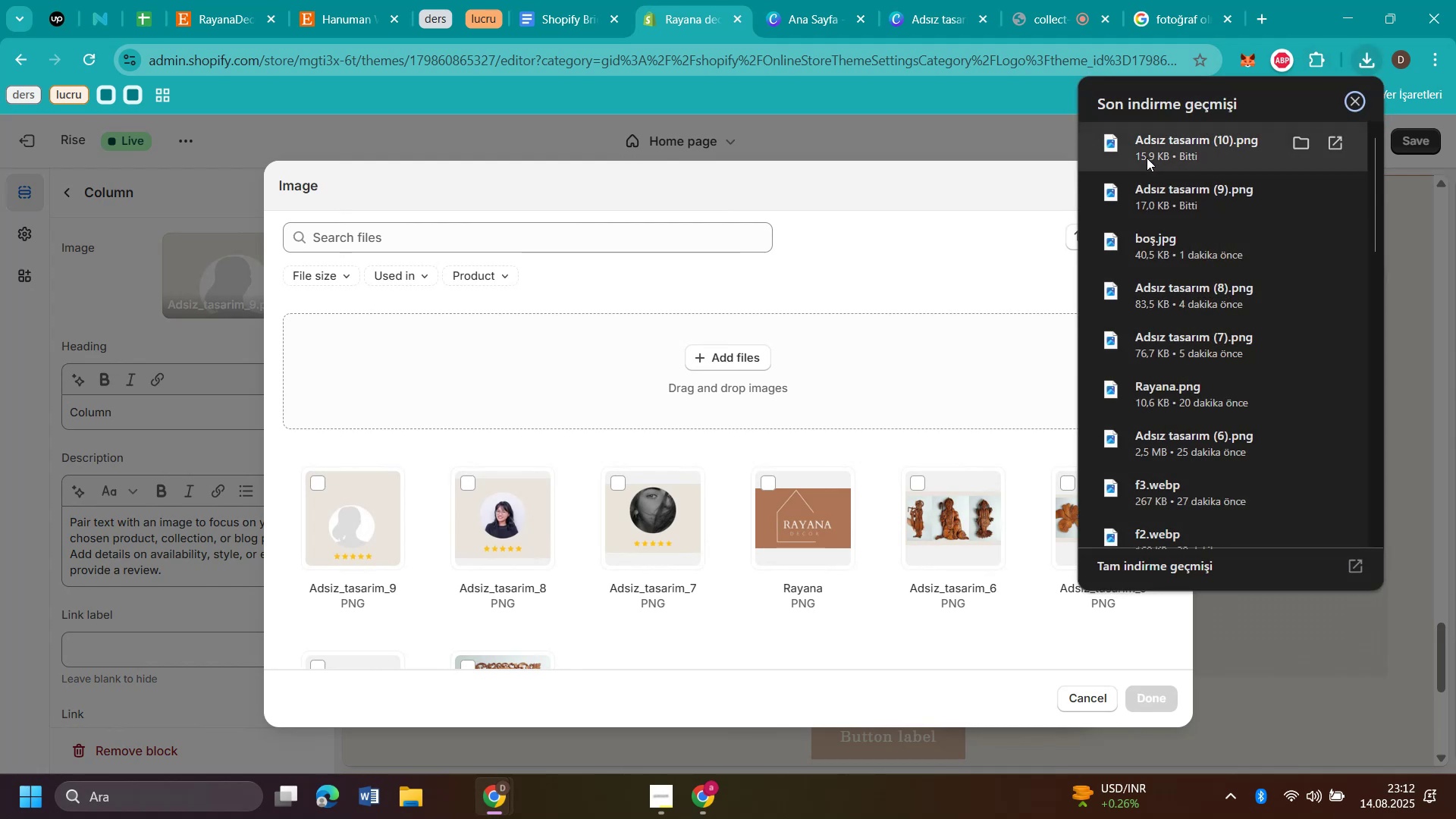 
left_click_drag(start_coordinate=[1146, 148], to_coordinate=[684, 357])
 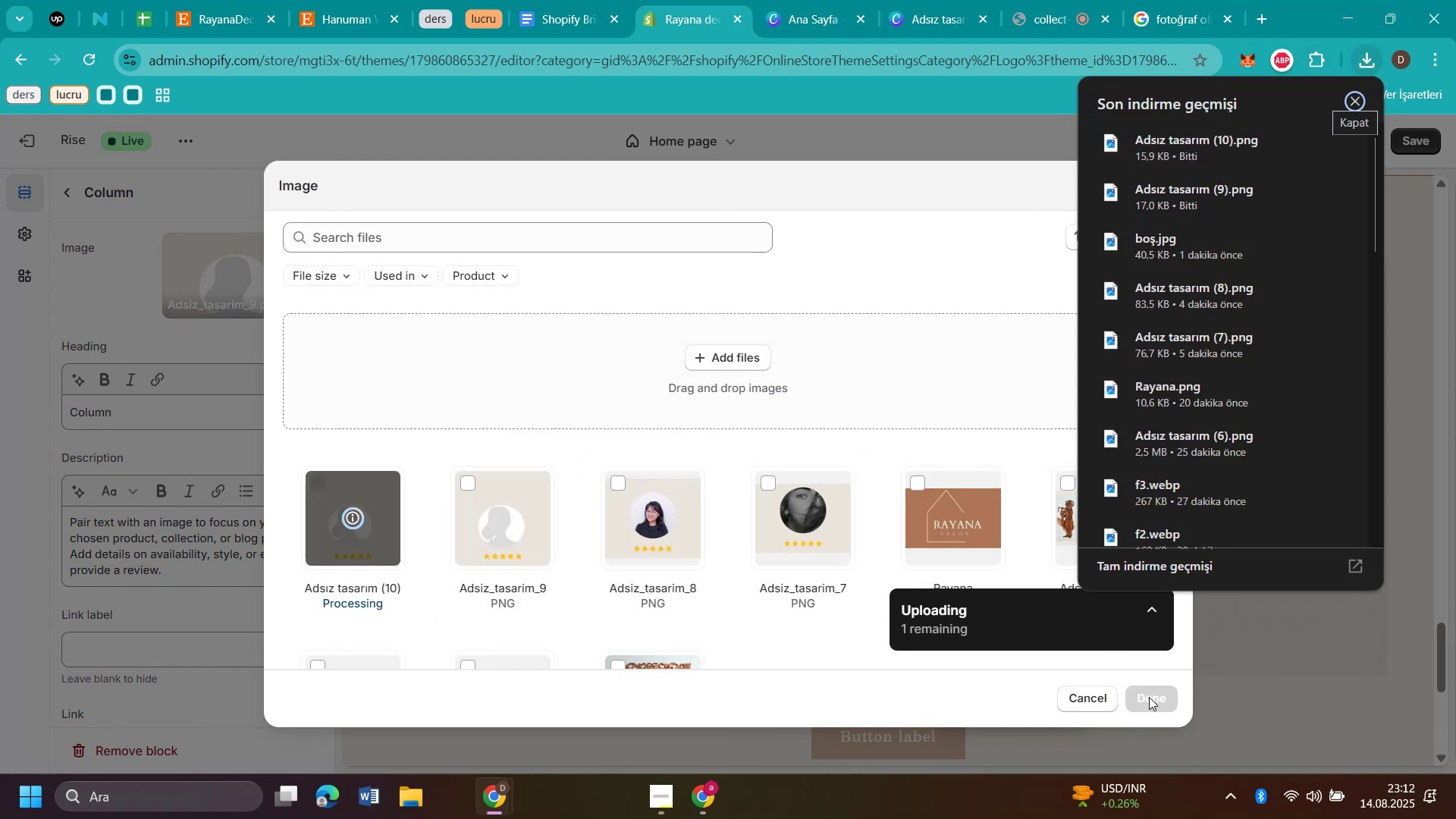 
left_click([1149, 697])
 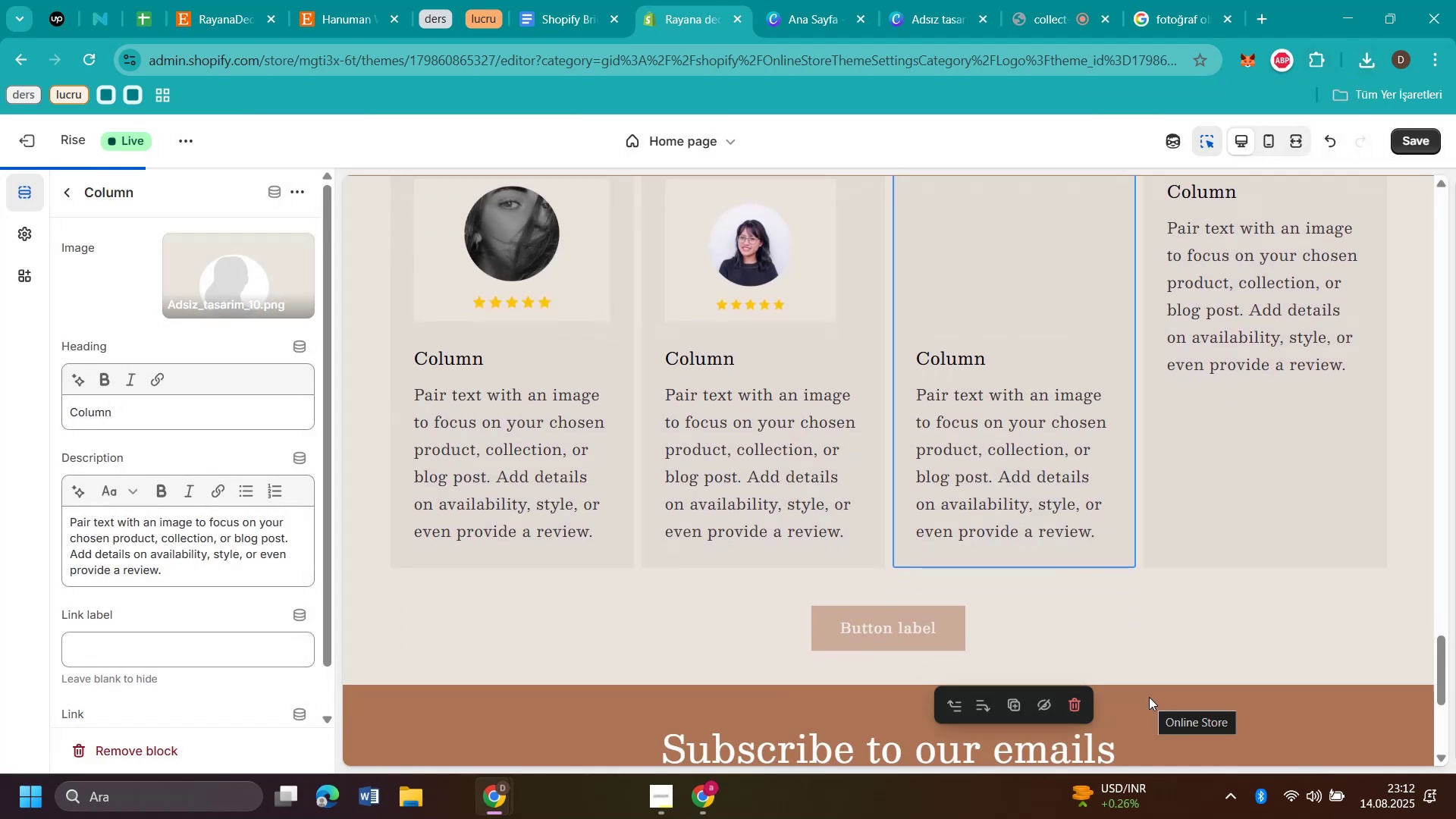 
scroll: coordinate [356, 353], scroll_direction: up, amount: 6.0
 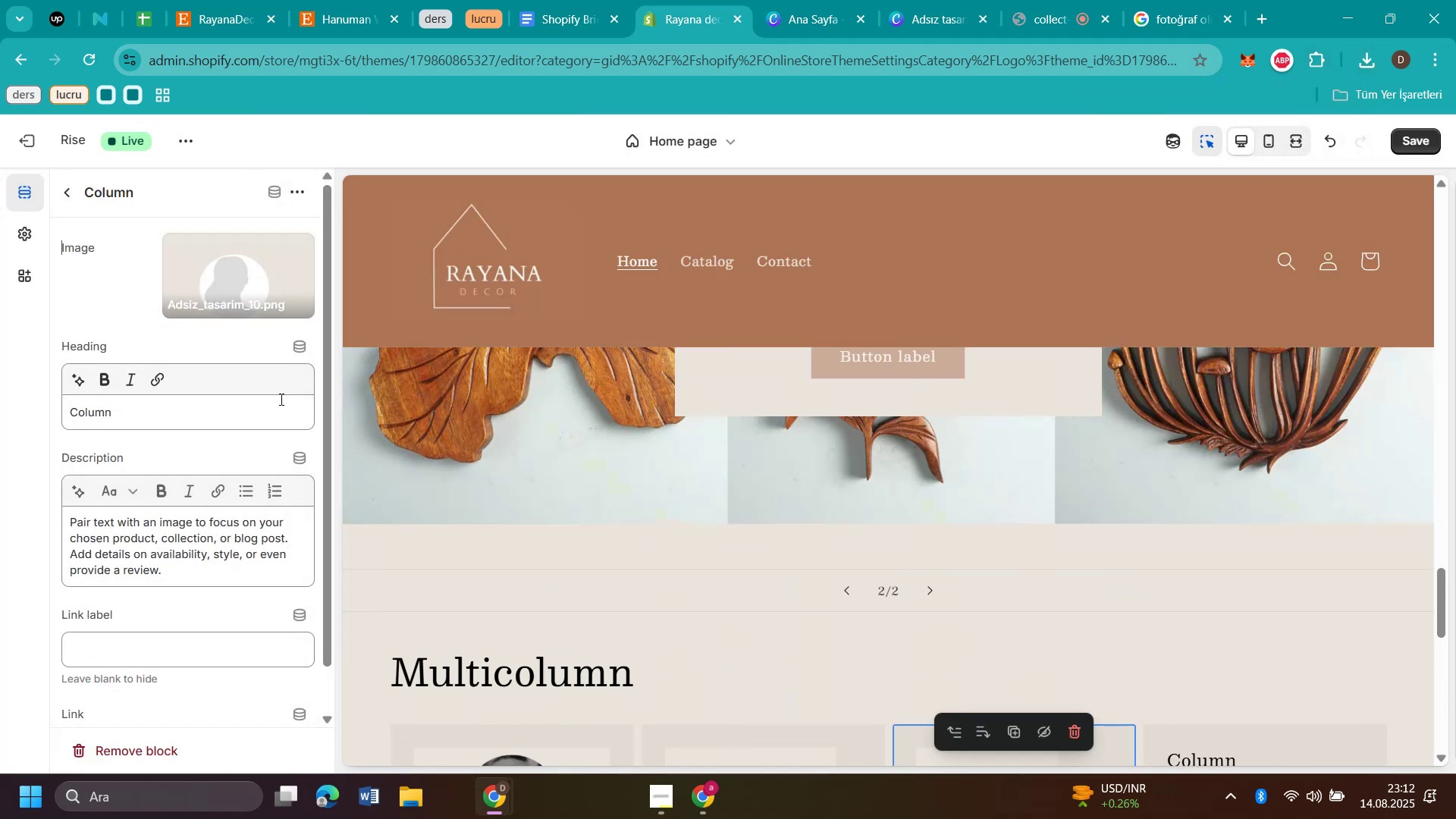 
scroll: coordinate [1122, 633], scroll_direction: down, amount: 4.0
 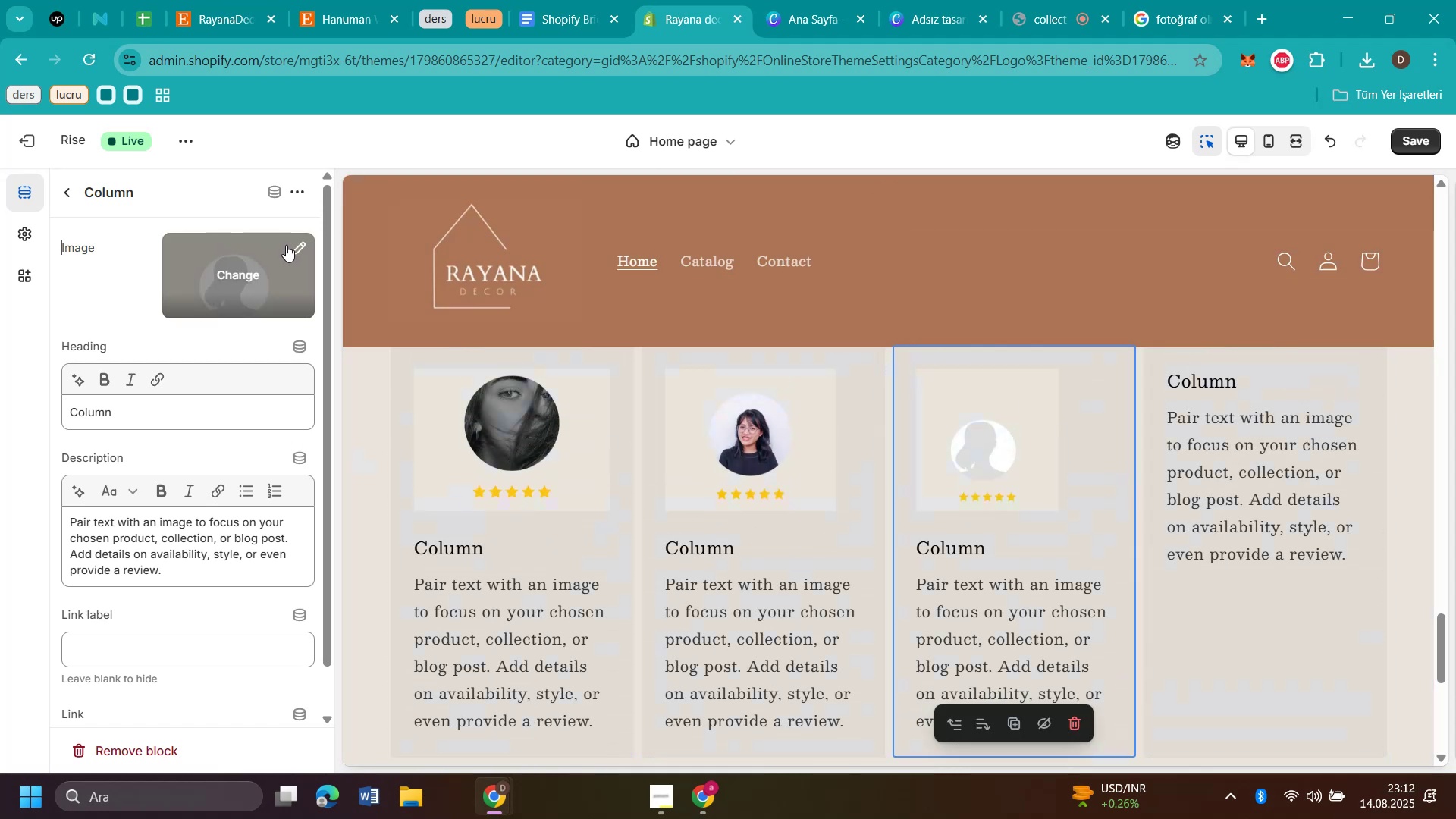 
left_click([296, 243])
 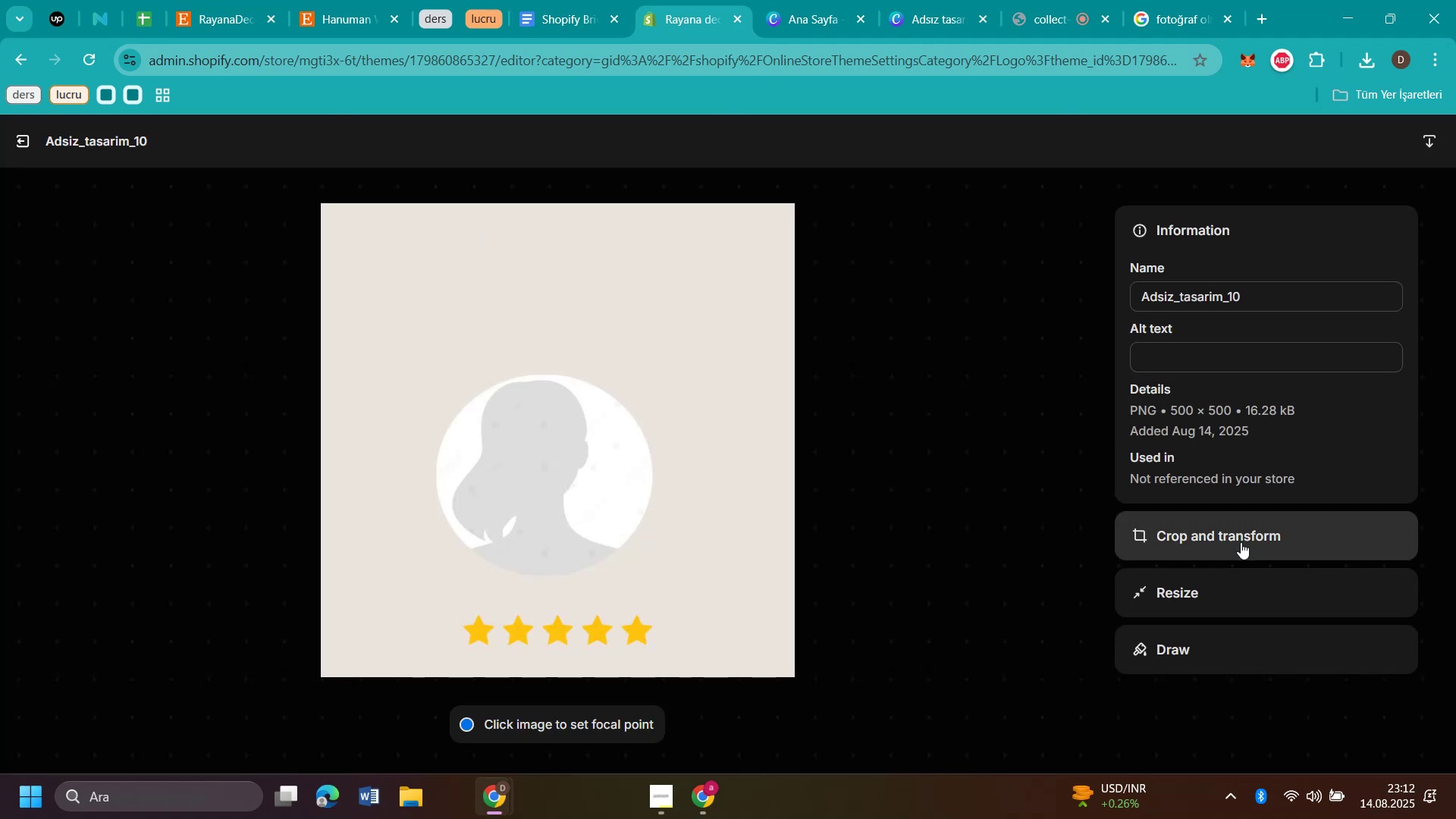 
left_click([1222, 537])
 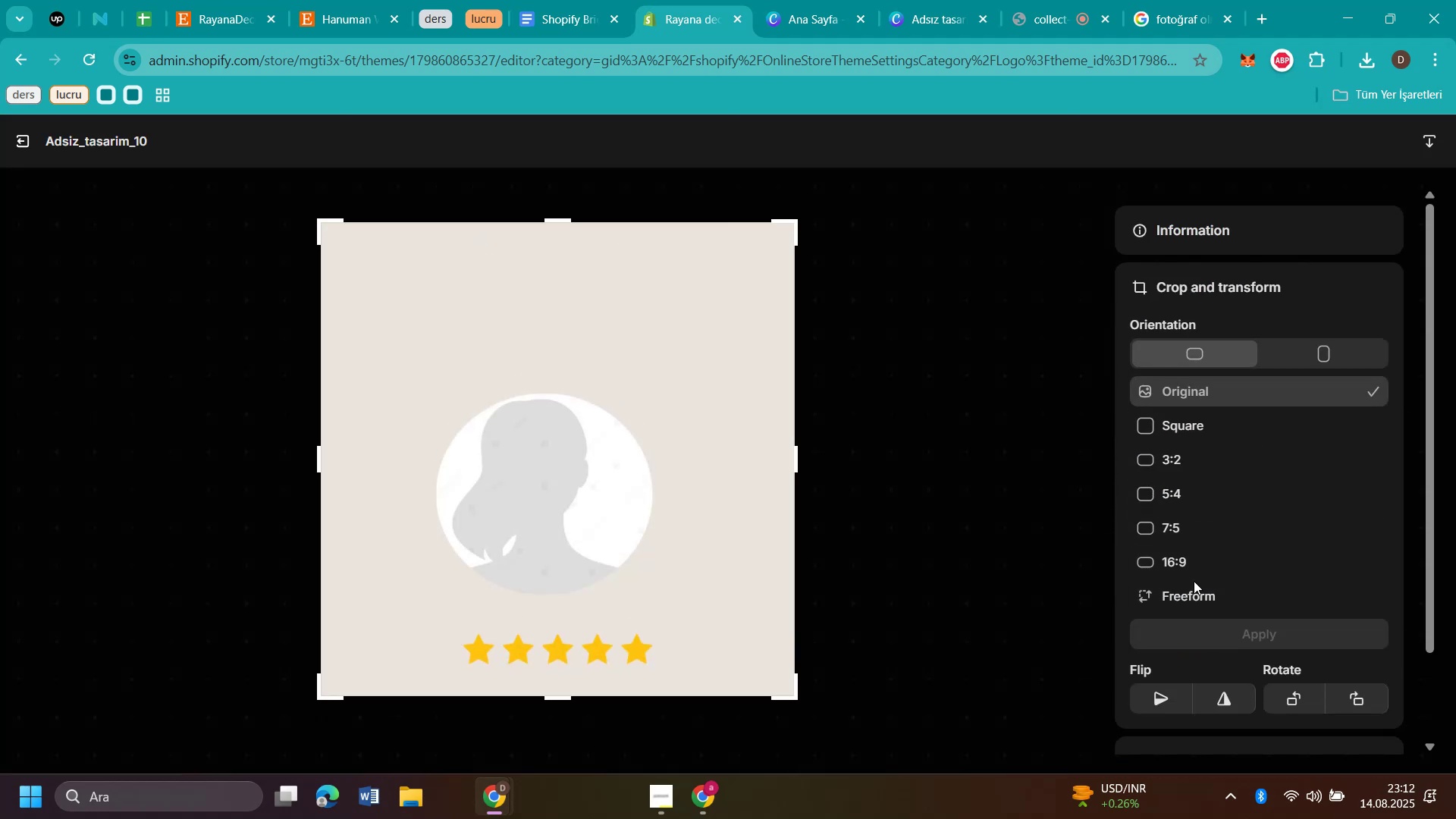 
left_click([1197, 588])
 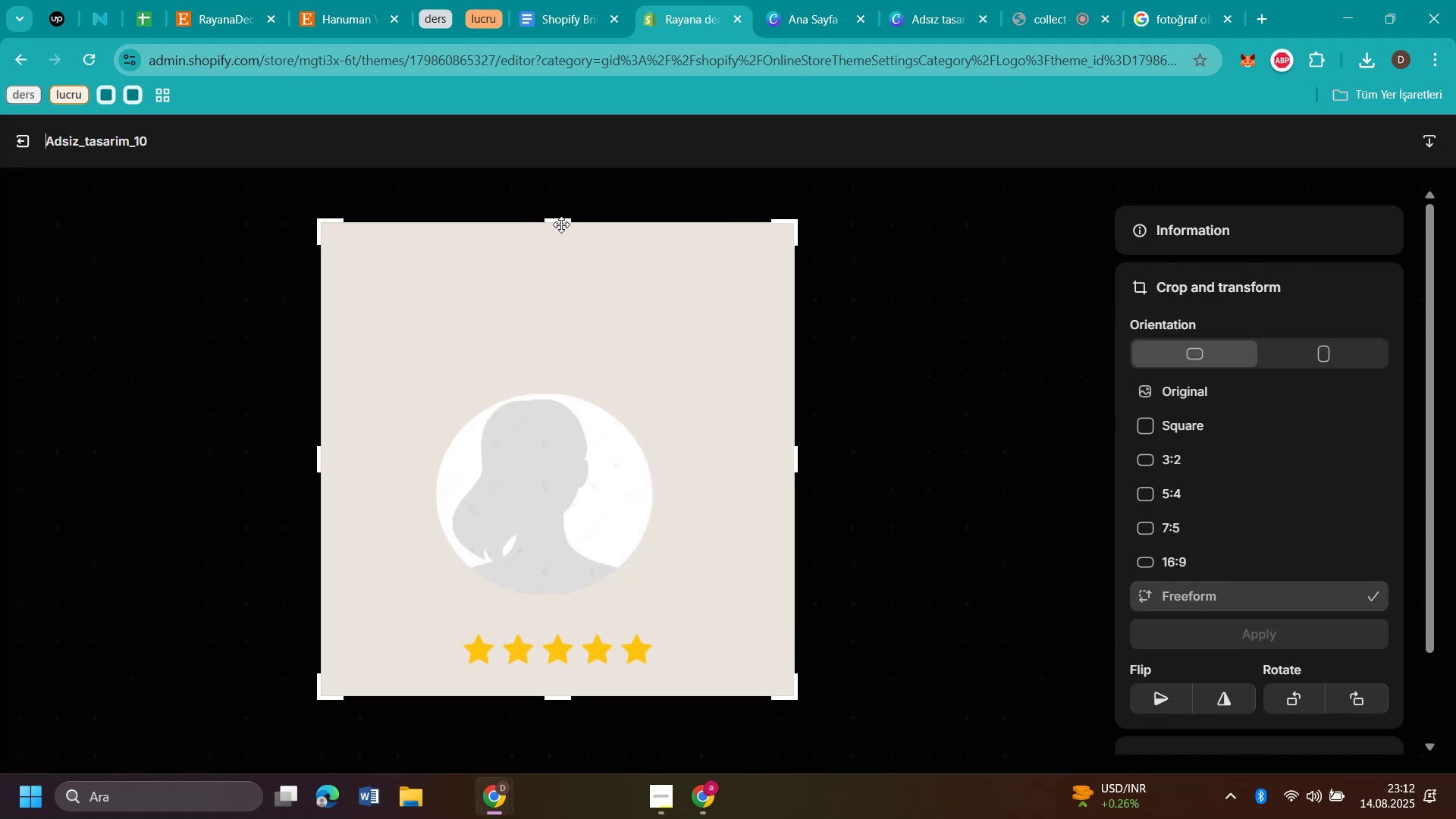 
left_click_drag(start_coordinate=[561, 221], to_coordinate=[571, 333])
 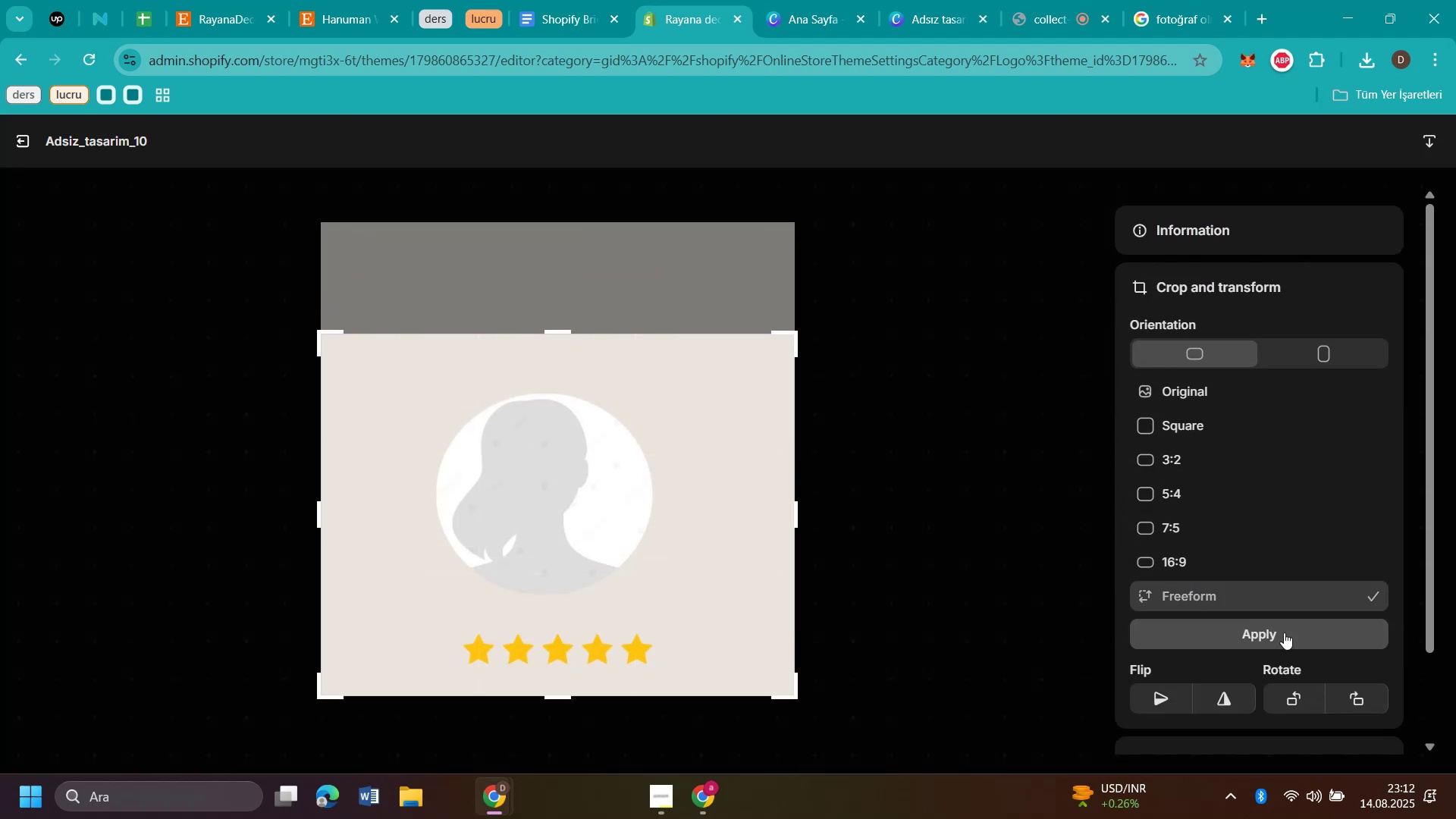 
left_click([1283, 632])
 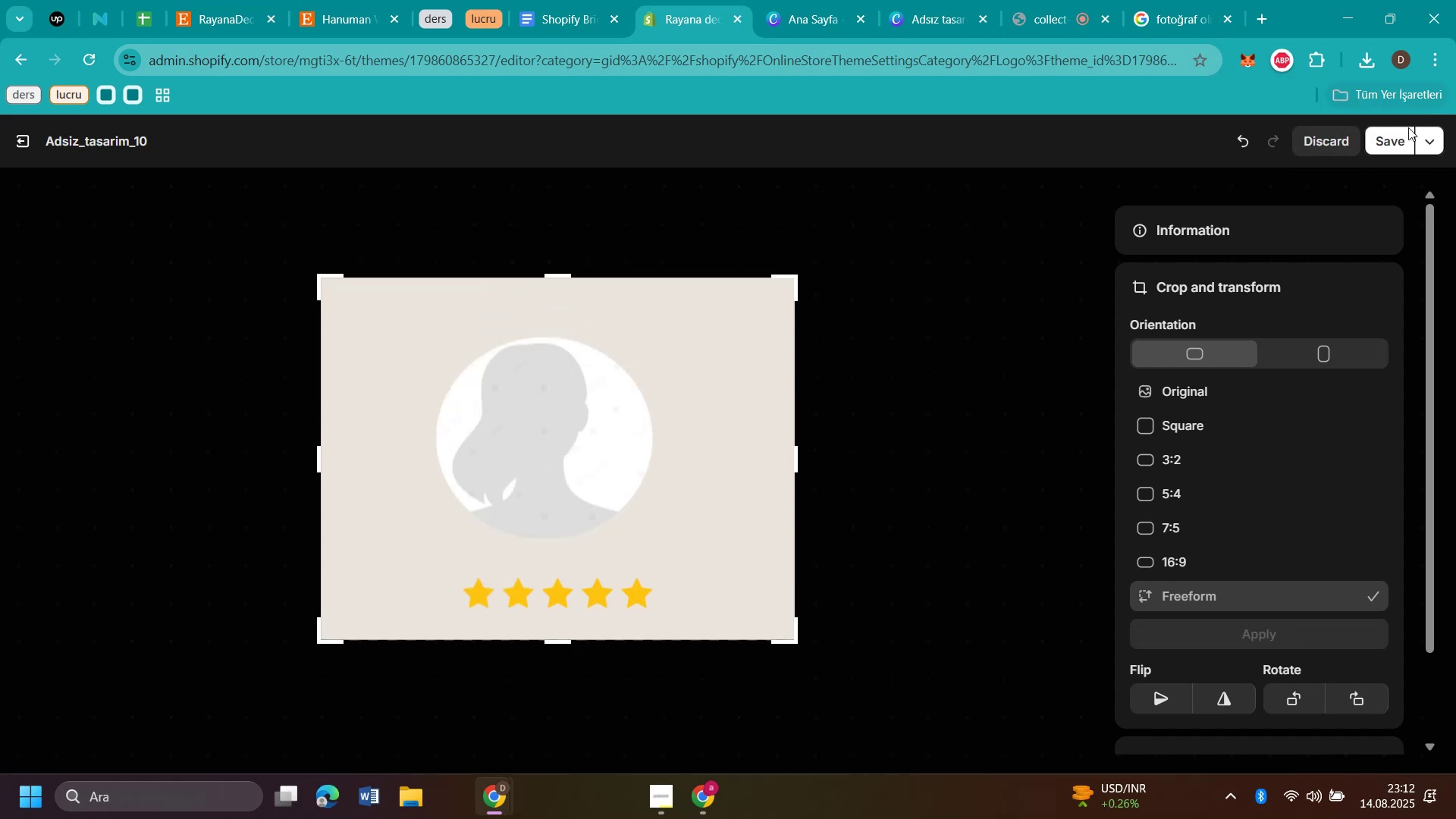 
left_click([1392, 135])
 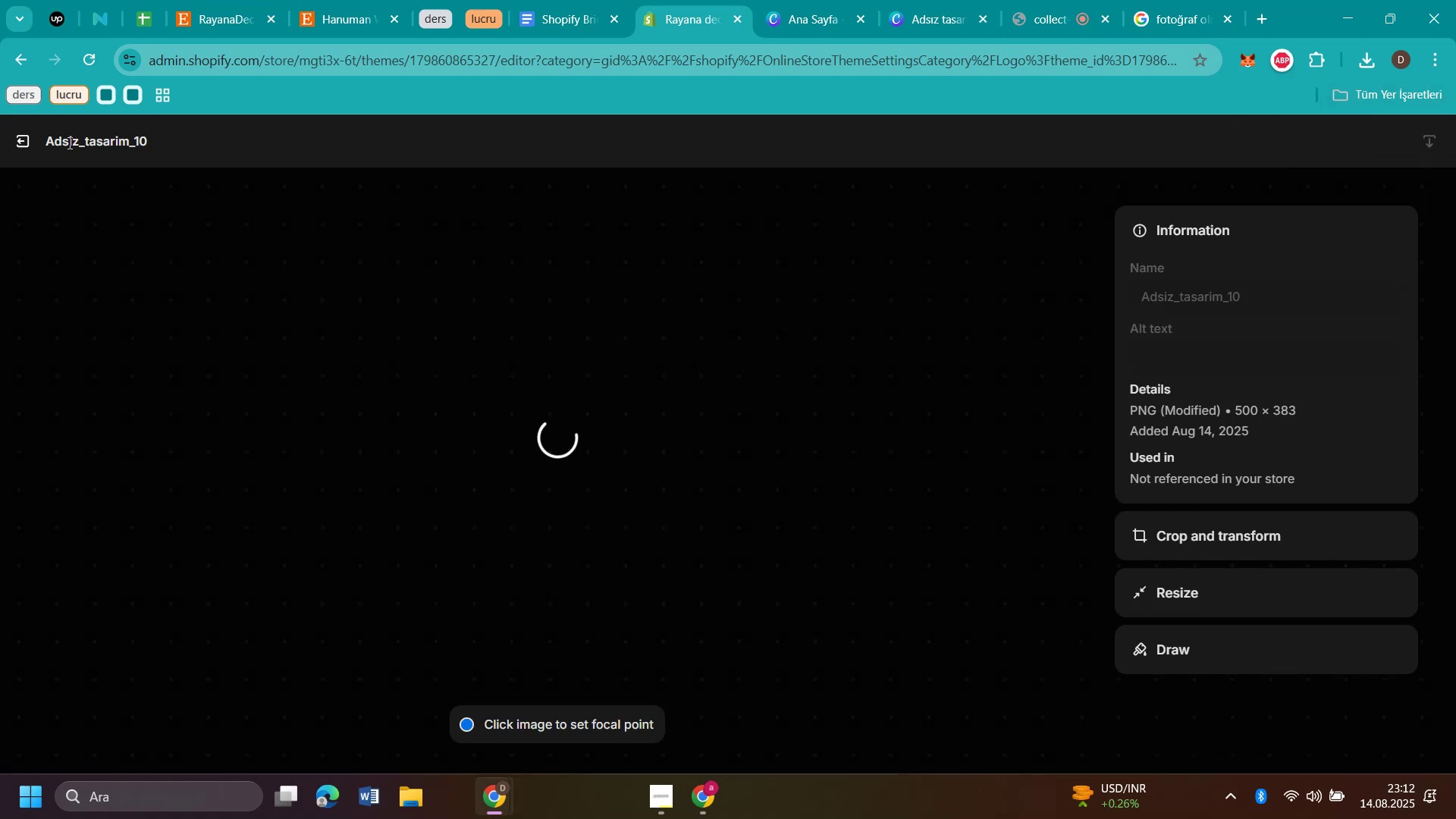 
mouse_move([42, 146])
 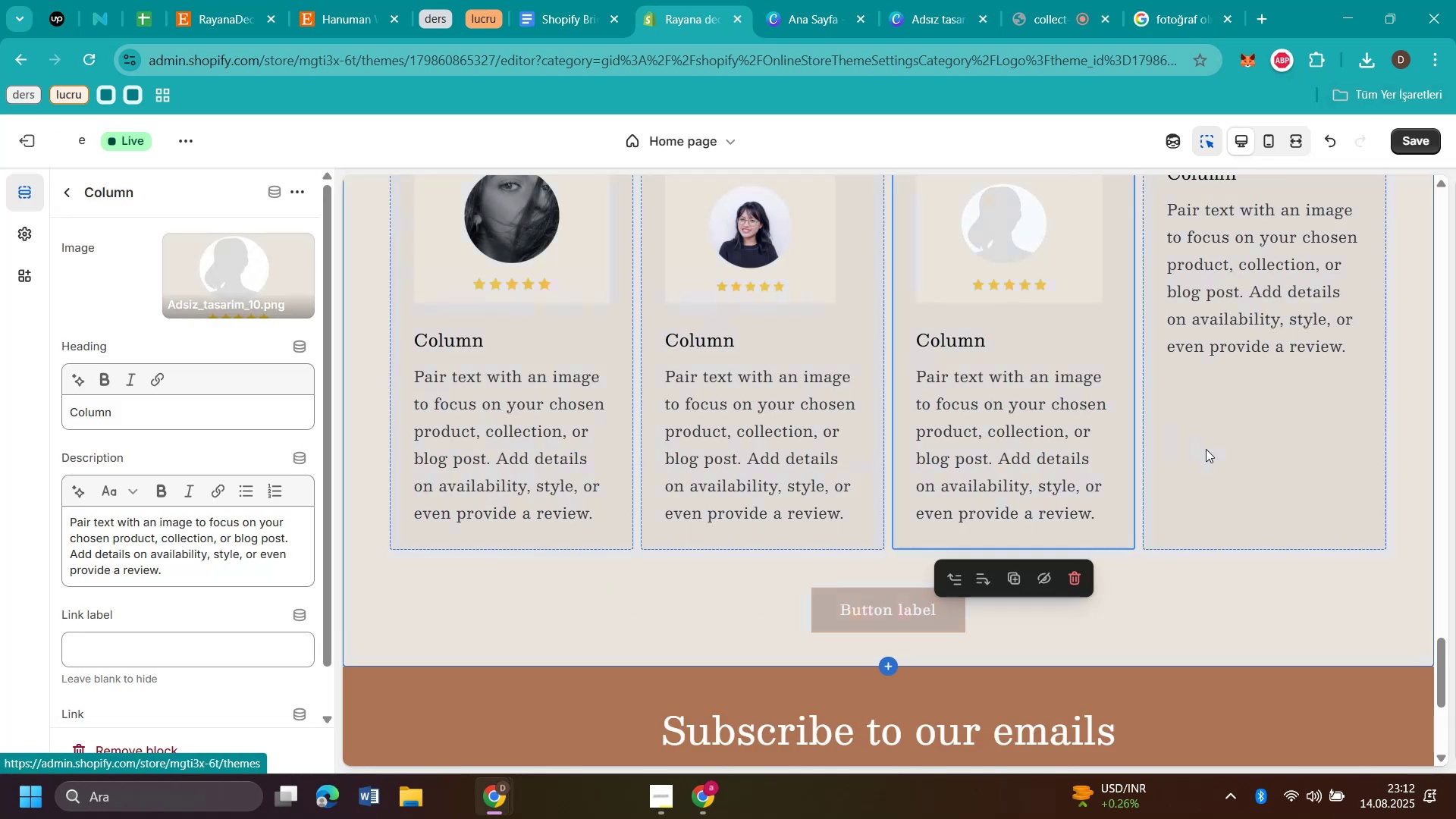 
scroll: coordinate [1207, 449], scroll_direction: up, amount: 3.0
 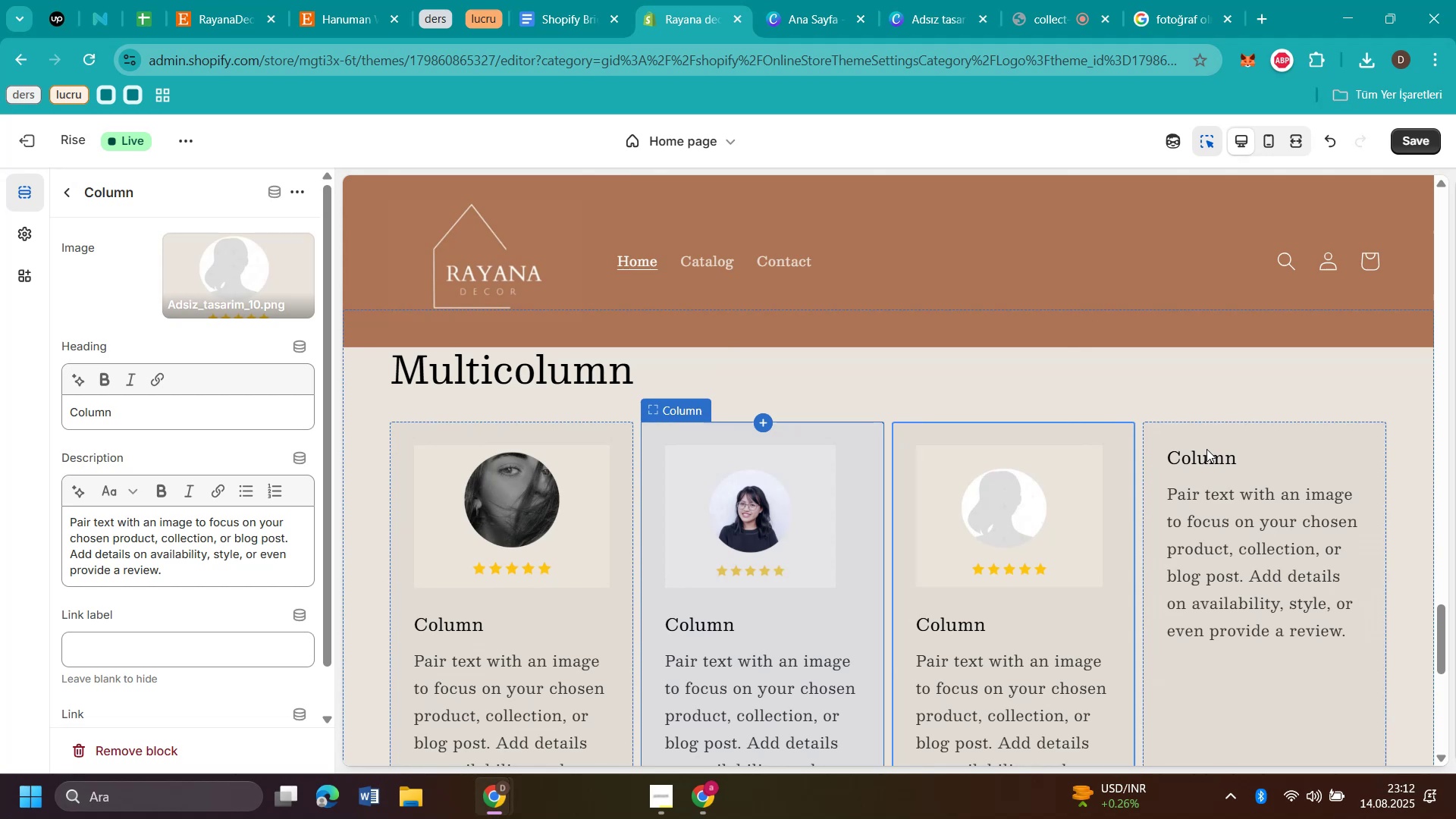 
scroll: coordinate [1207, 449], scroll_direction: down, amount: 1.0
 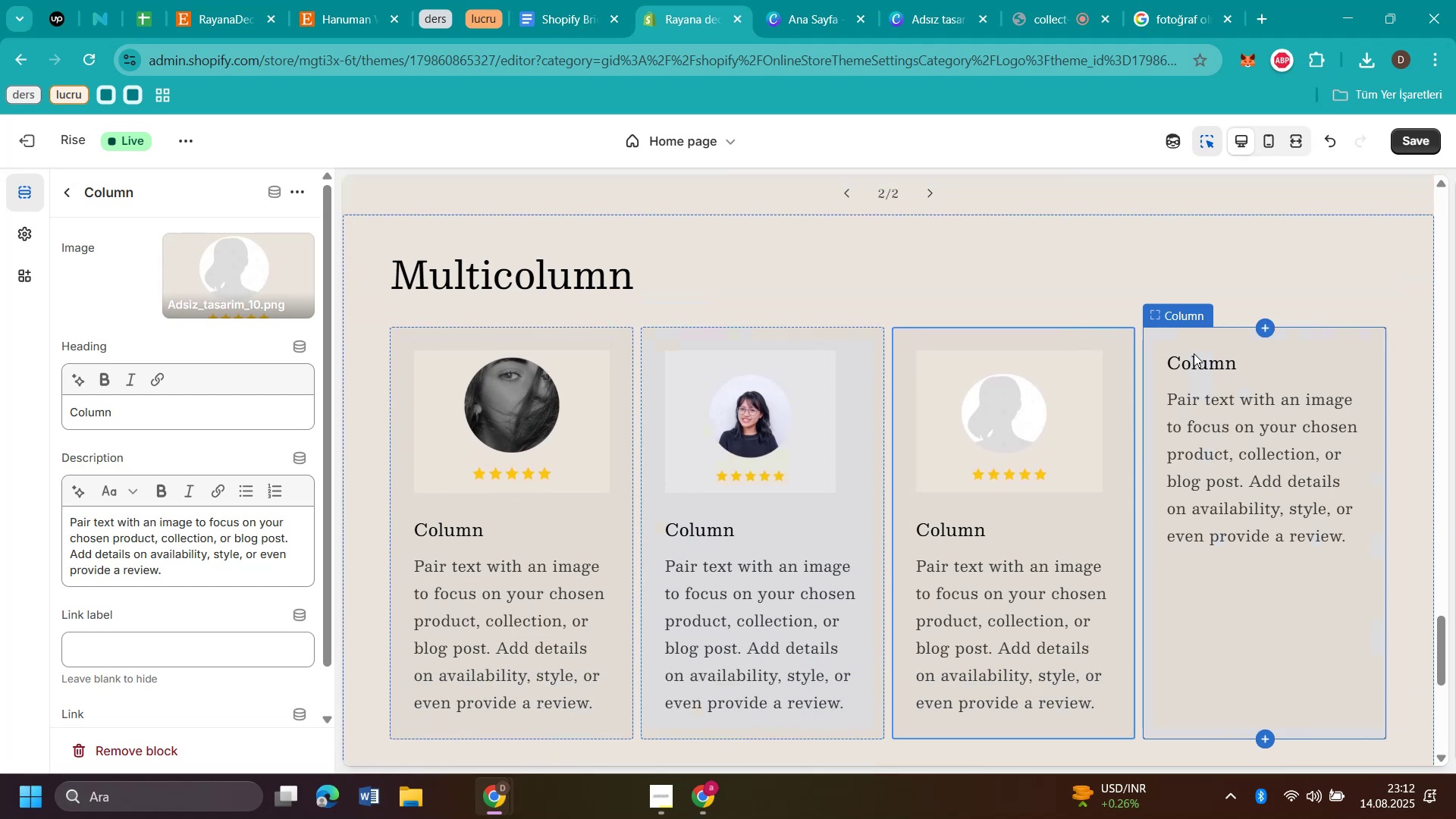 
left_click([1326, 360])
 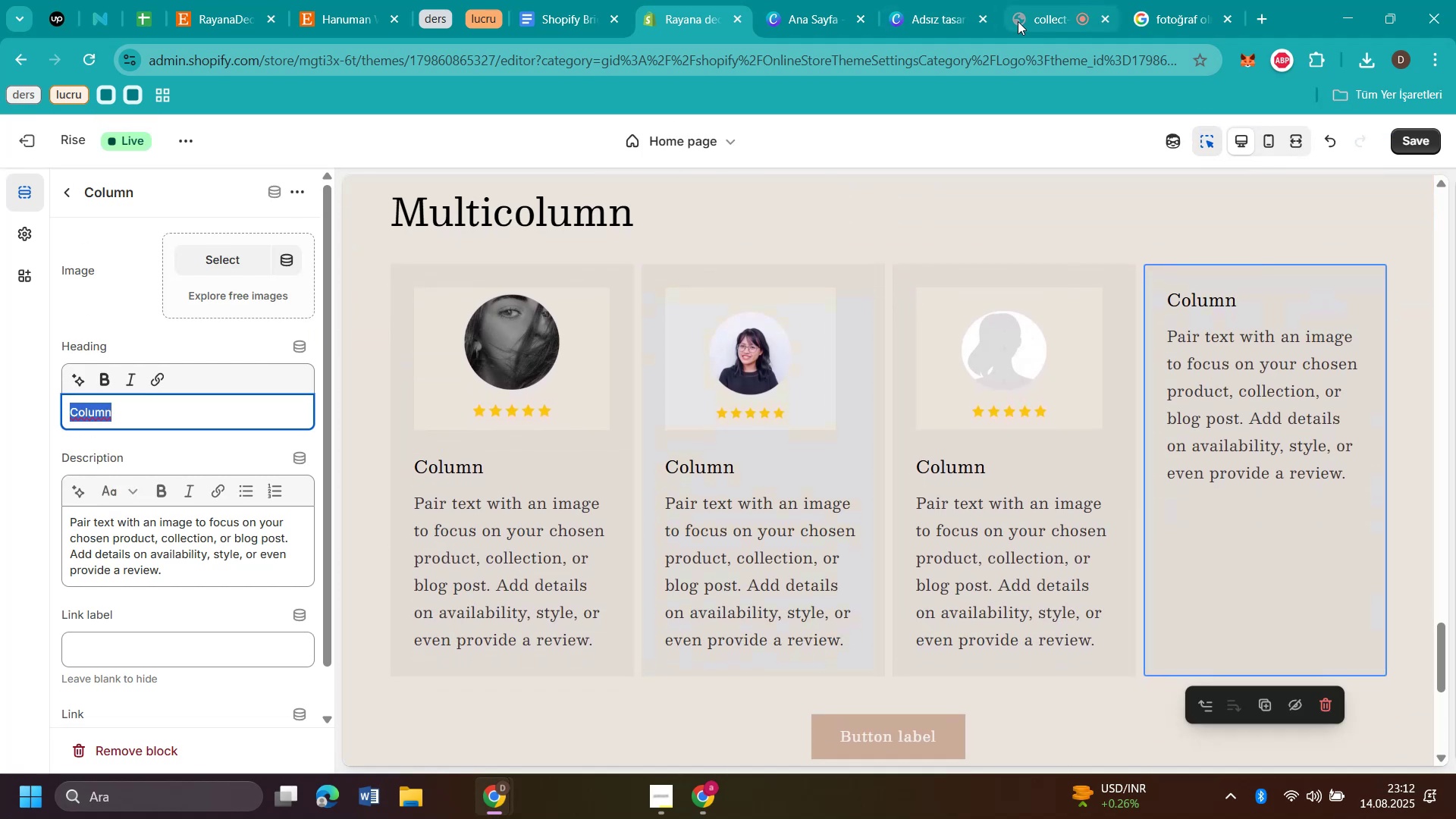 
left_click([1185, 16])
 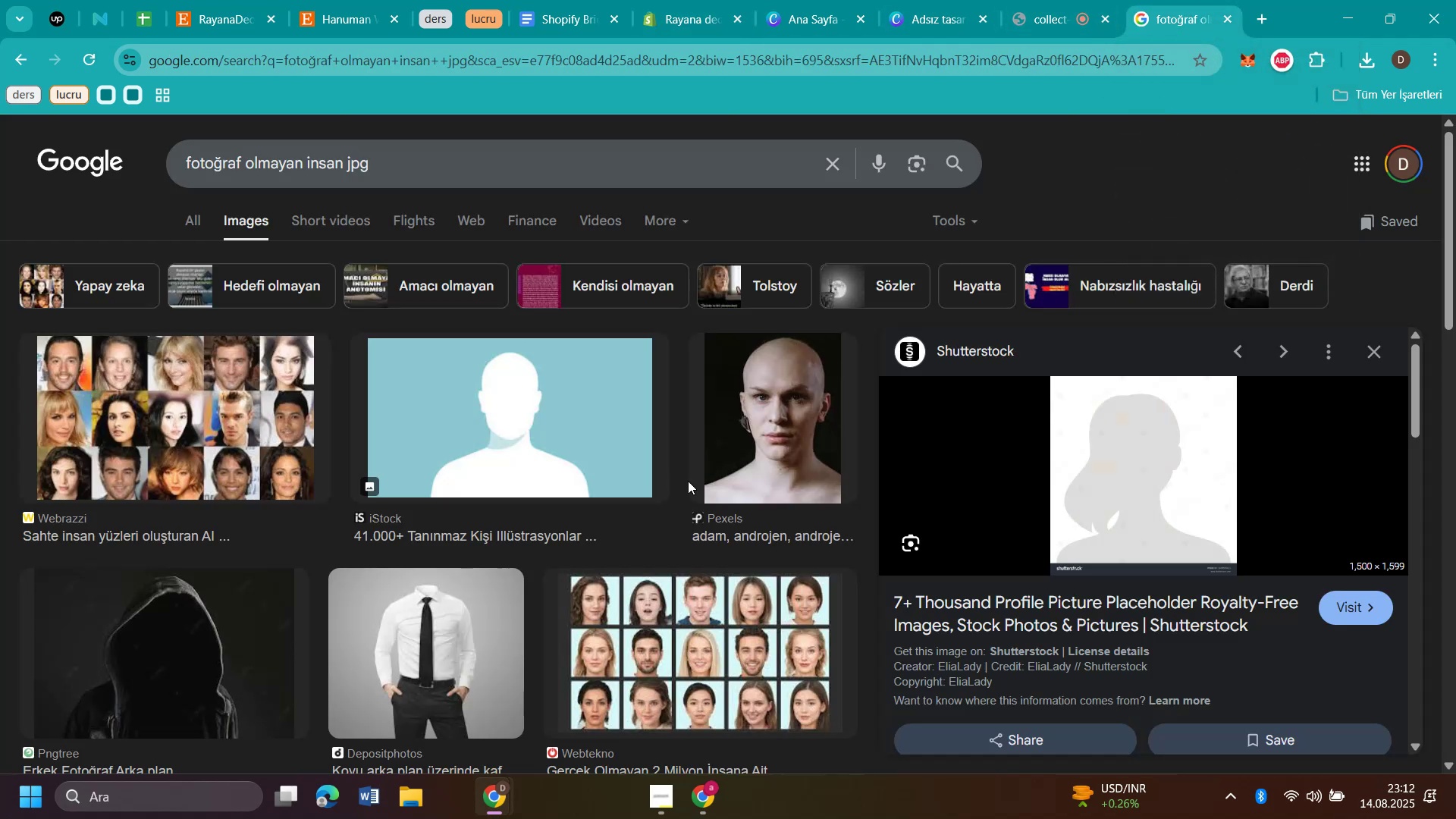 
scroll: coordinate [1188, 468], scroll_direction: down, amount: 4.0
 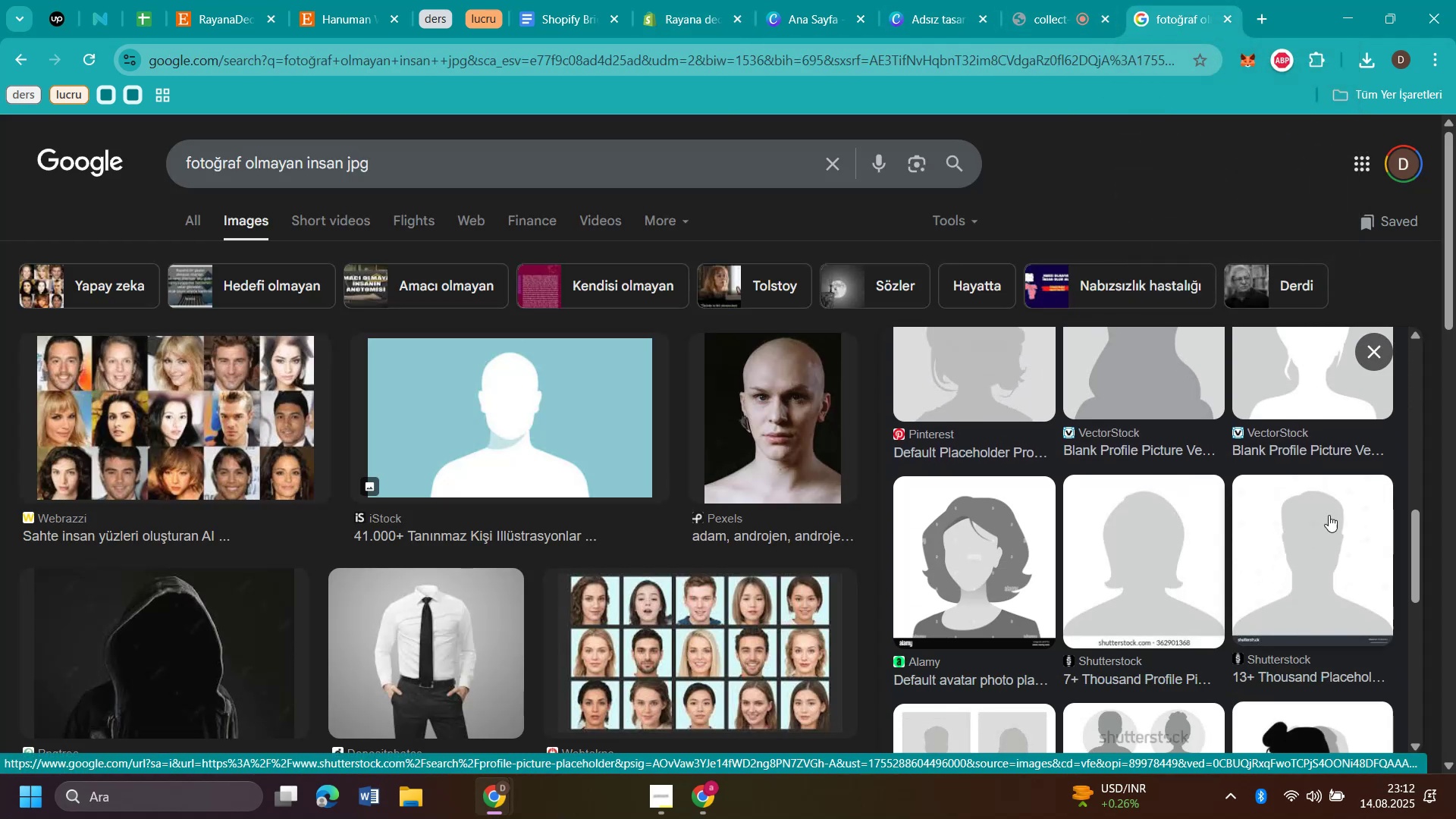 
left_click([1351, 529])
 